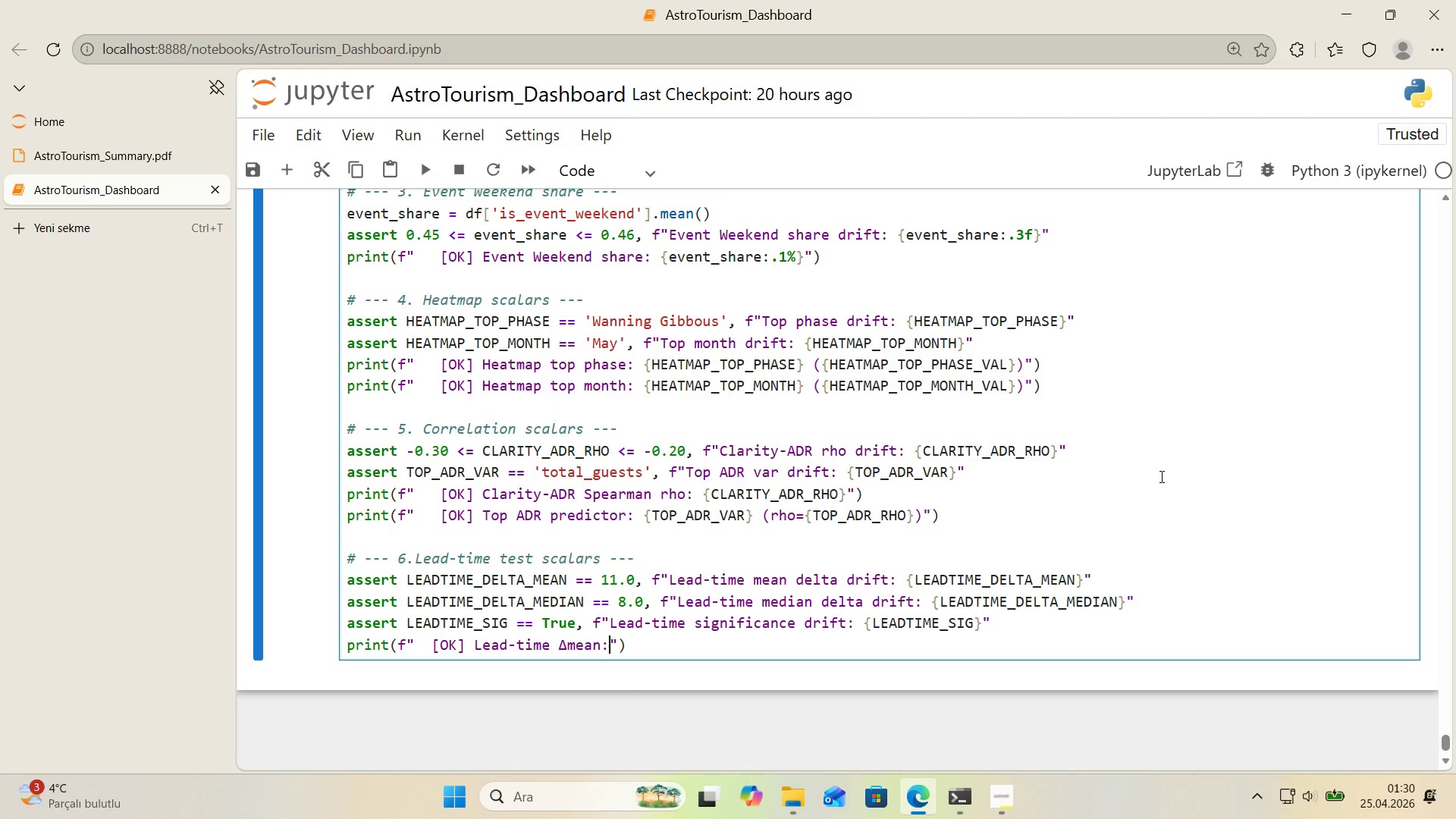 
key(Shift+Space)
 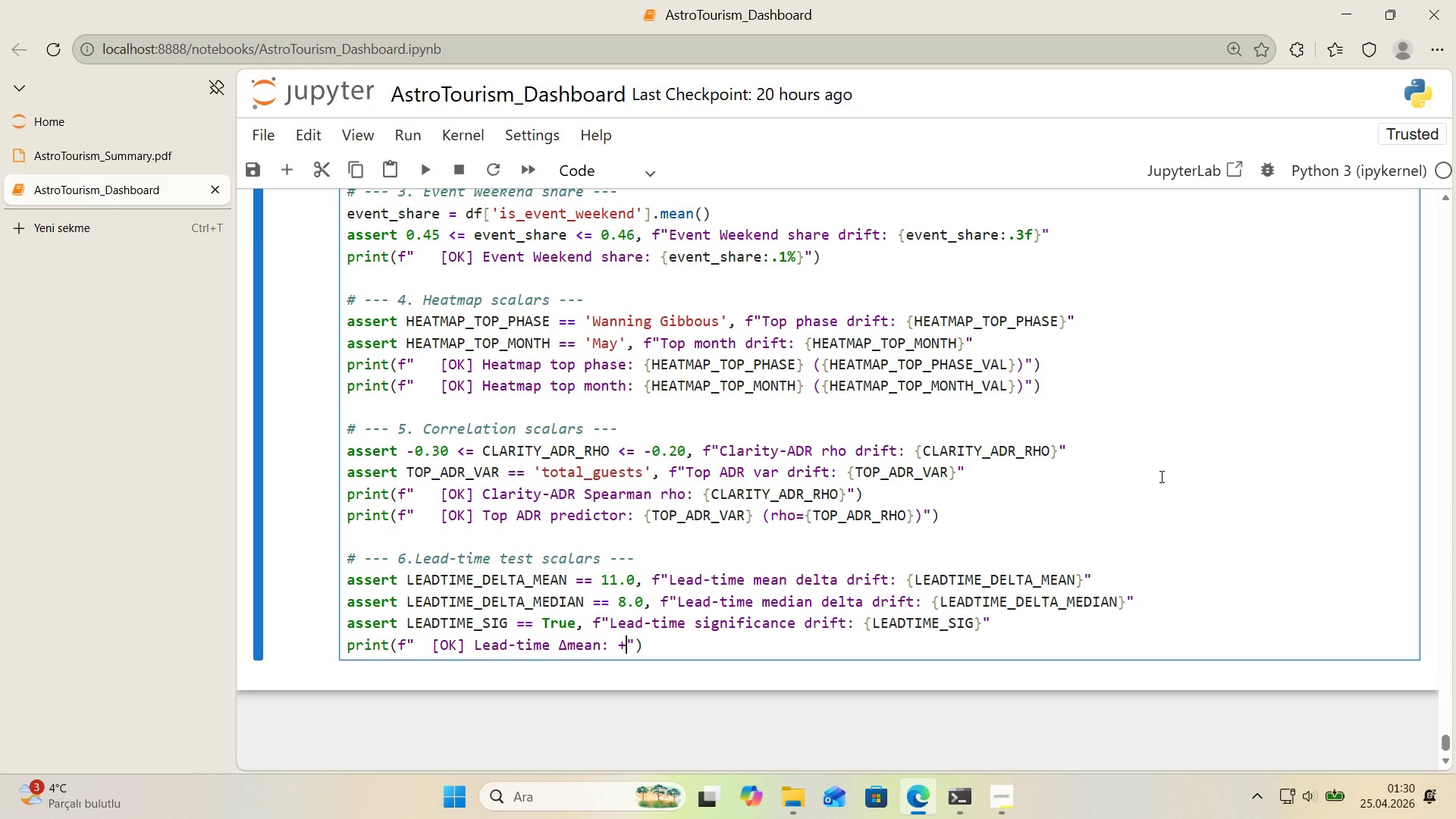 
key(Shift+NumpadAdd)
 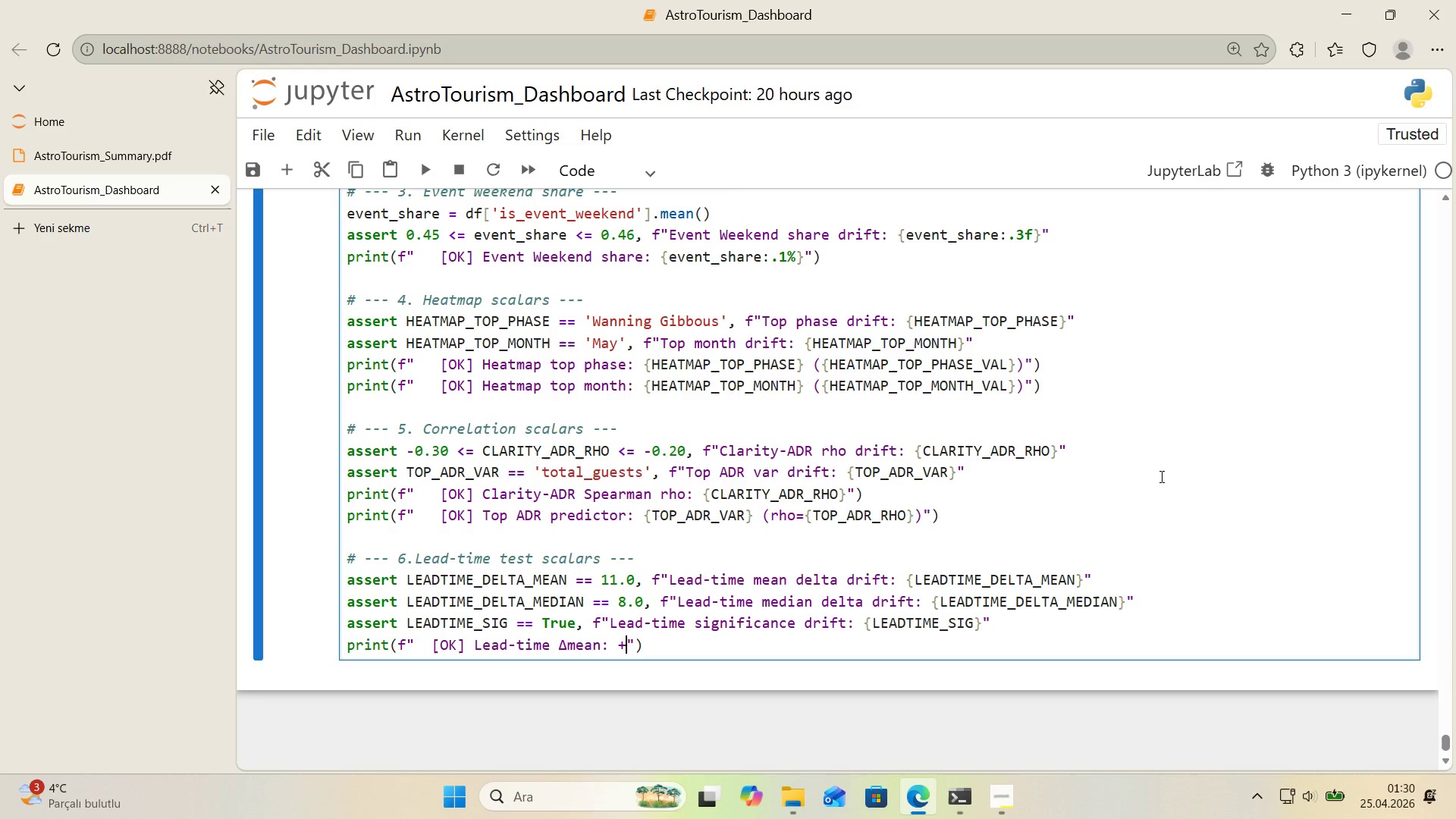 
key(Alt+Control+7)
 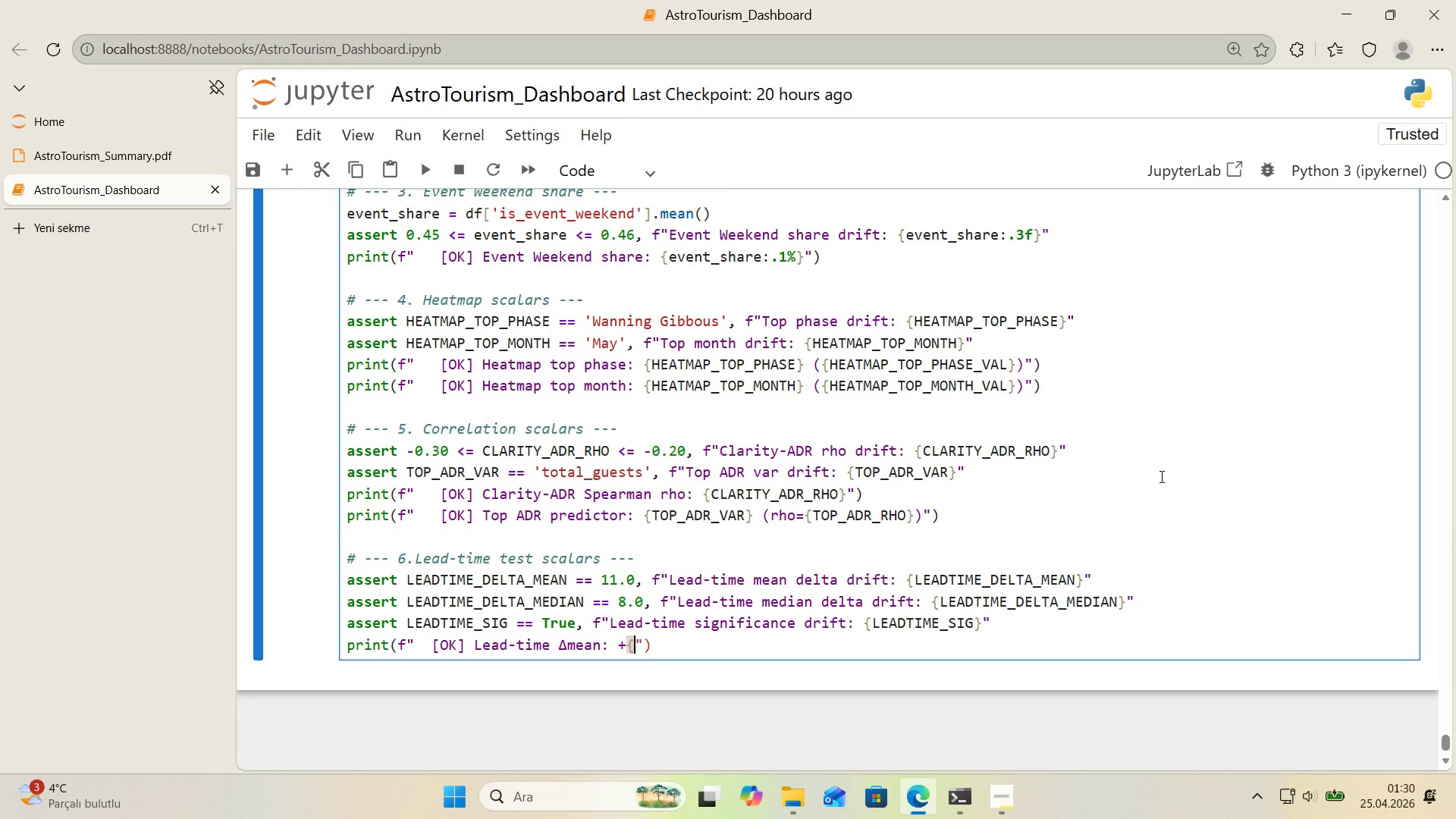 
key(Alt+Control+0)
 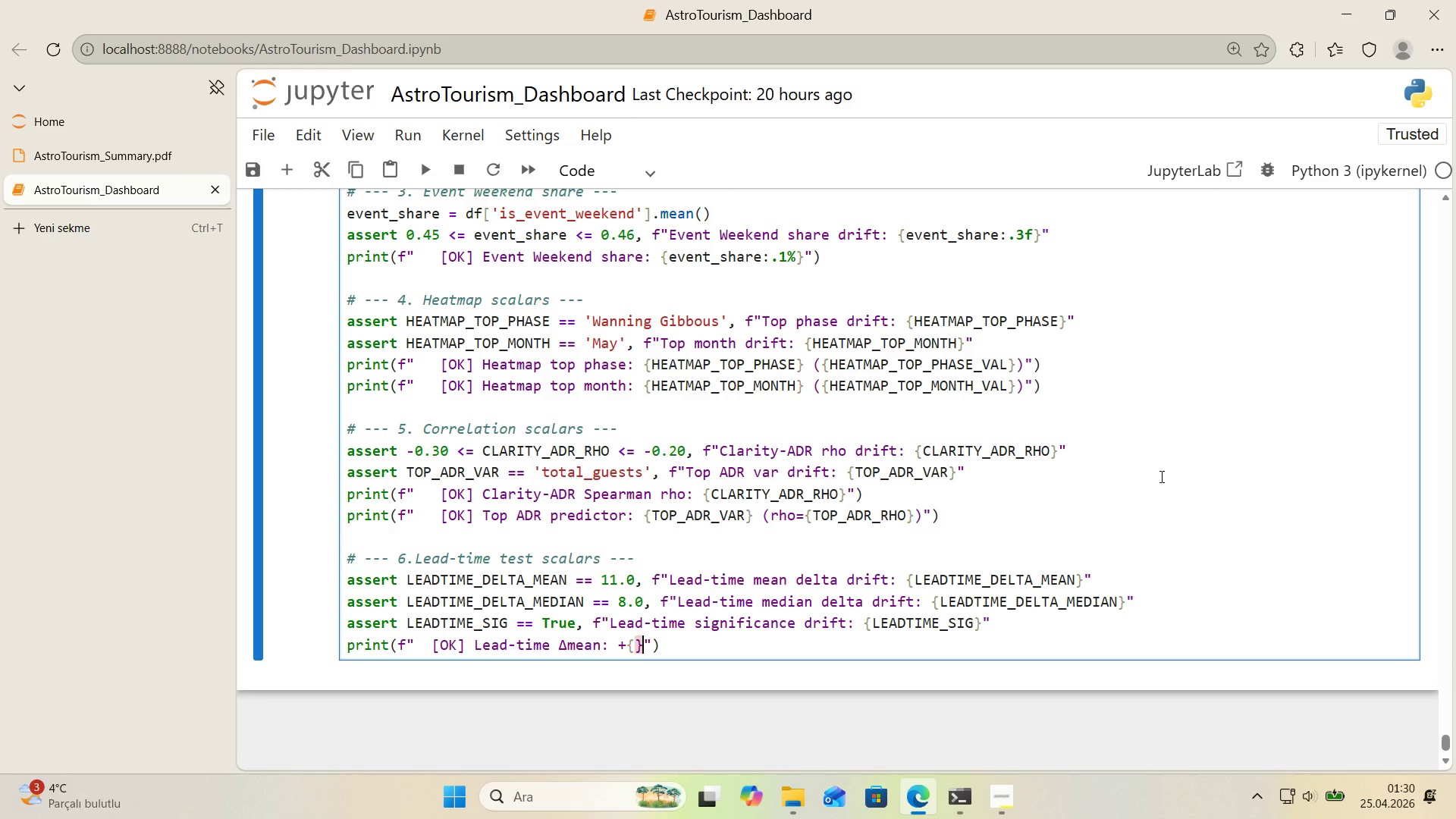 
key(ArrowLeft)
 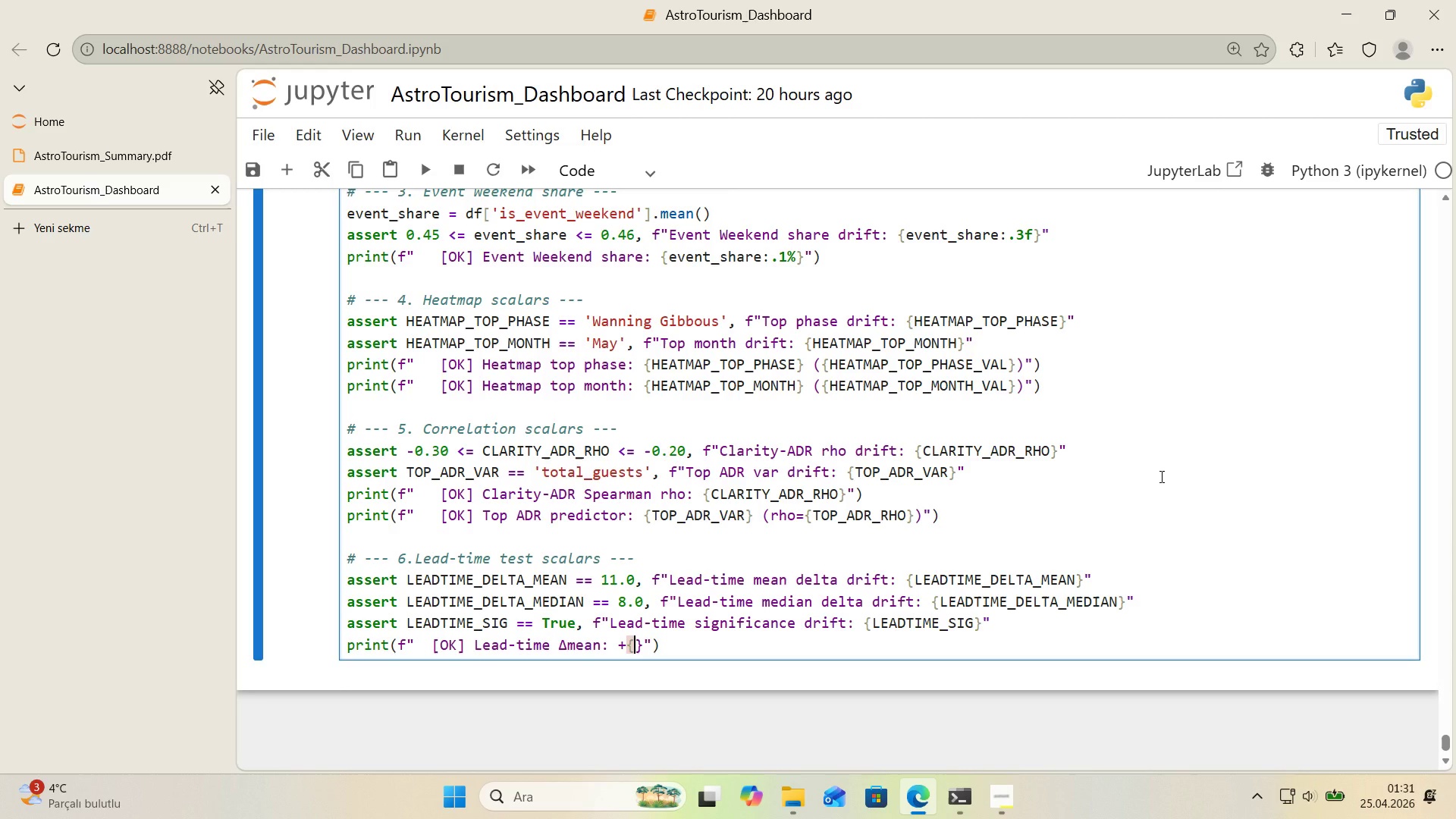 
type(LEADTIME_DELTA_MEAN)
 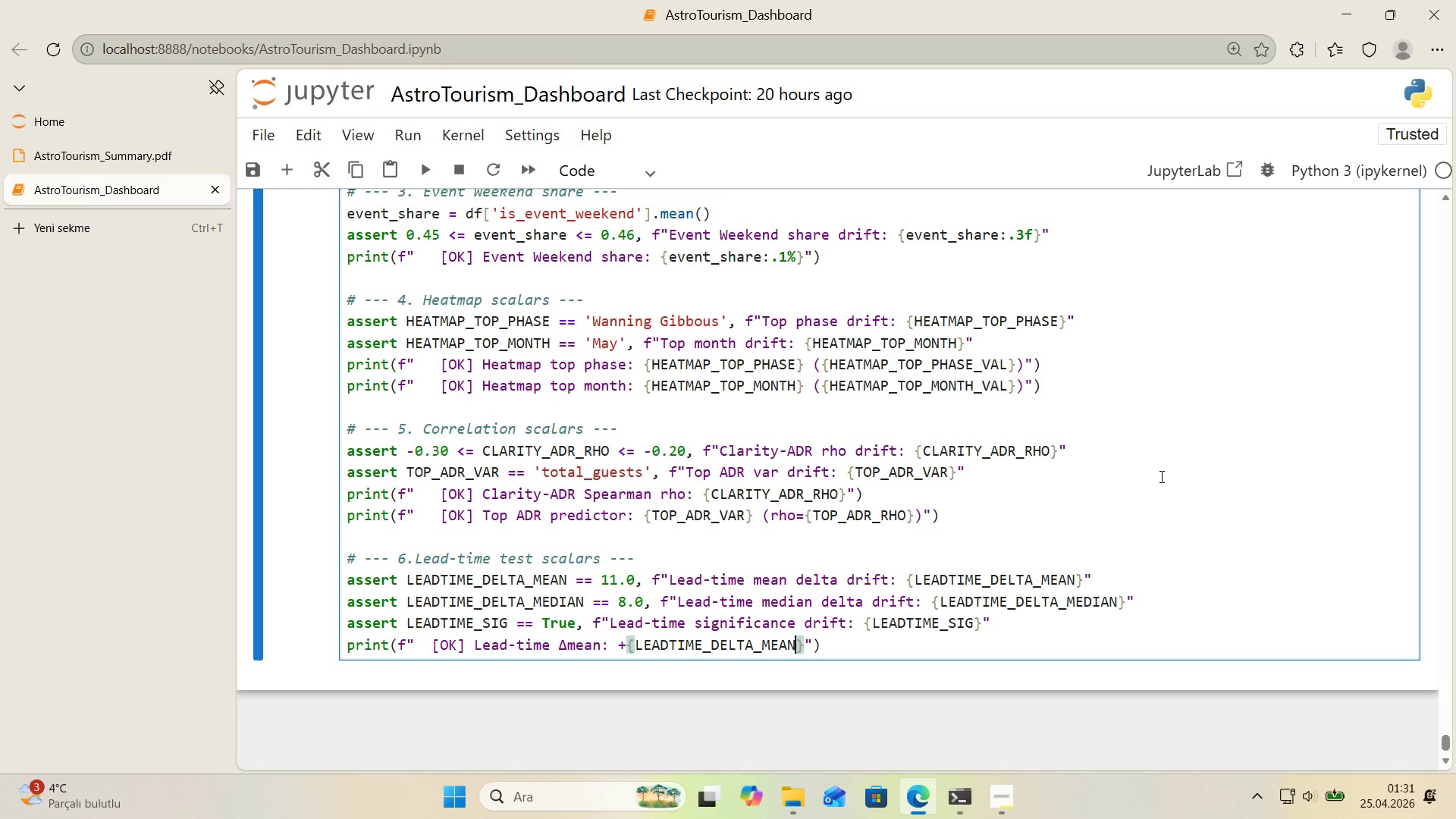 
key(ArrowRight)
 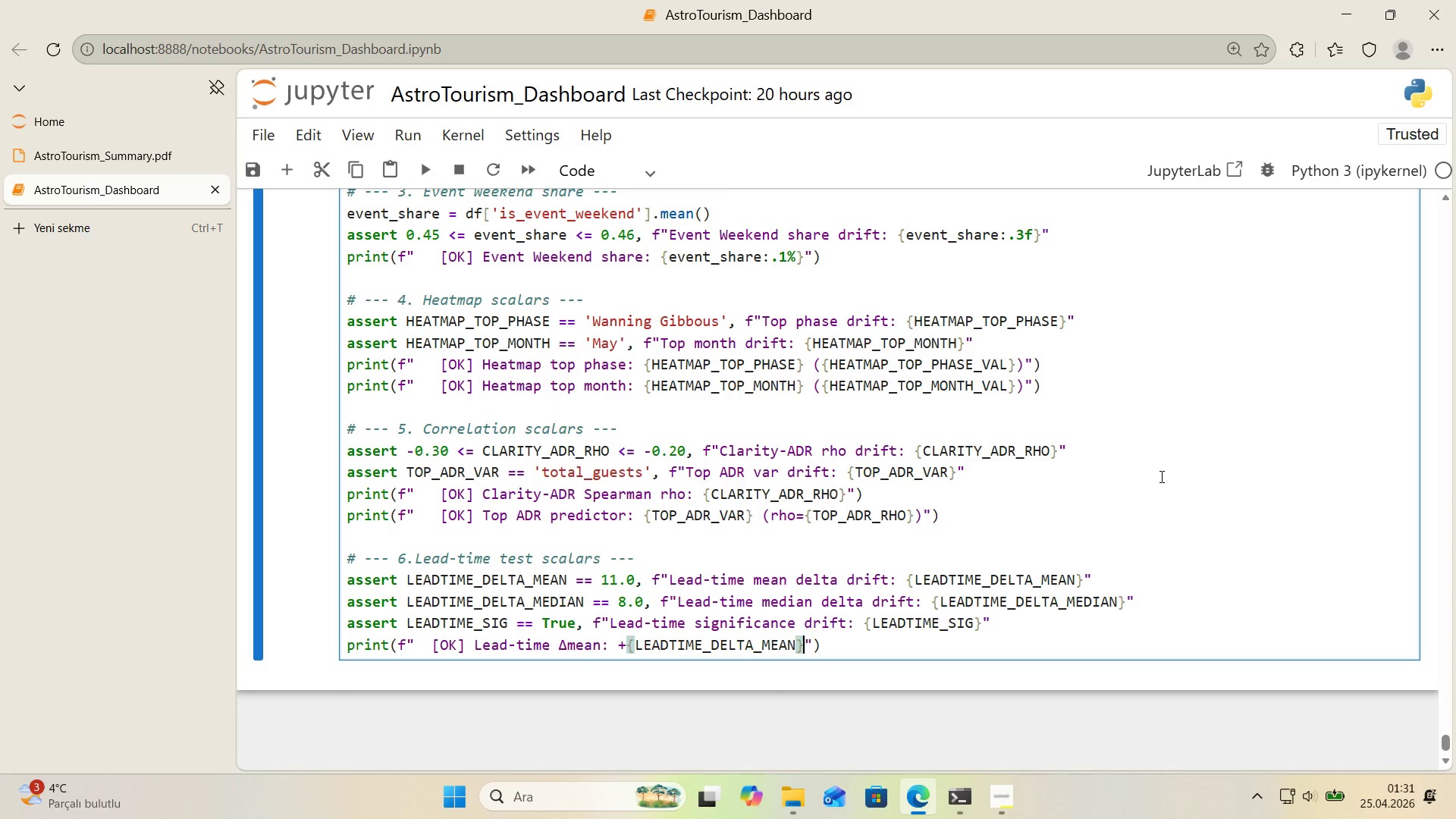 
type( days)
 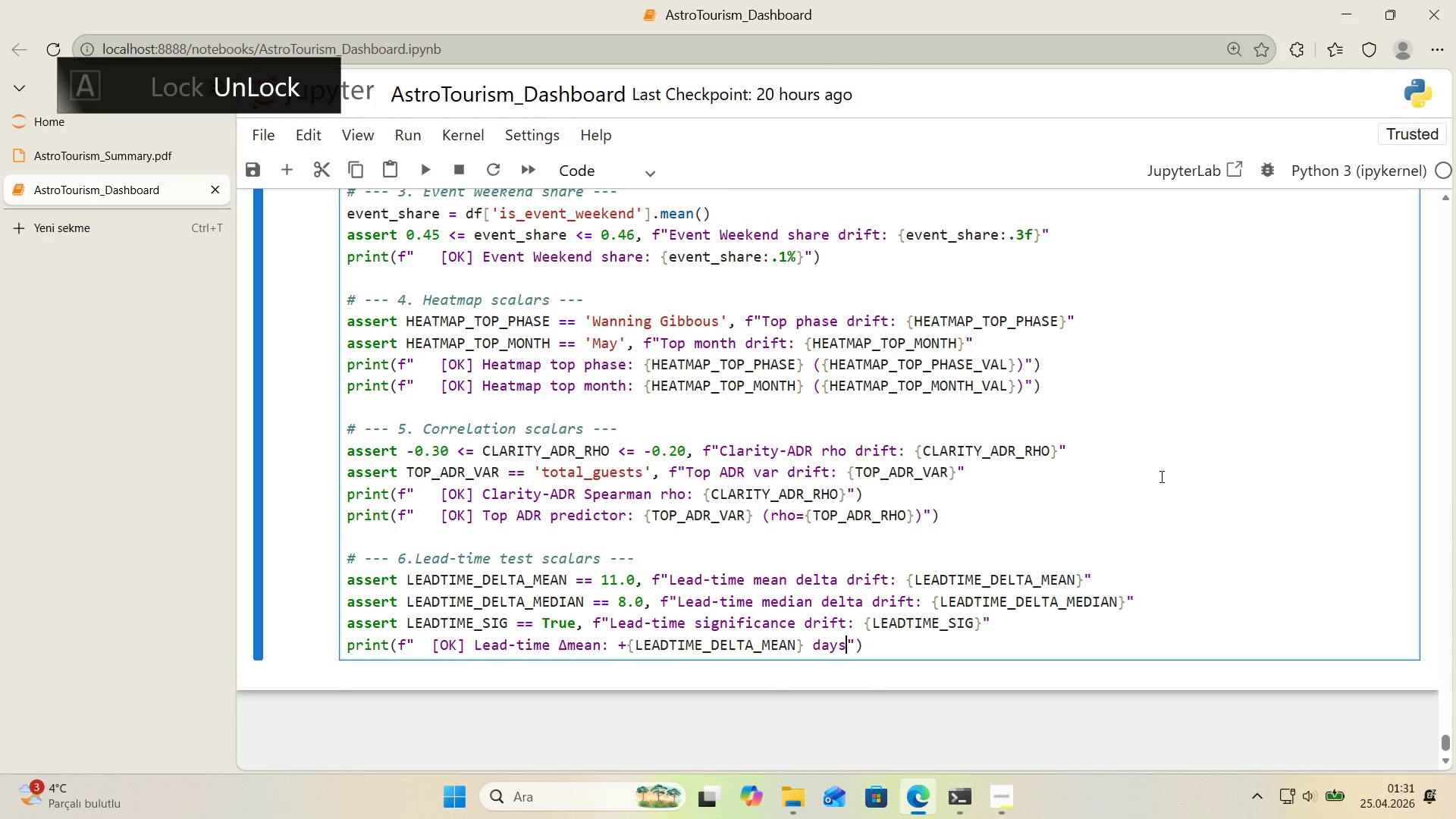 
key(ArrowRight)
 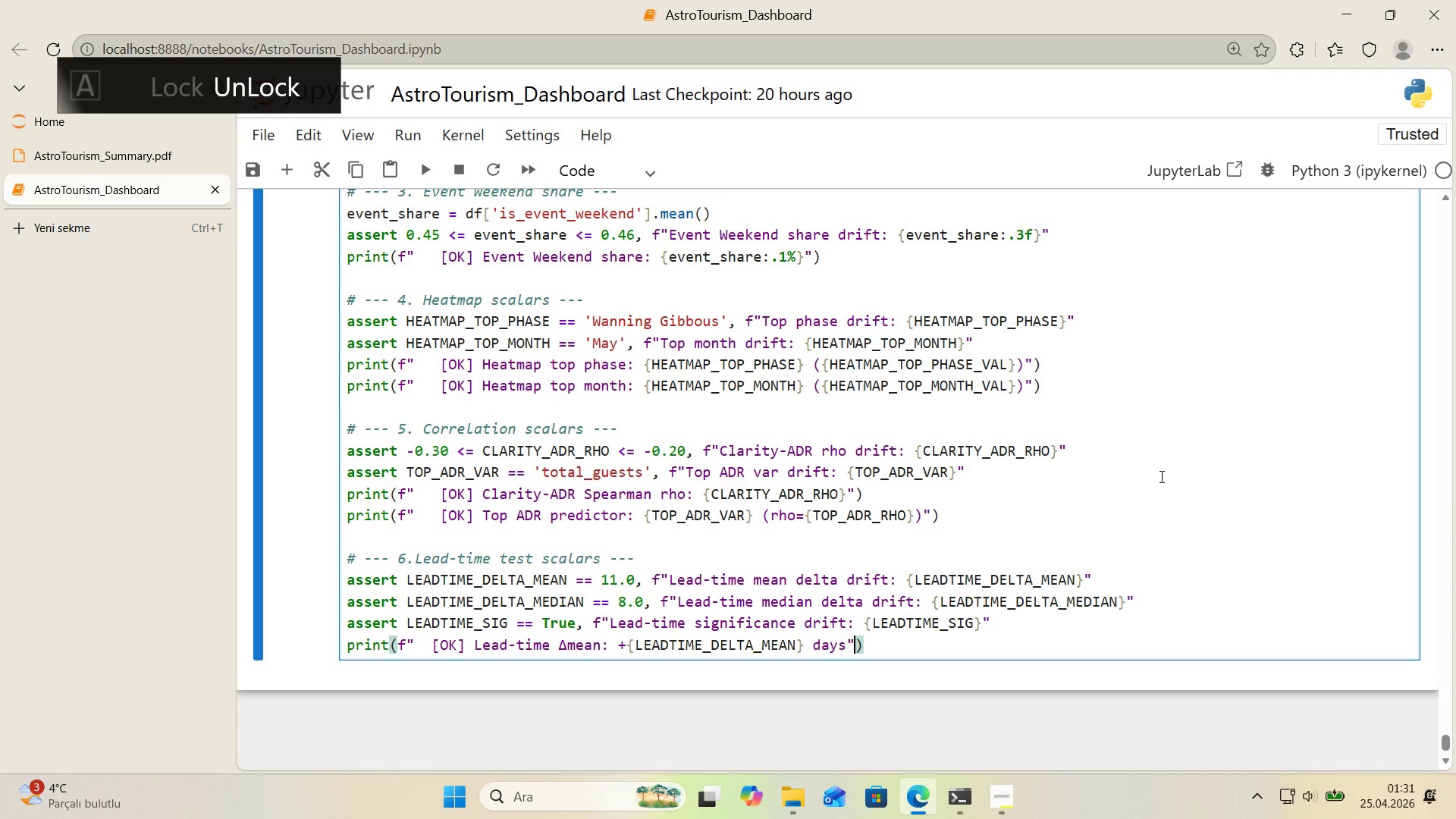 
key(ArrowRight)
 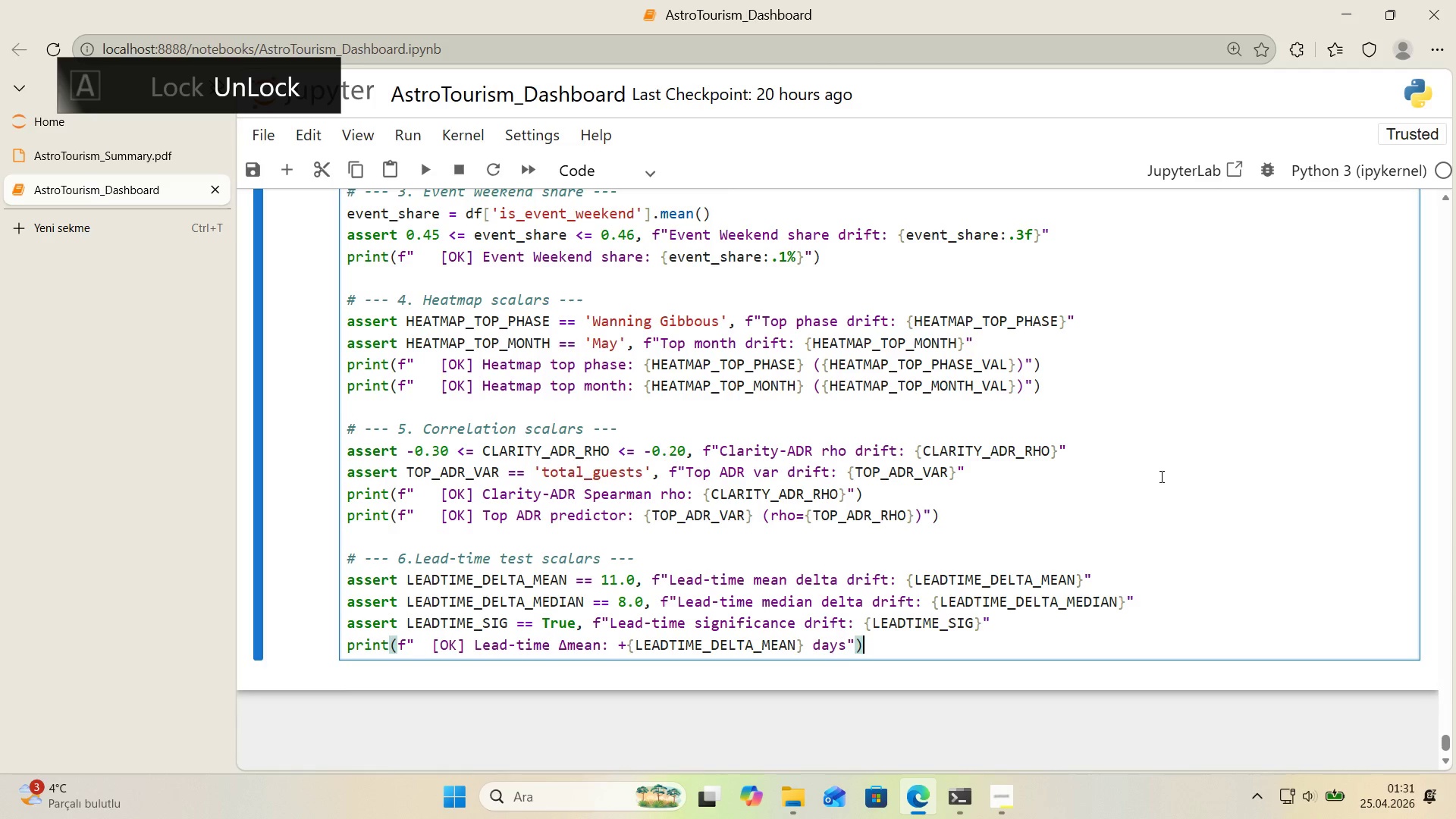 
key(Enter)
 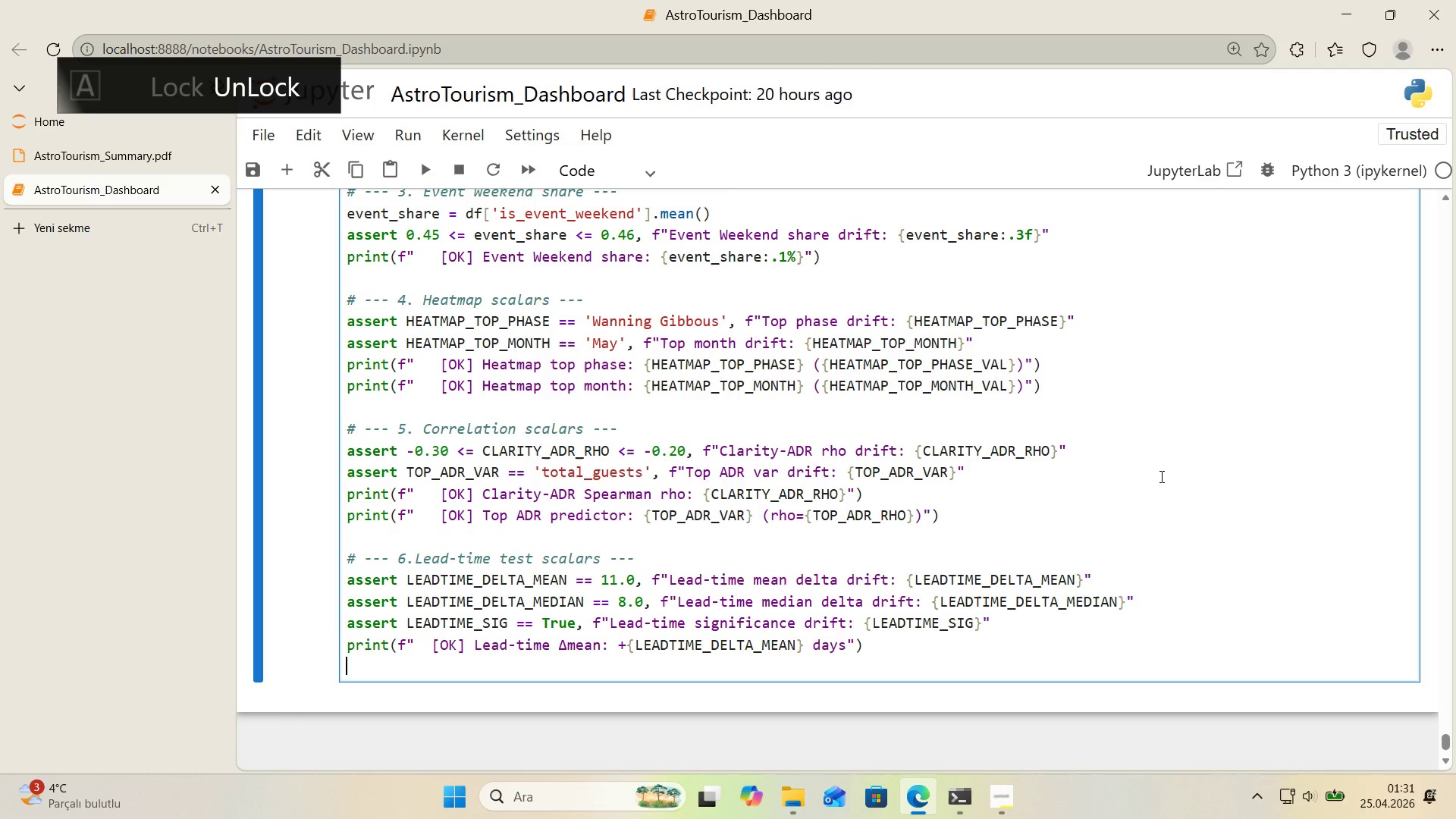 
type(pr'nt*()
 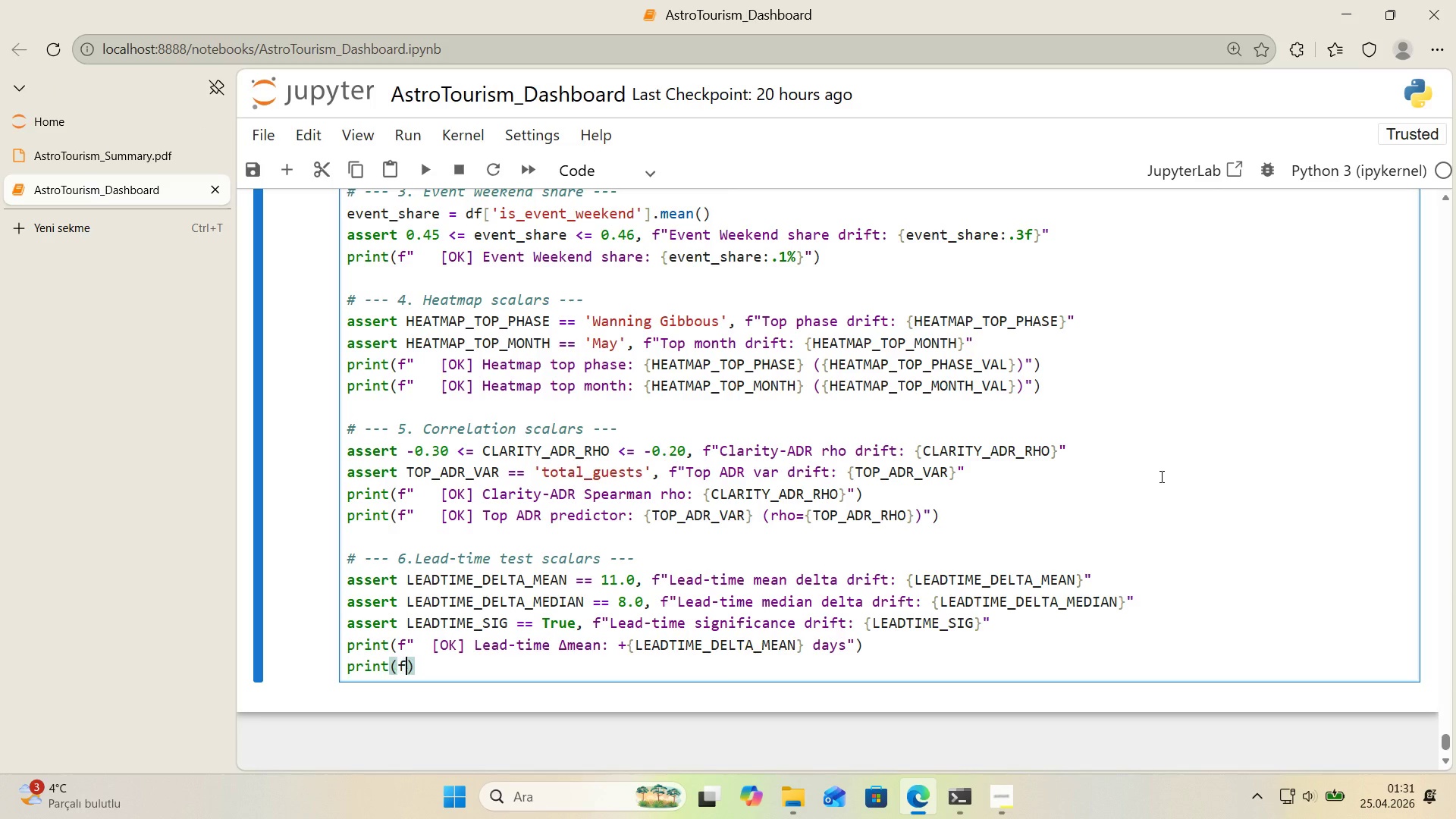 
 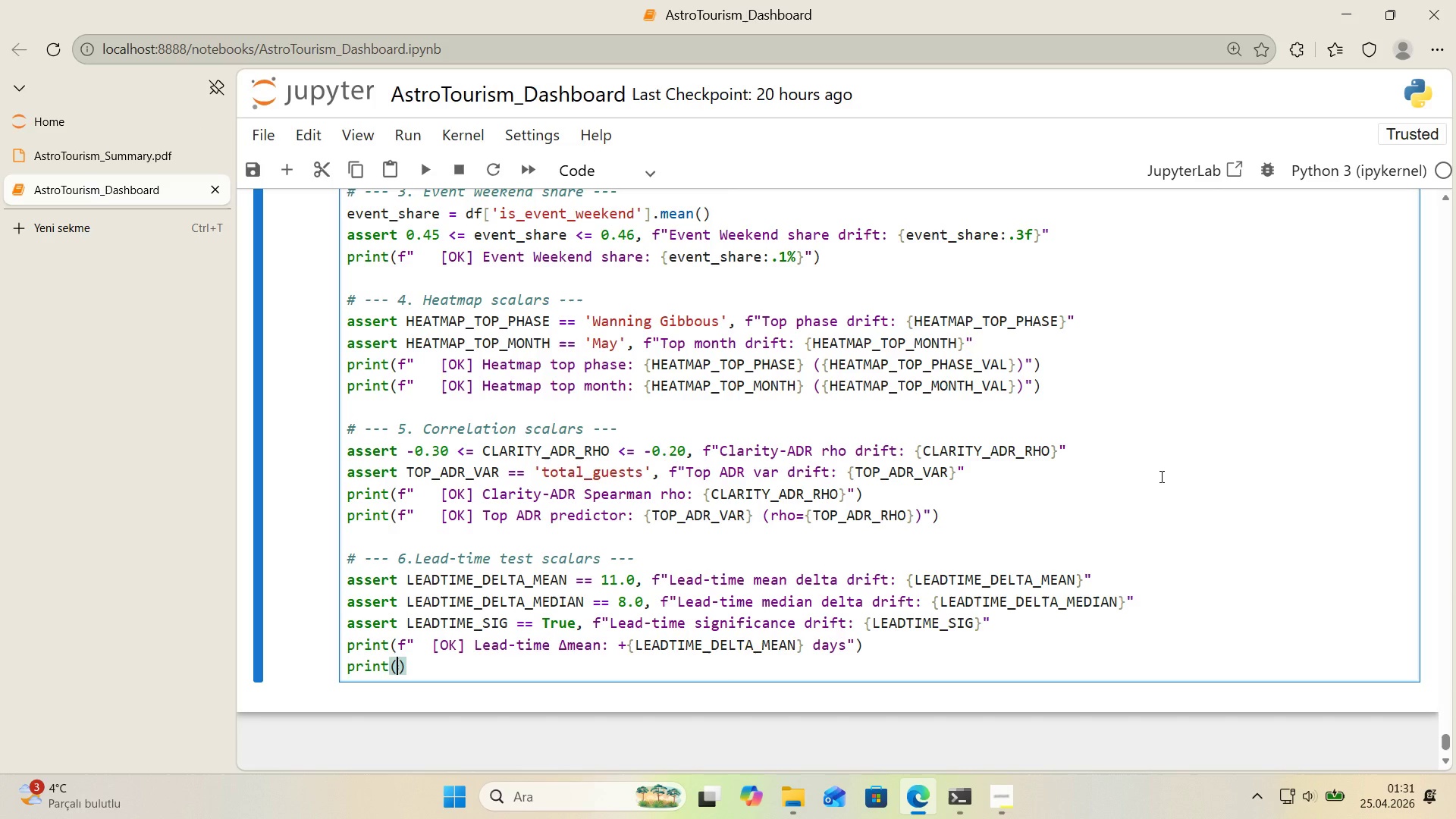 
key(ArrowLeft)
 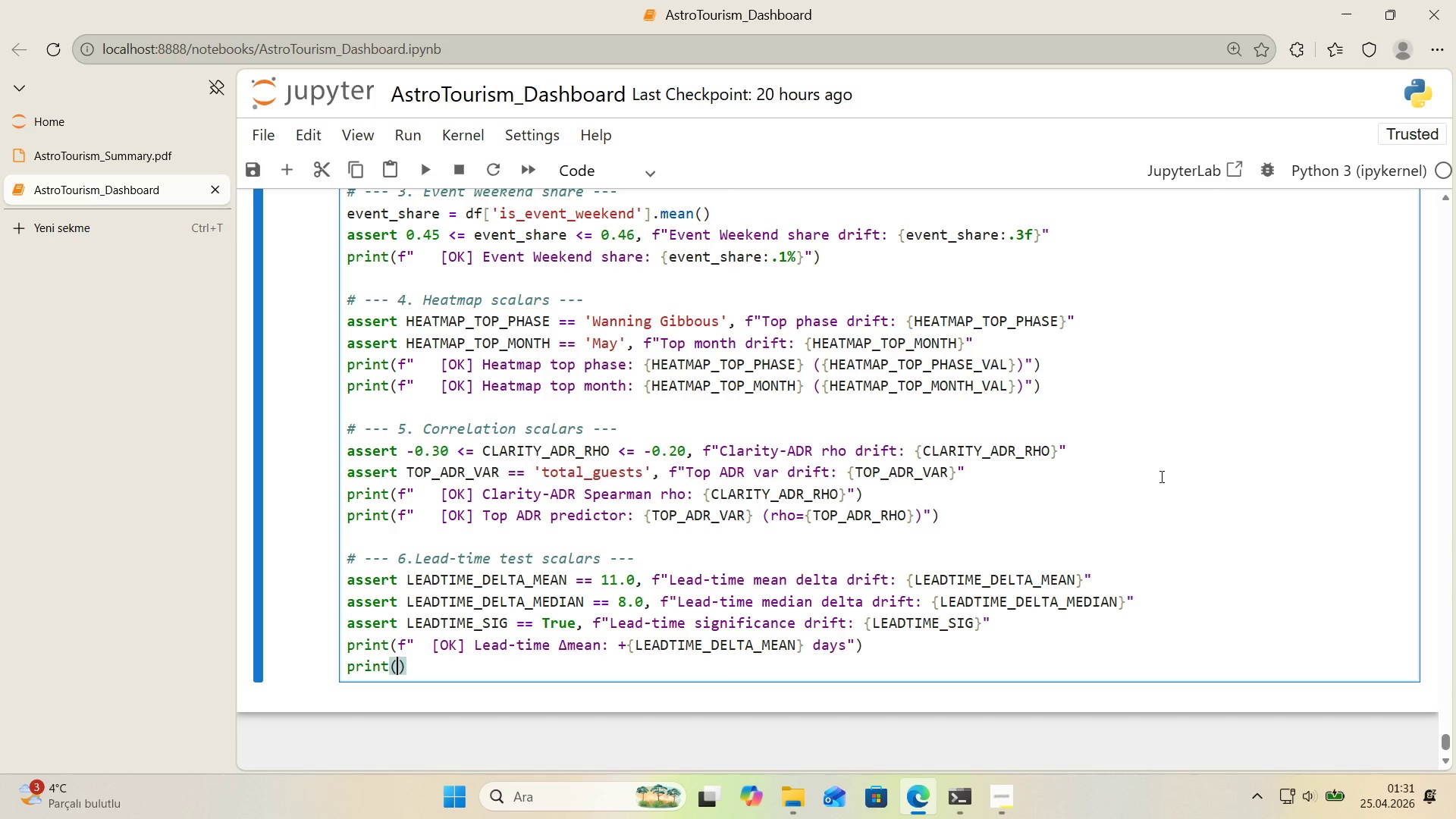 
key(F)
 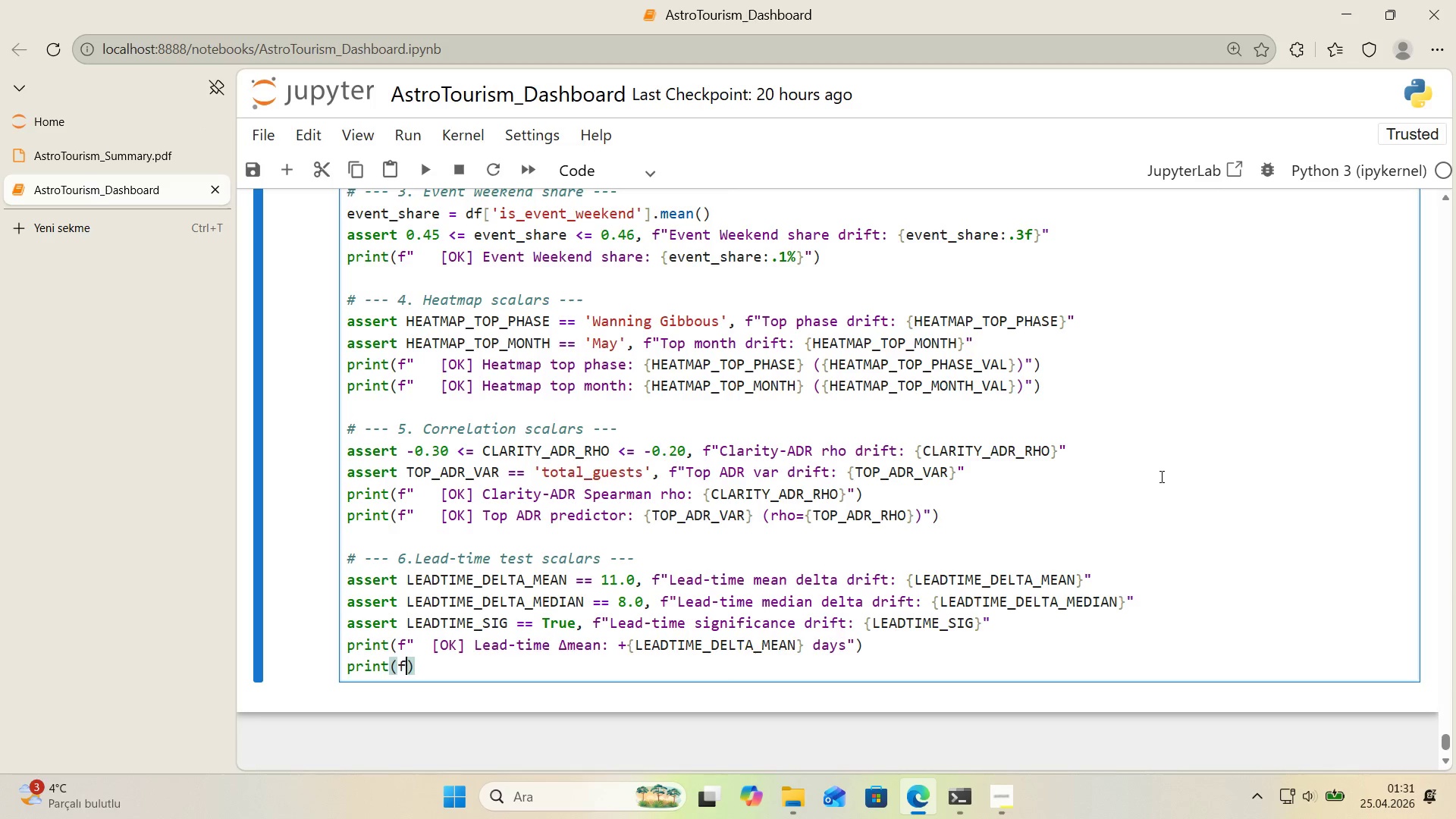 
key(Backquote)
 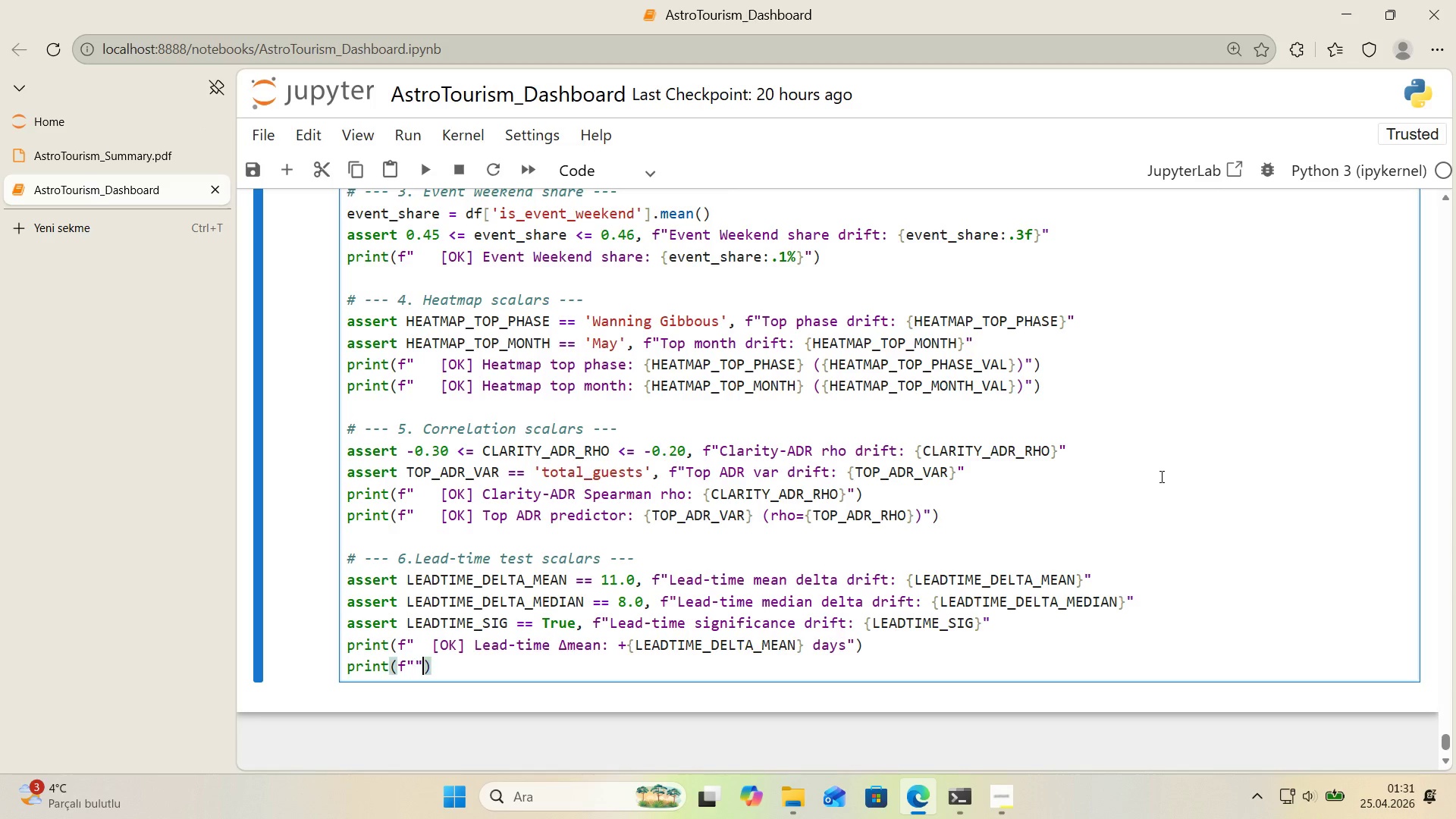 
key(Backquote)
 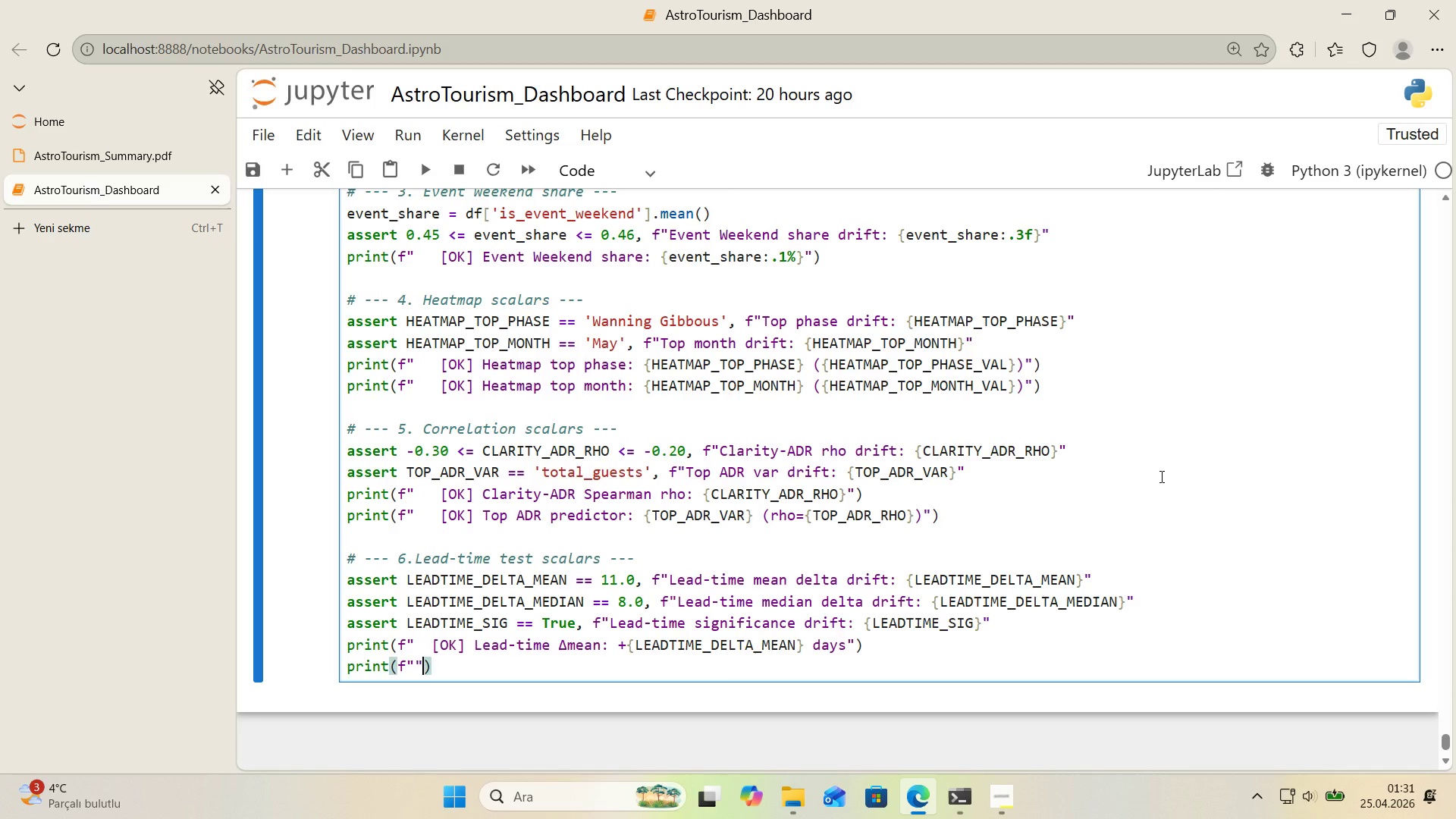 
key(ArrowLeft)
 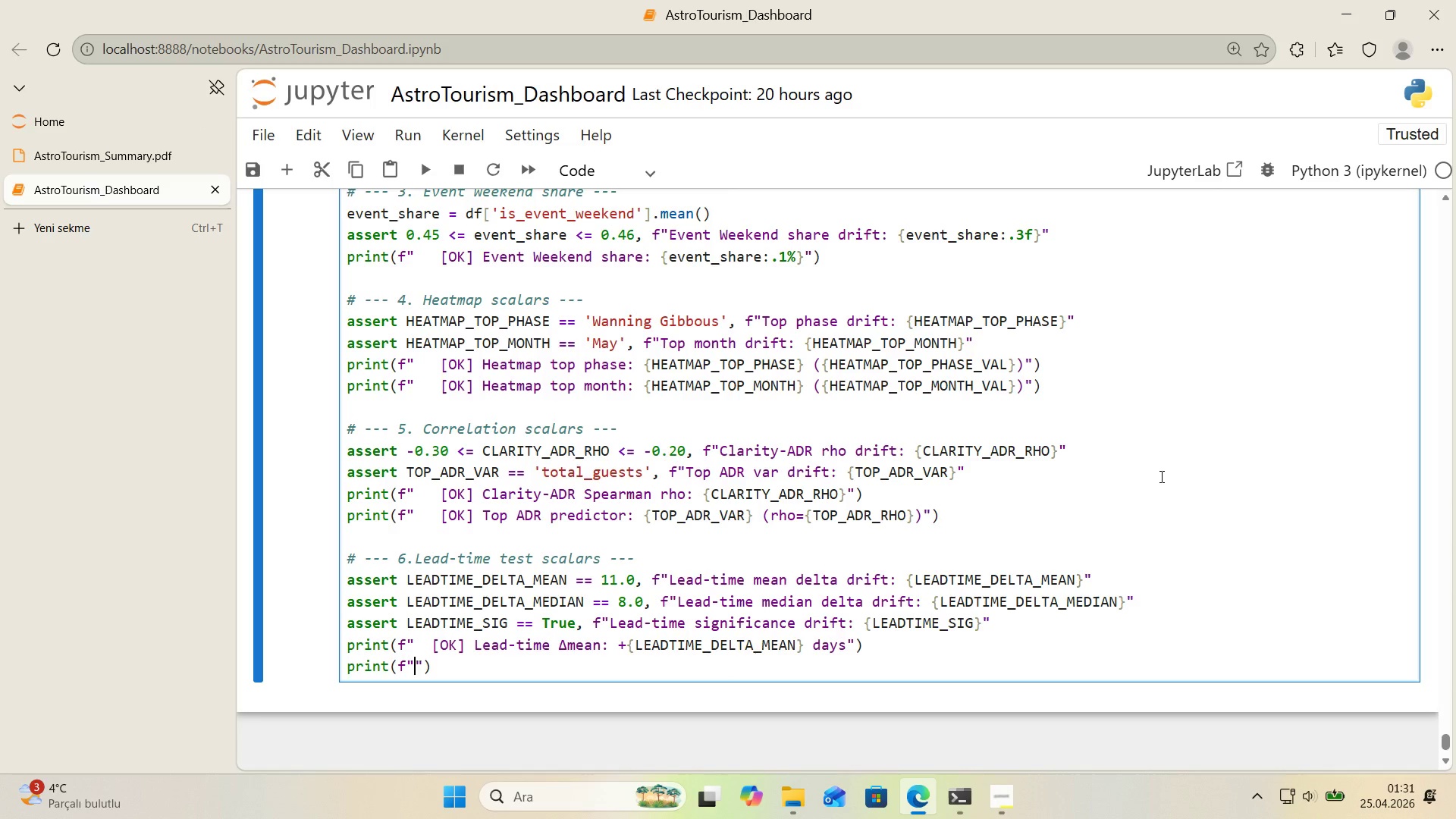 
key(Space)
 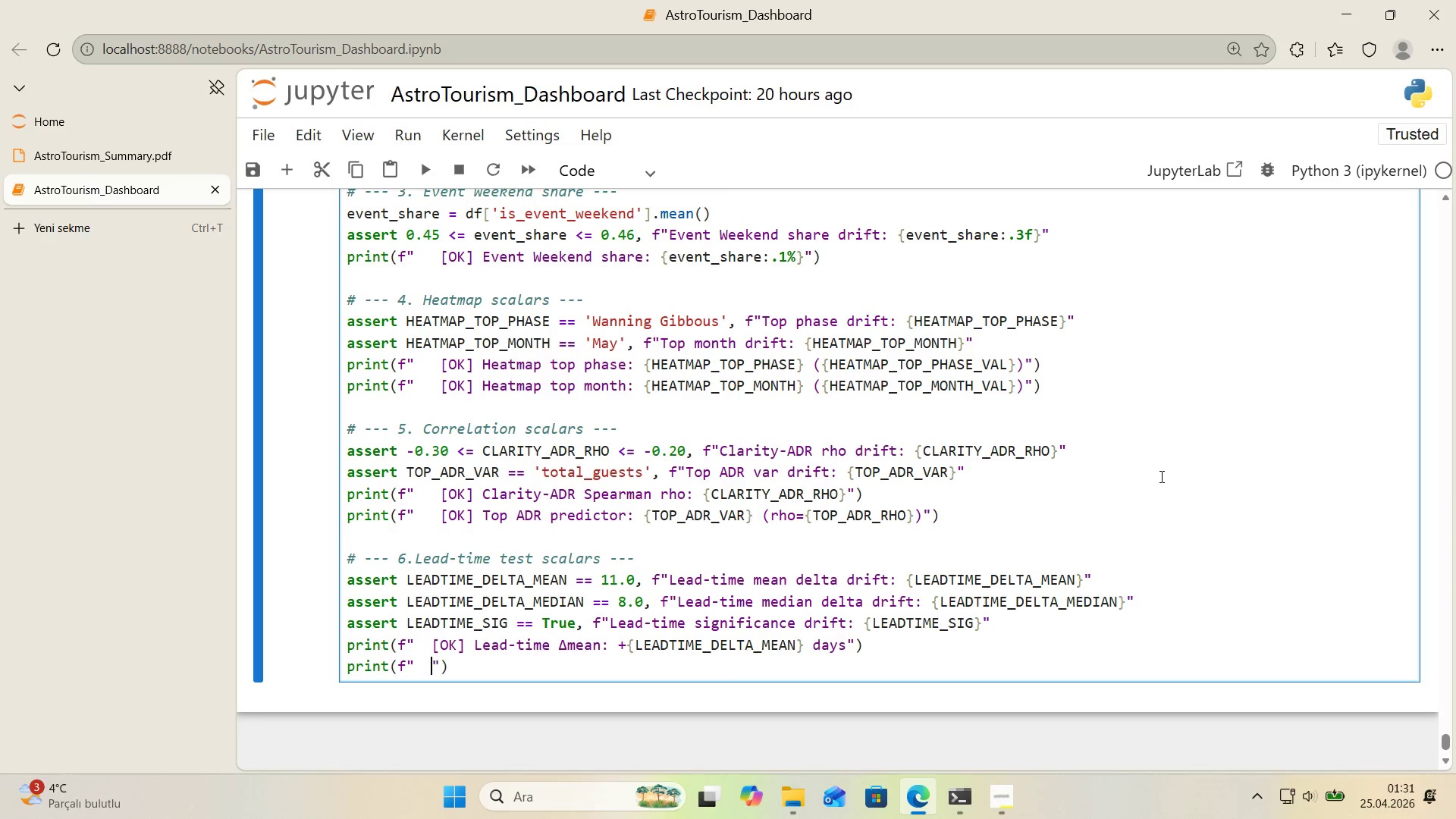 
key(Space)
 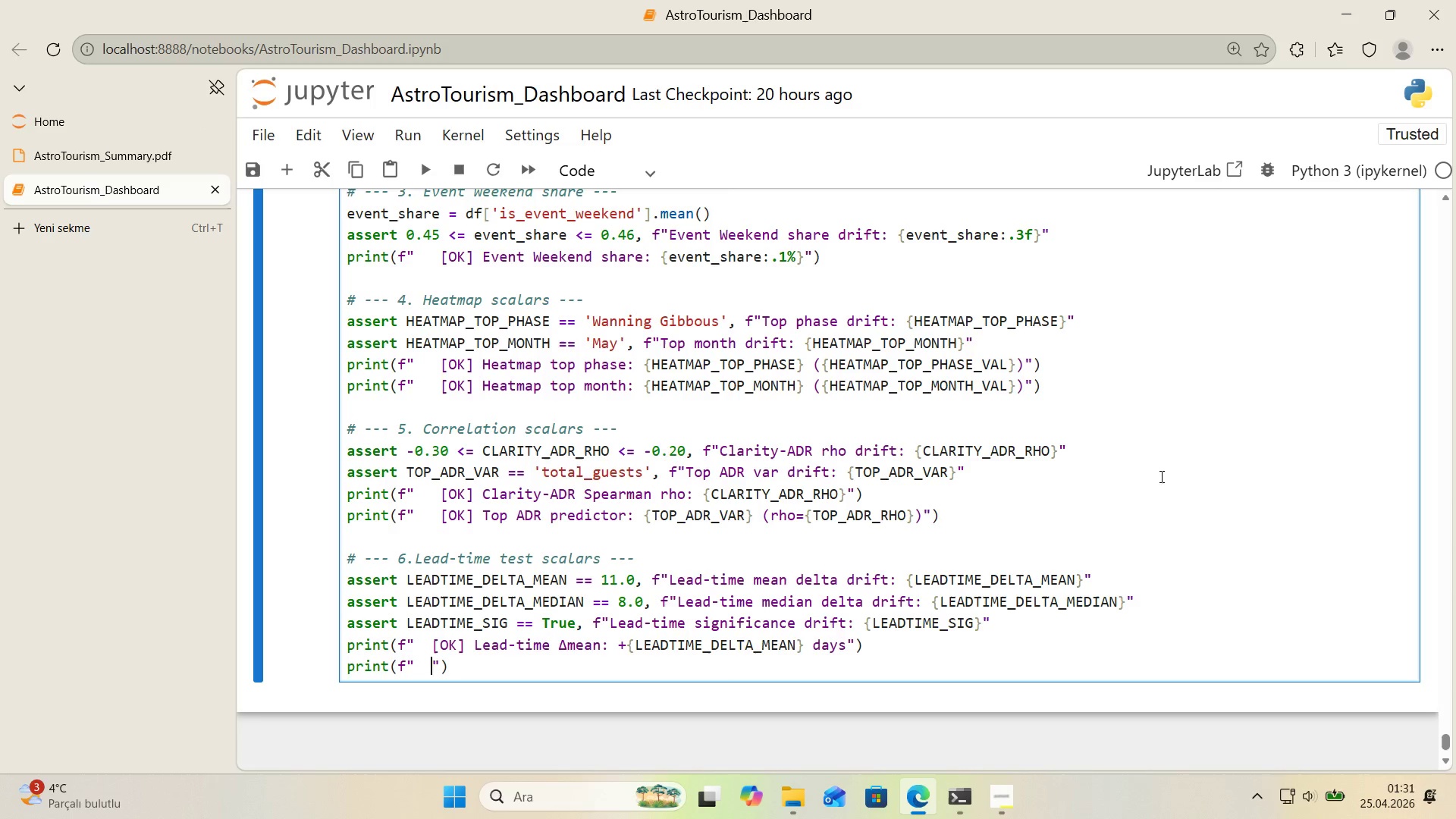 
key(Alt+Control+8)
 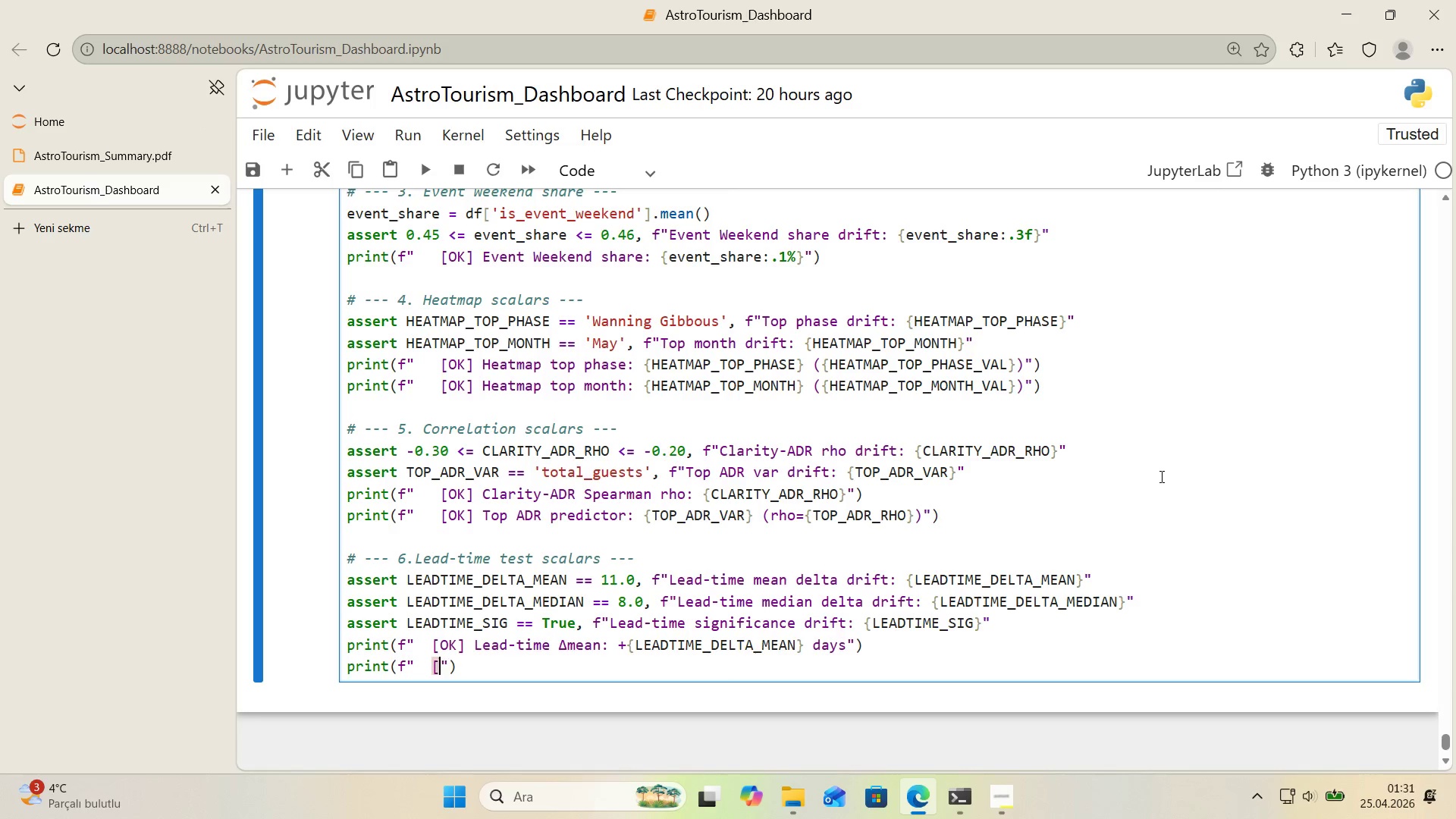 
key(Alt+Control+9)
 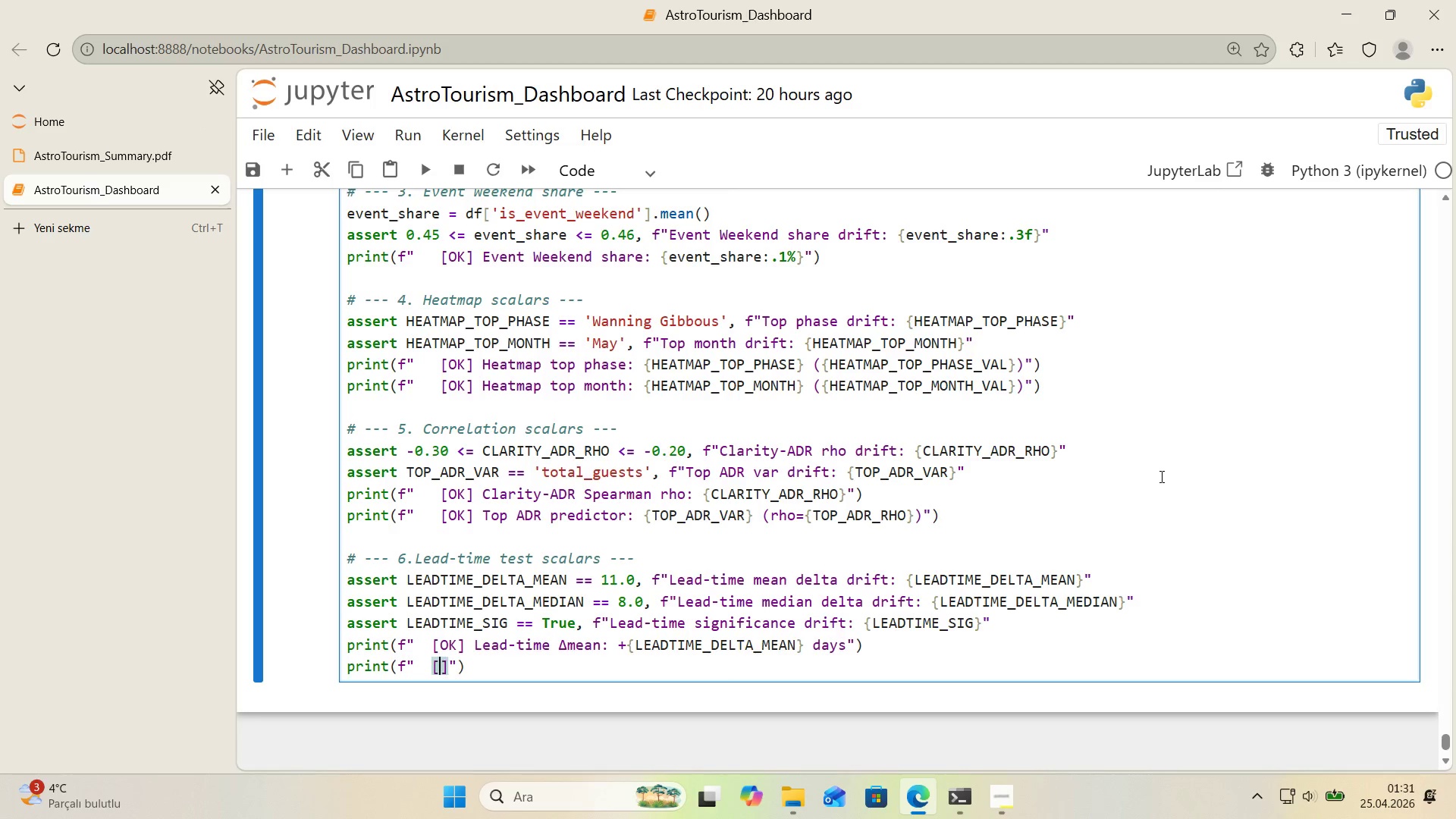 
key(ArrowLeft)
 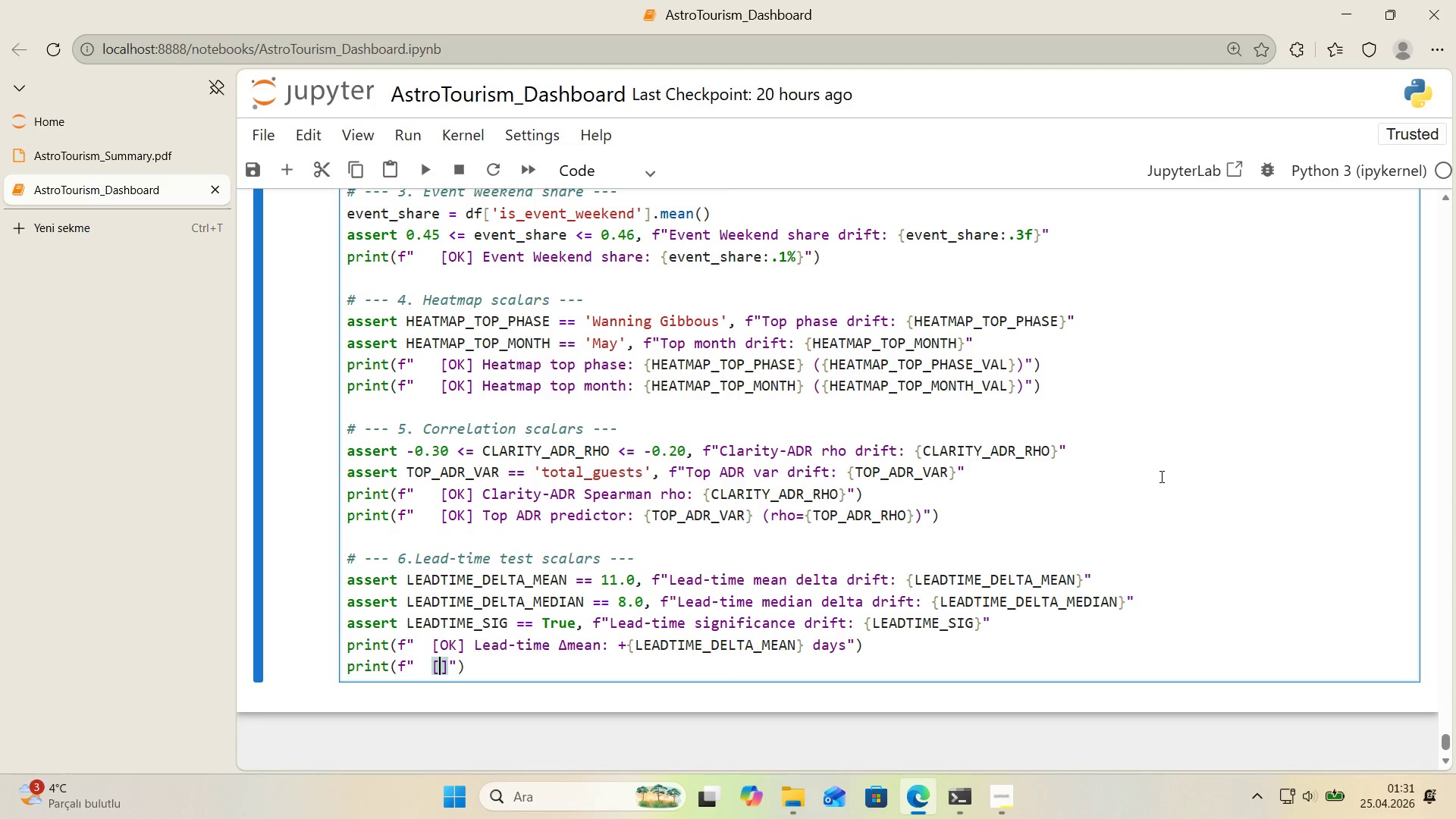 
type(OK)
 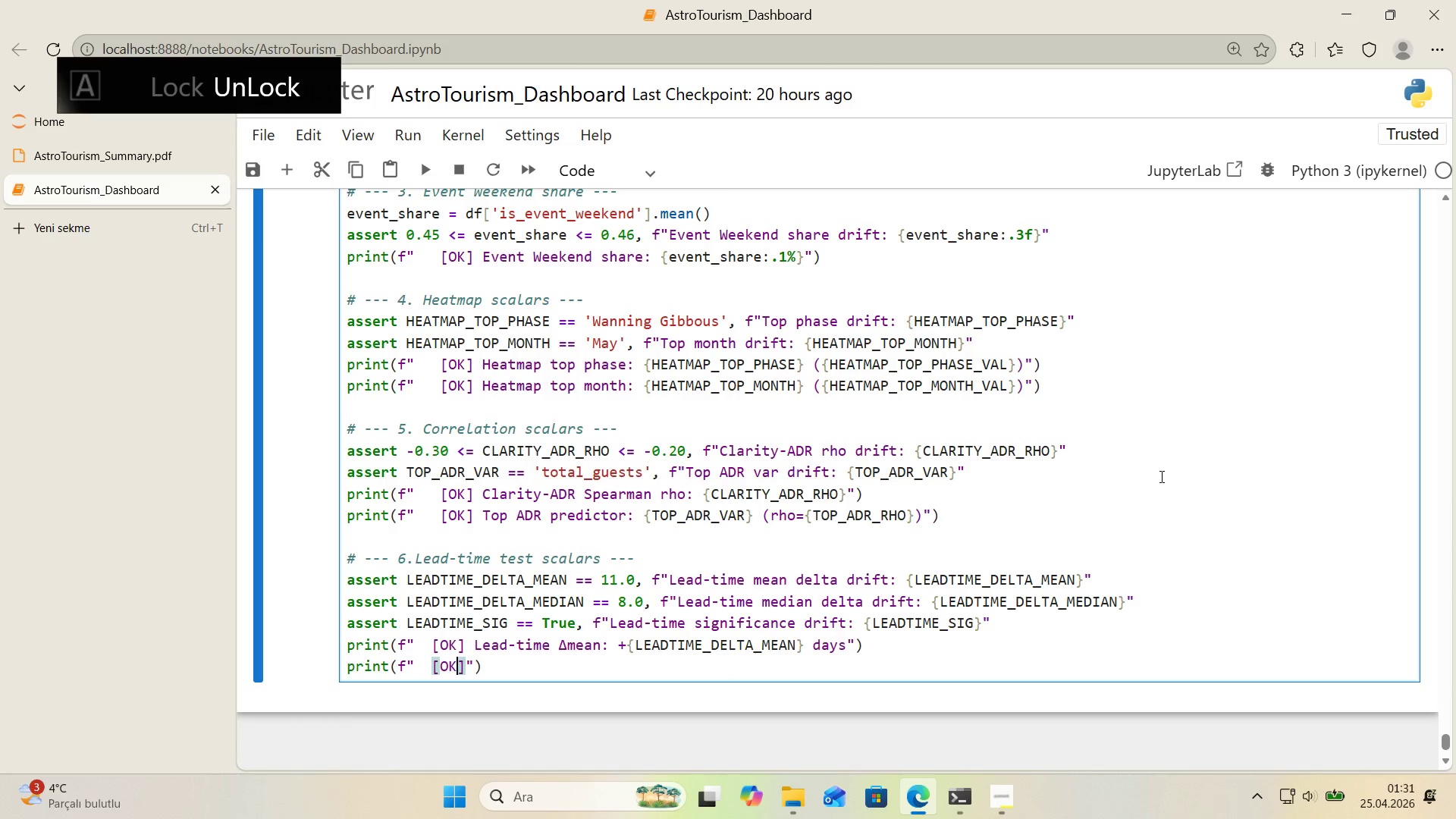 
key(ArrowRight)
 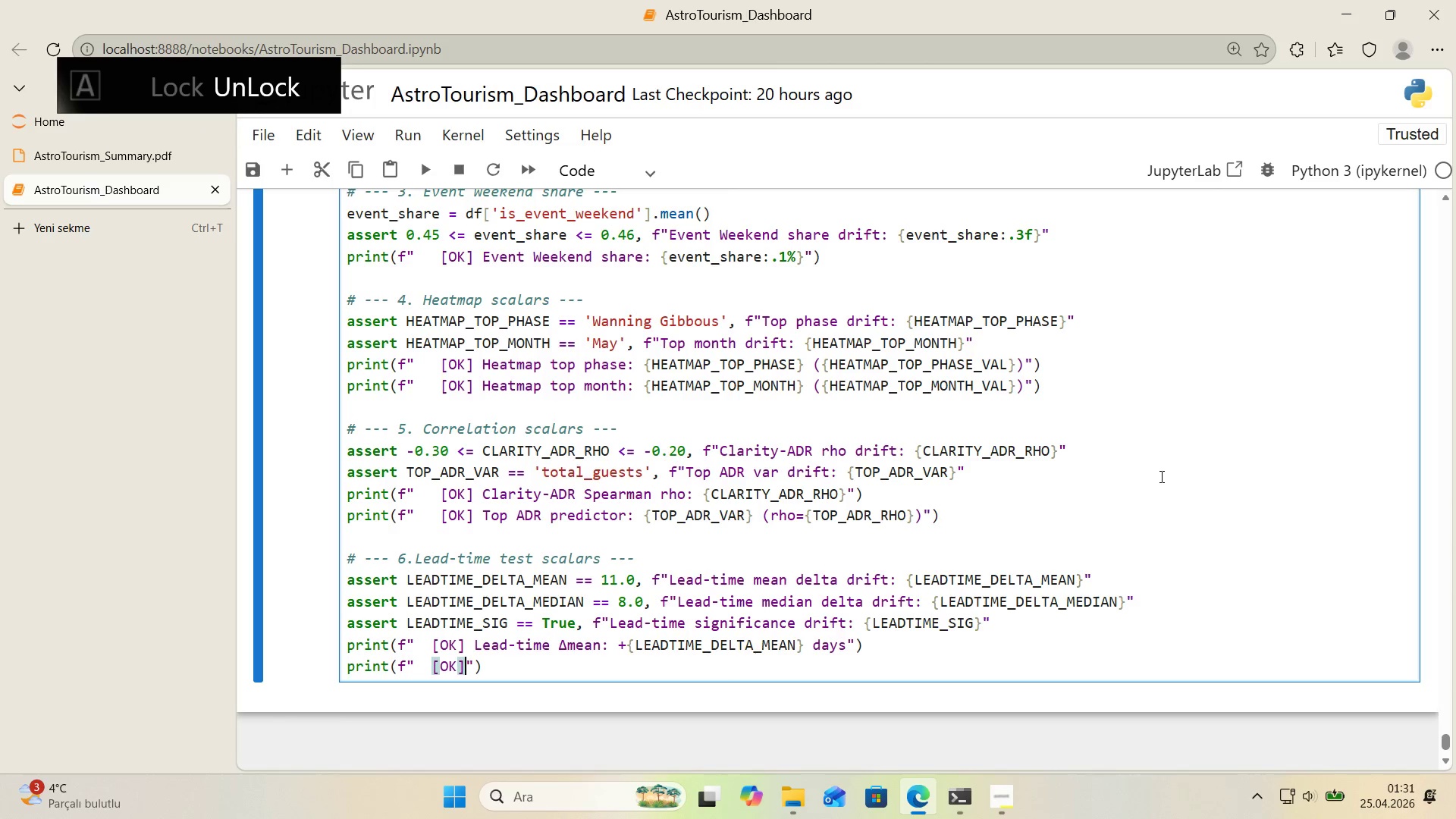 
type( Lead-t'me )
 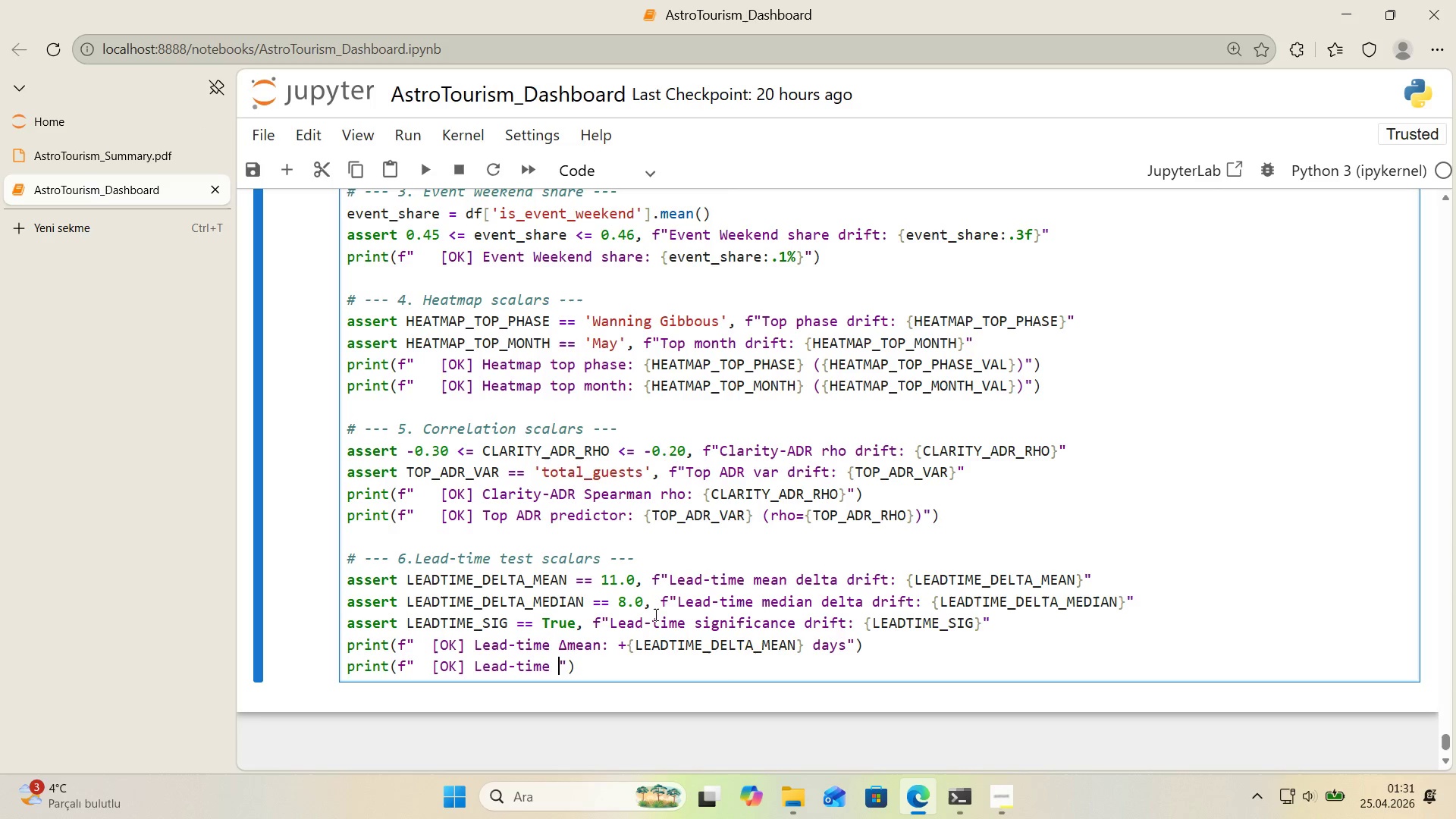 
left_click_drag(start_coordinate=[565, 646], to_coordinate=[559, 646])
 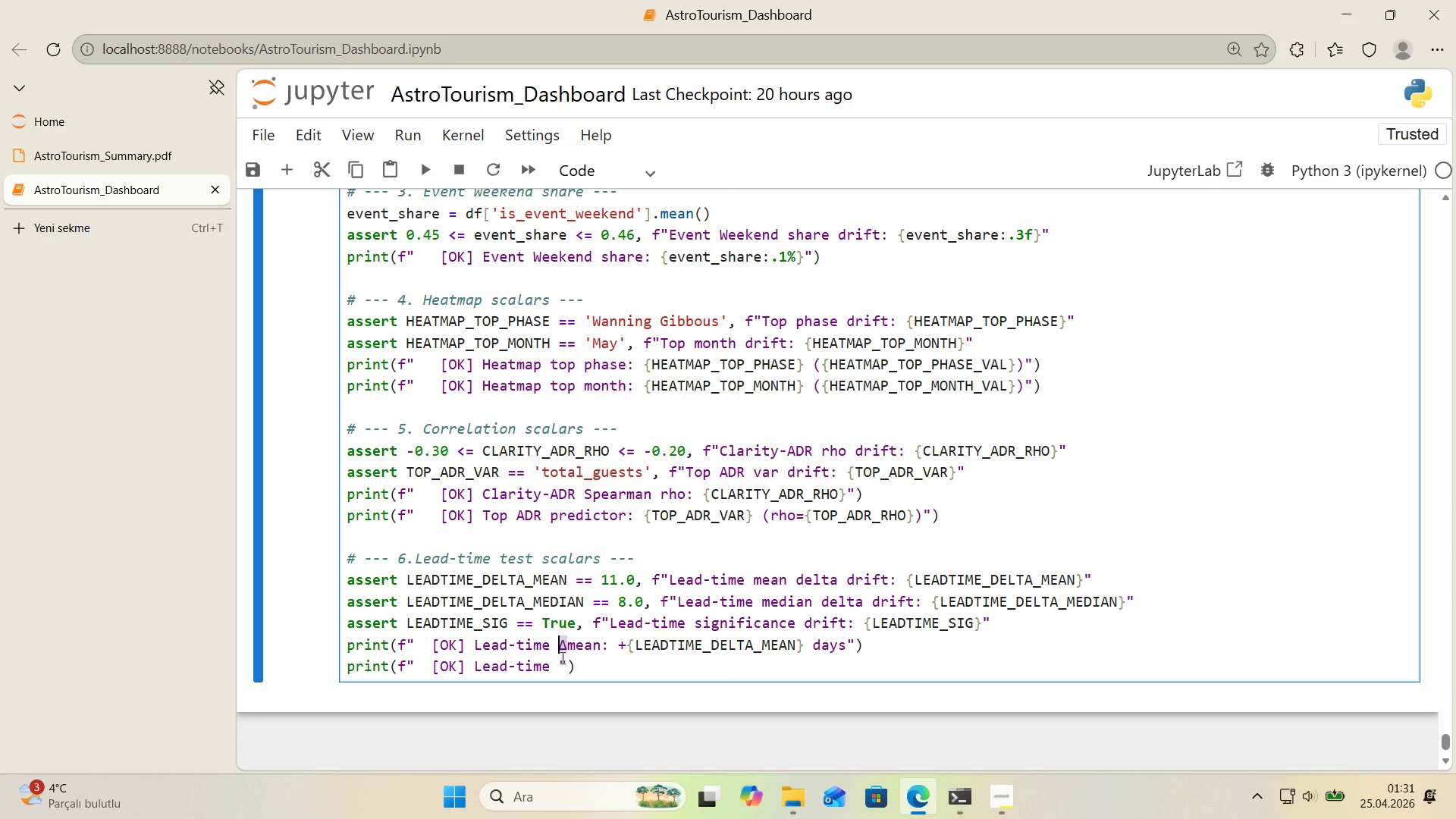 
key(Control+ControlLeft)
 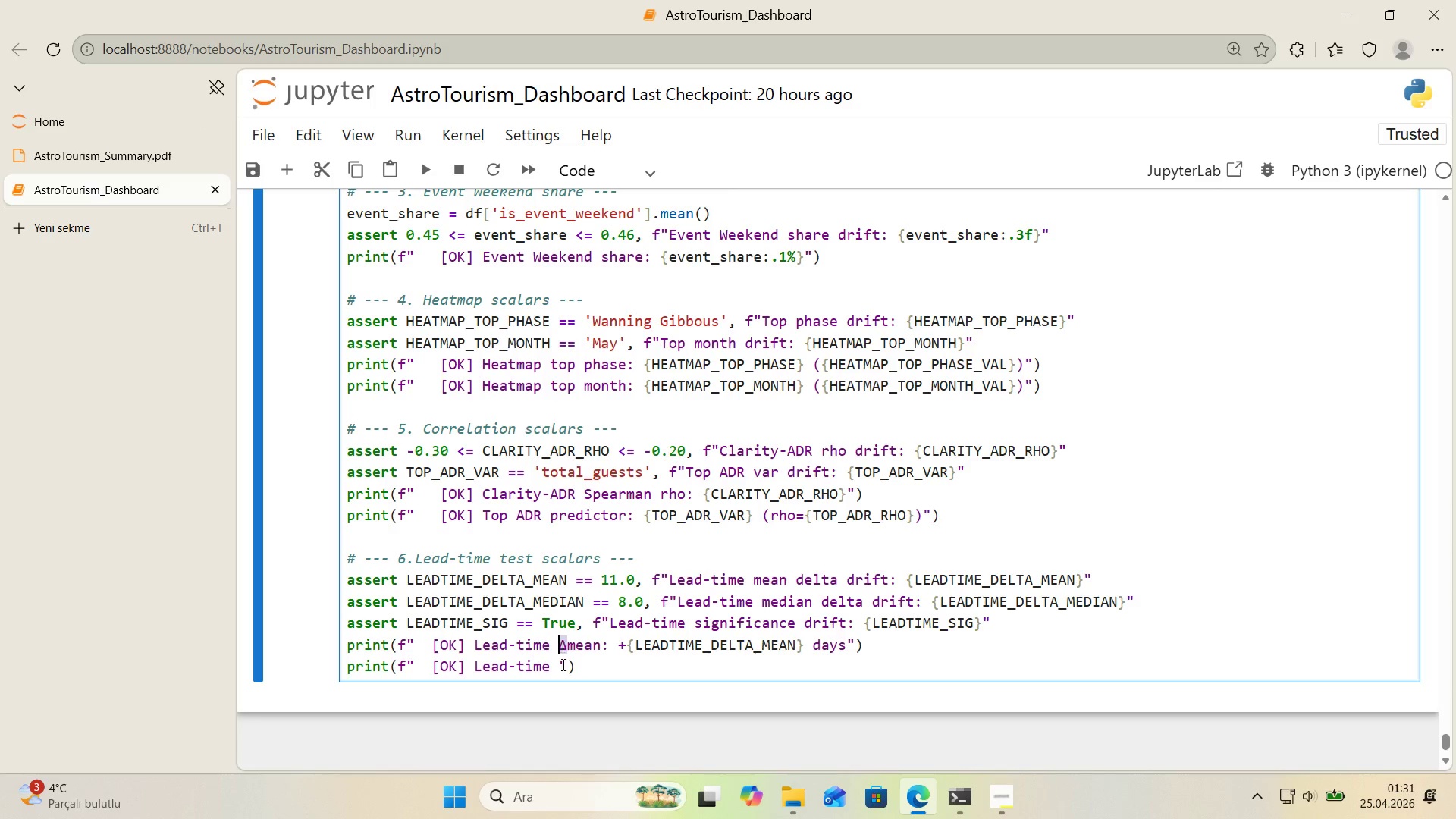 
key(Control+C)
 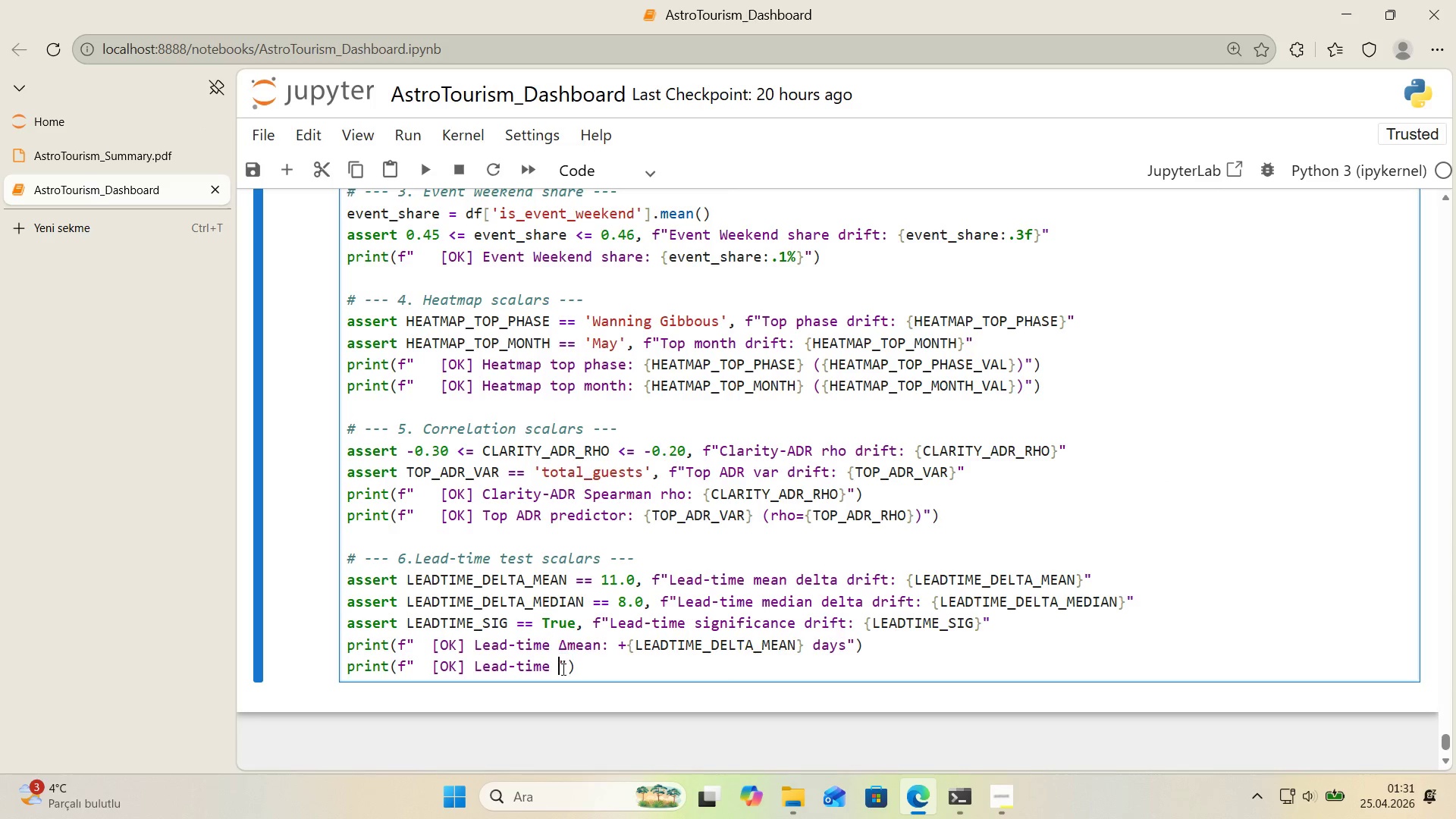 
left_click([562, 669])
 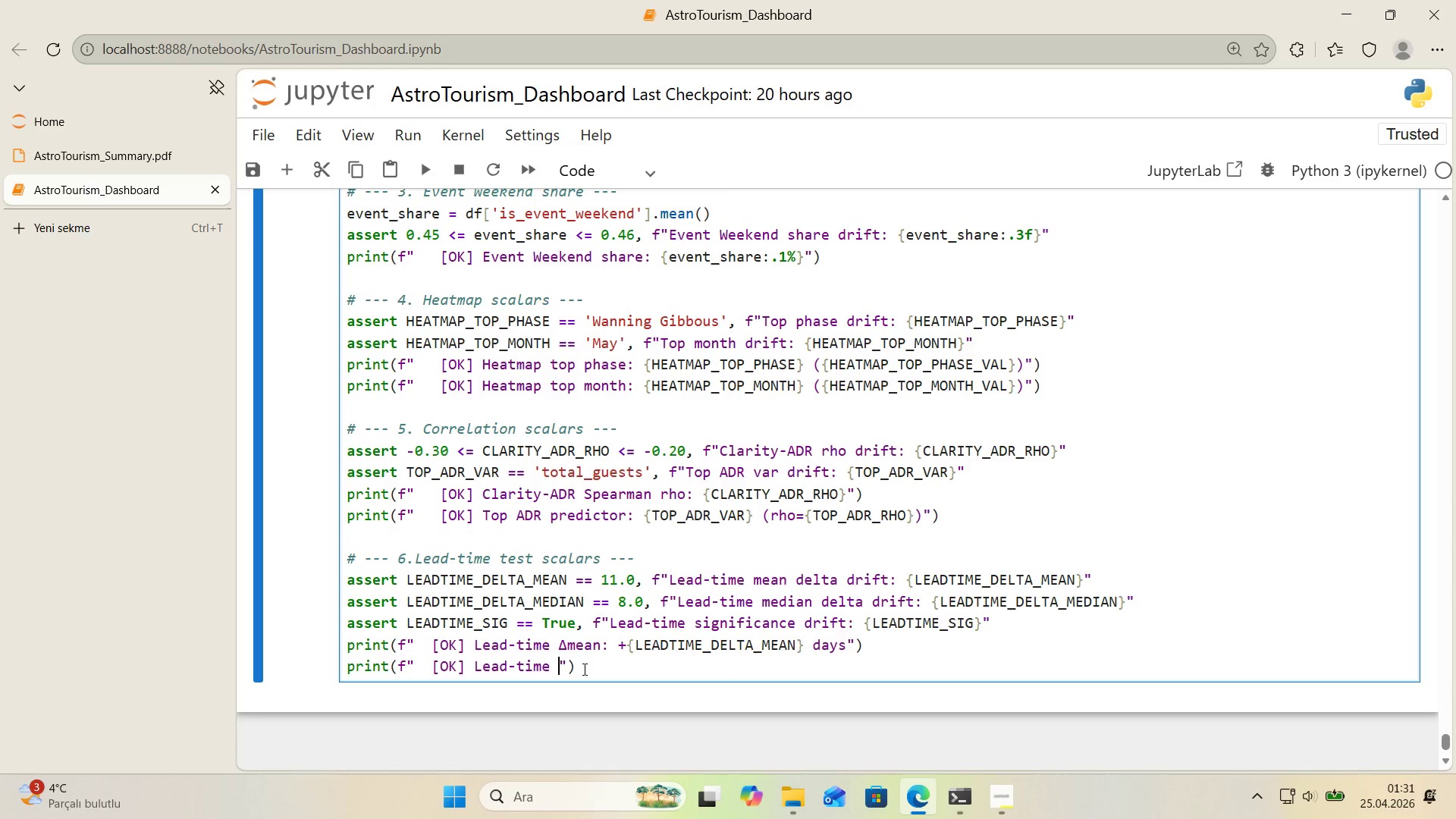 
key(Control+ControlLeft)
 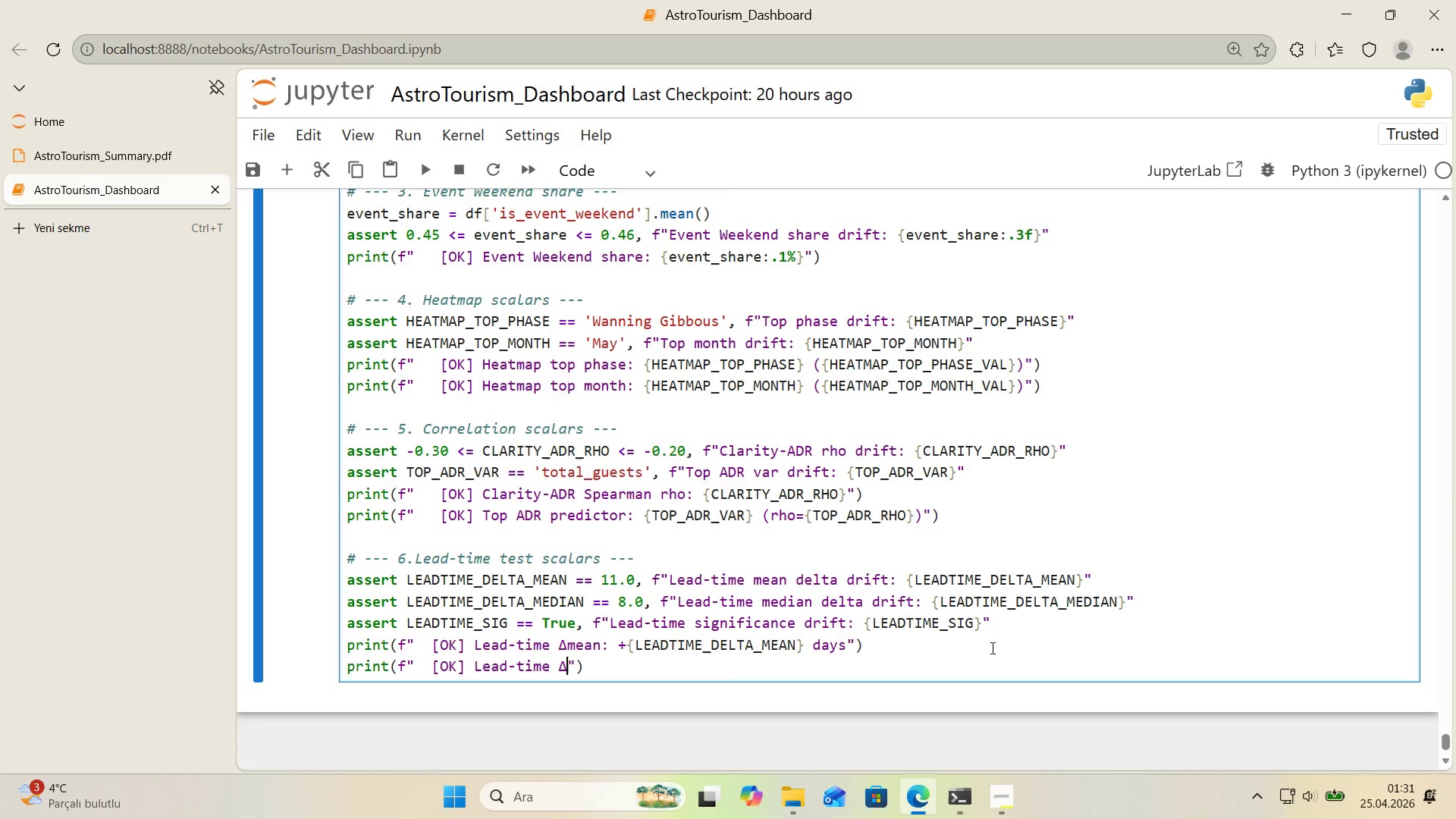 
key(Control+V)
 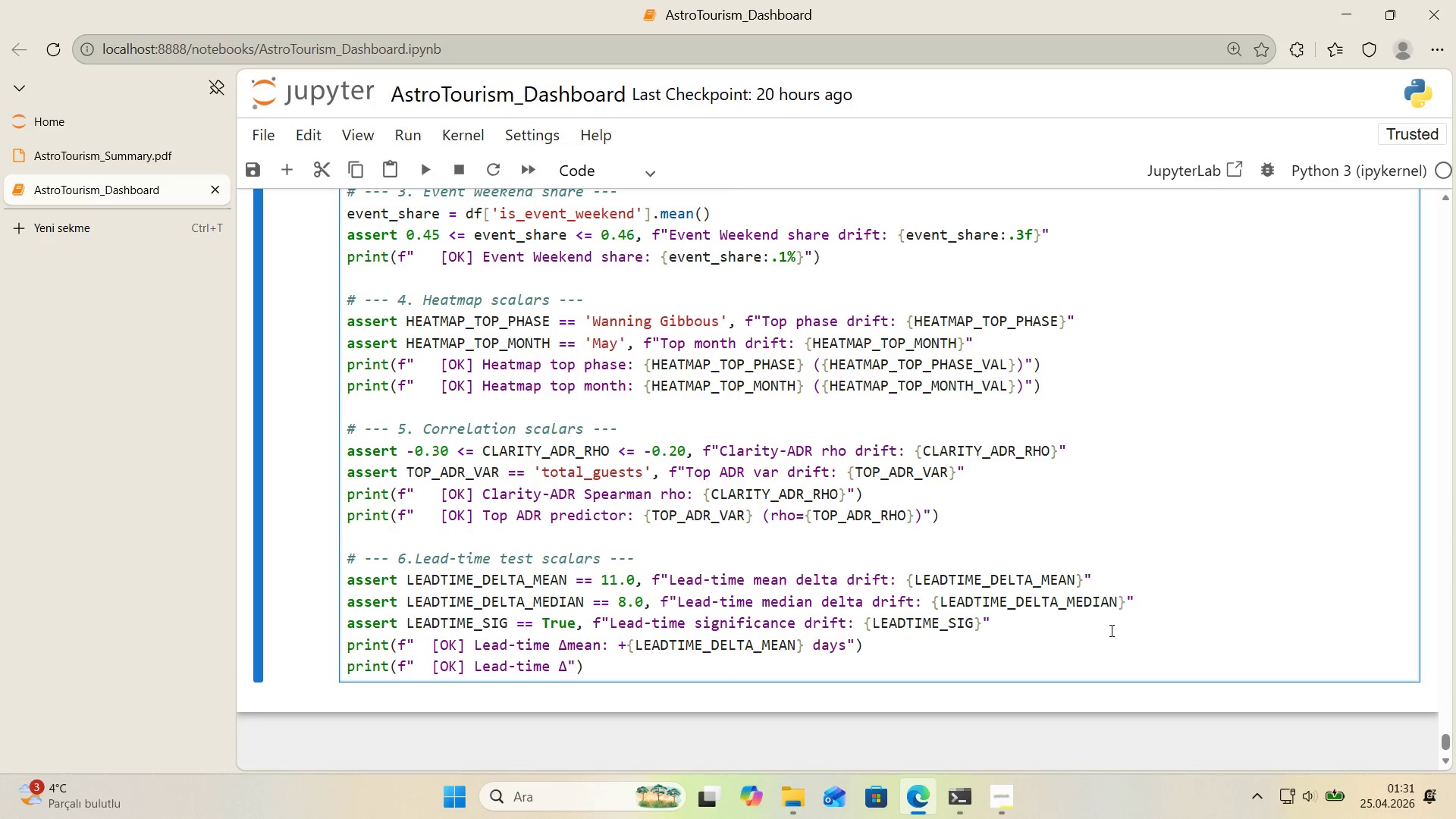 
type(med'an> +)
 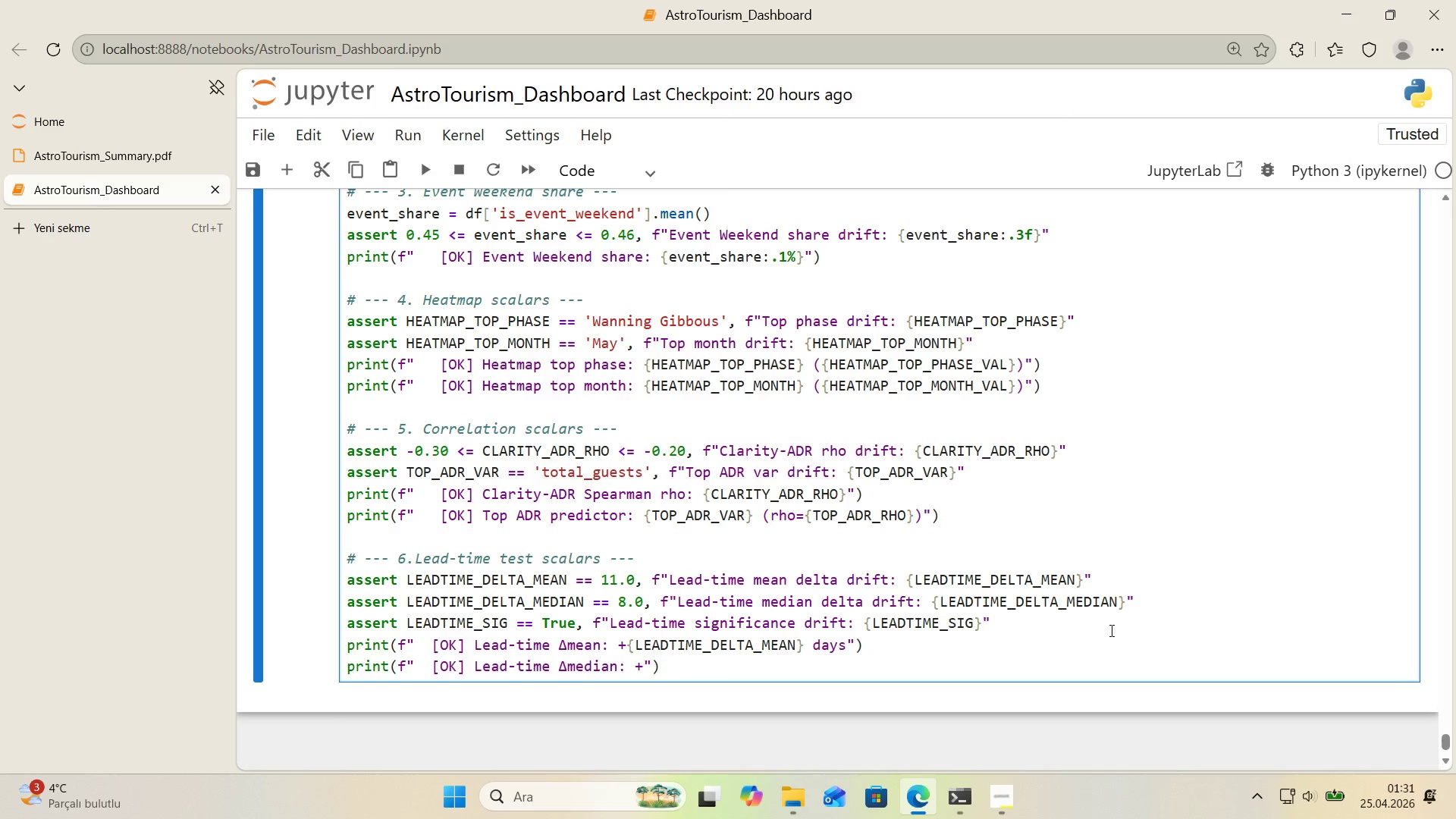 
key(Alt+Control+7)
 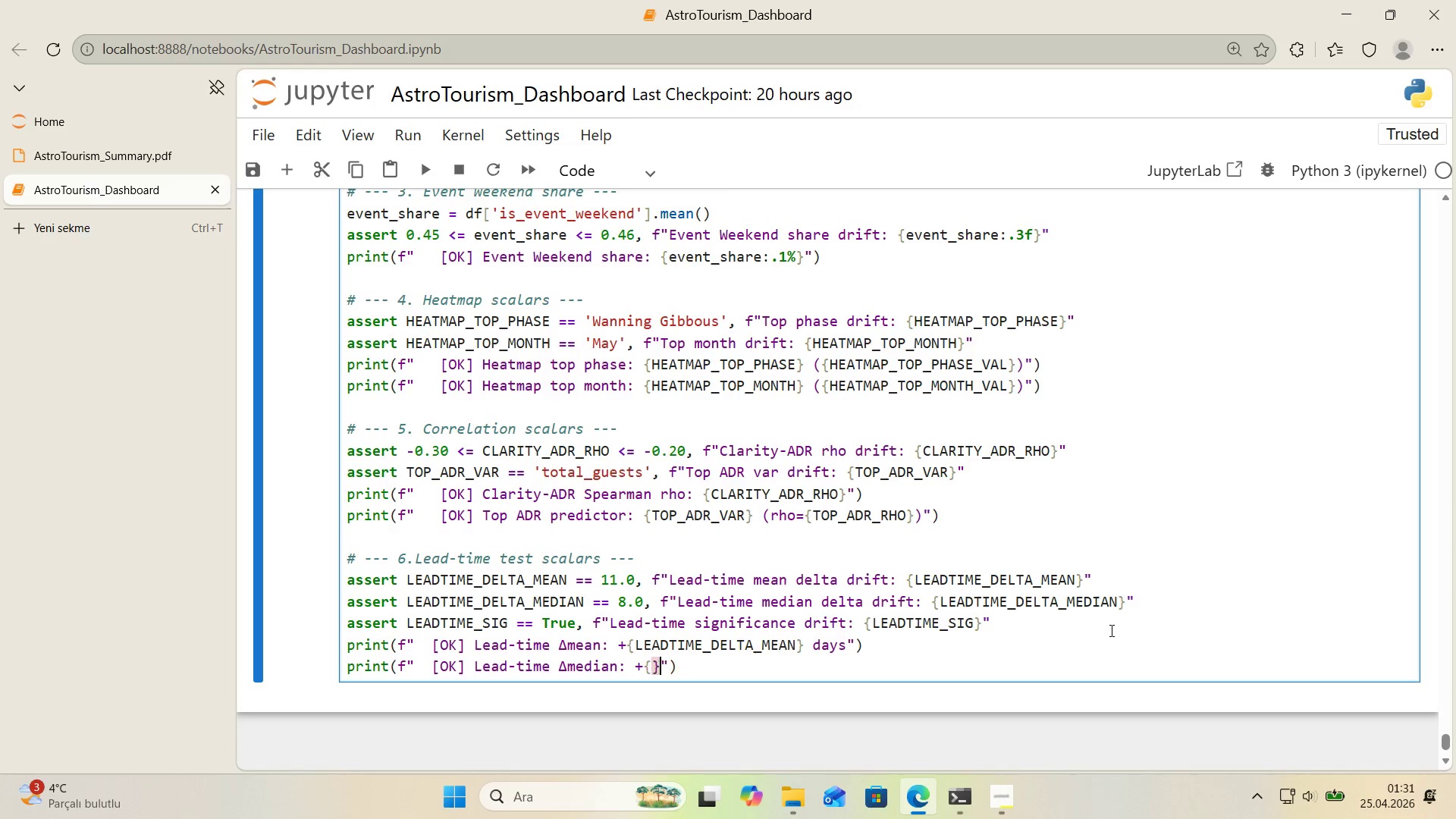 
key(Alt+Control+0)
 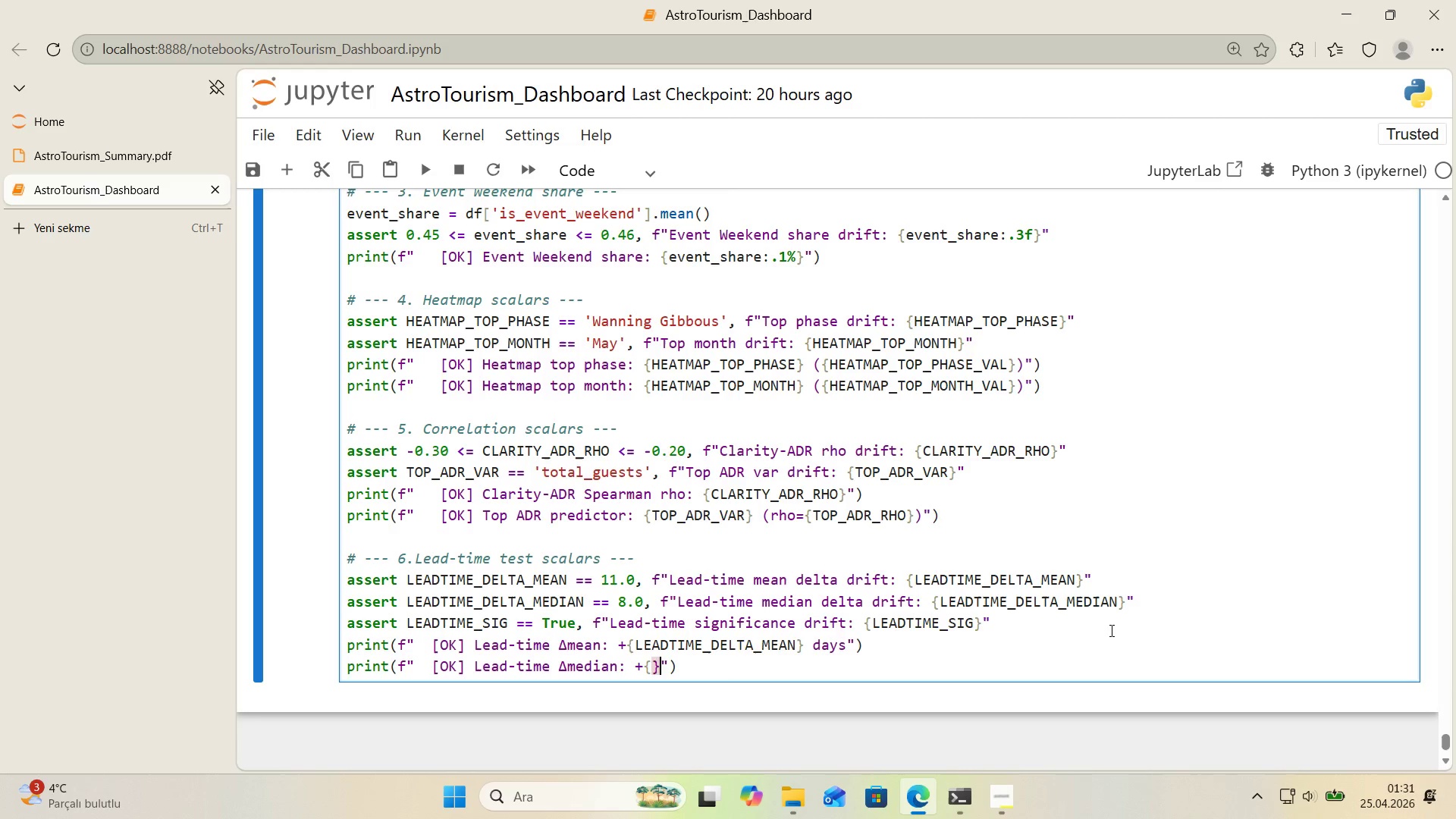 
key(ArrowLeft)
 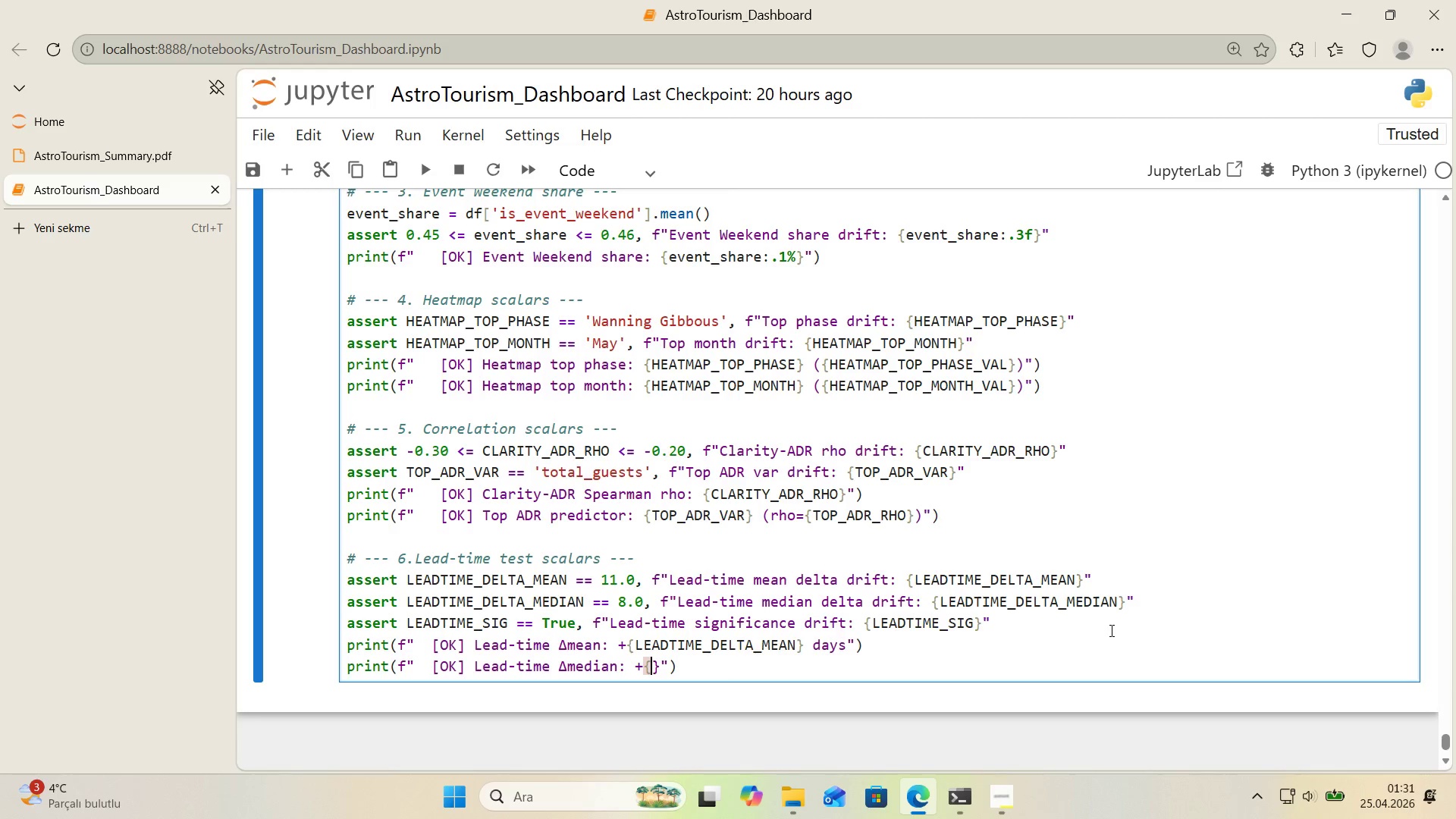 
type(LEADTIME)
key(Backspace)
type(E_DELTA_MEDIAN)
 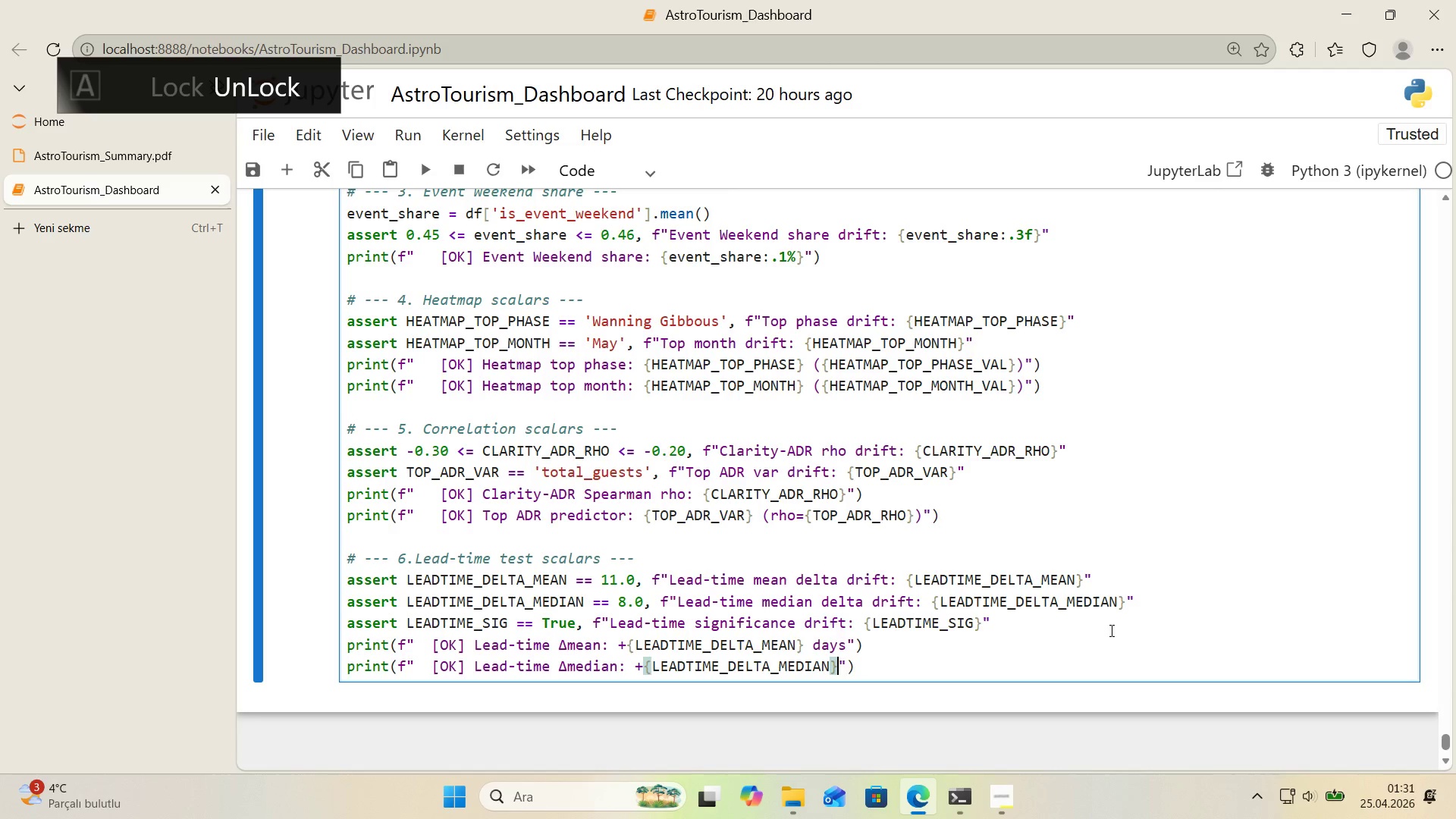 
 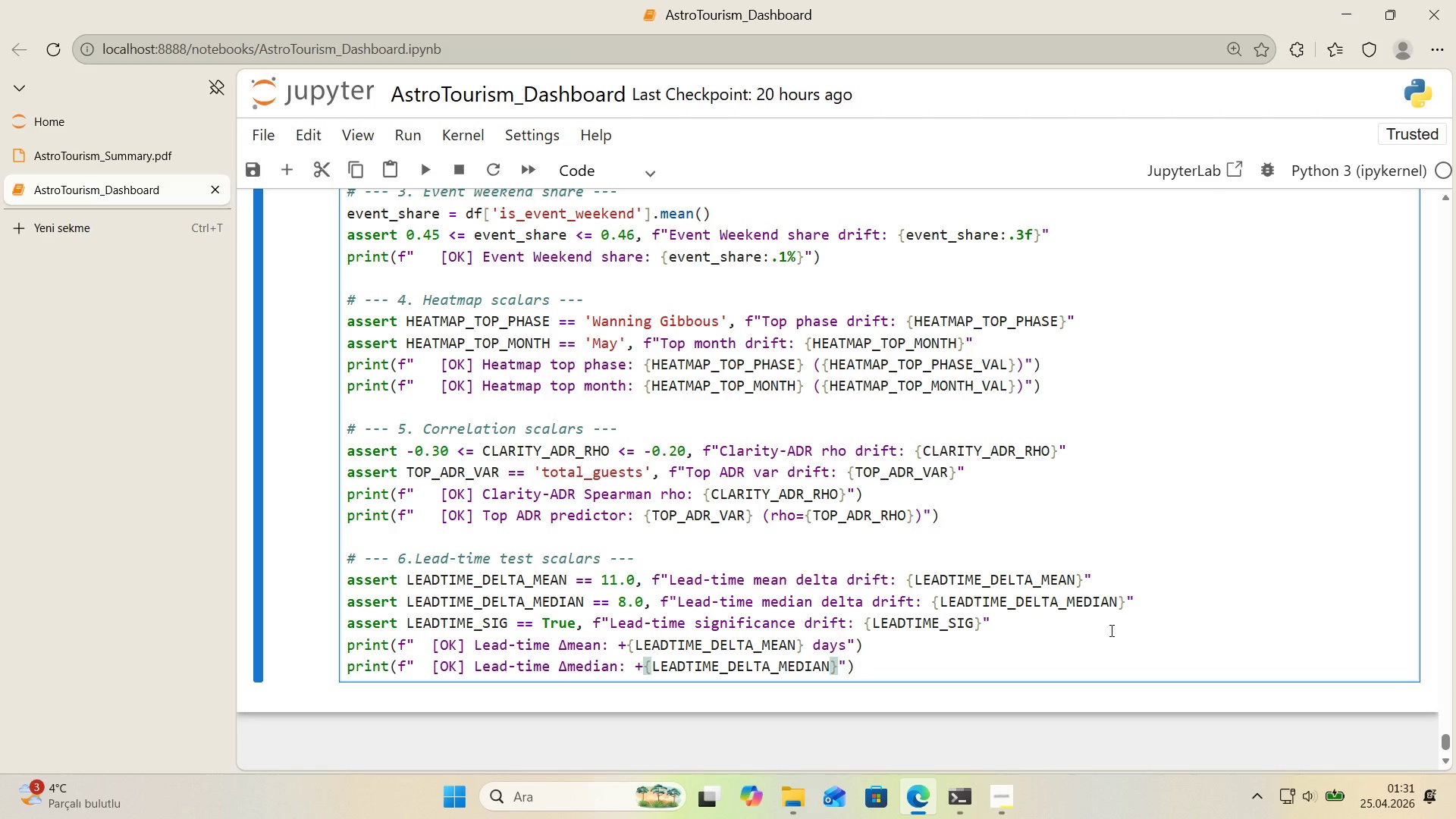 
key(ArrowRight)
 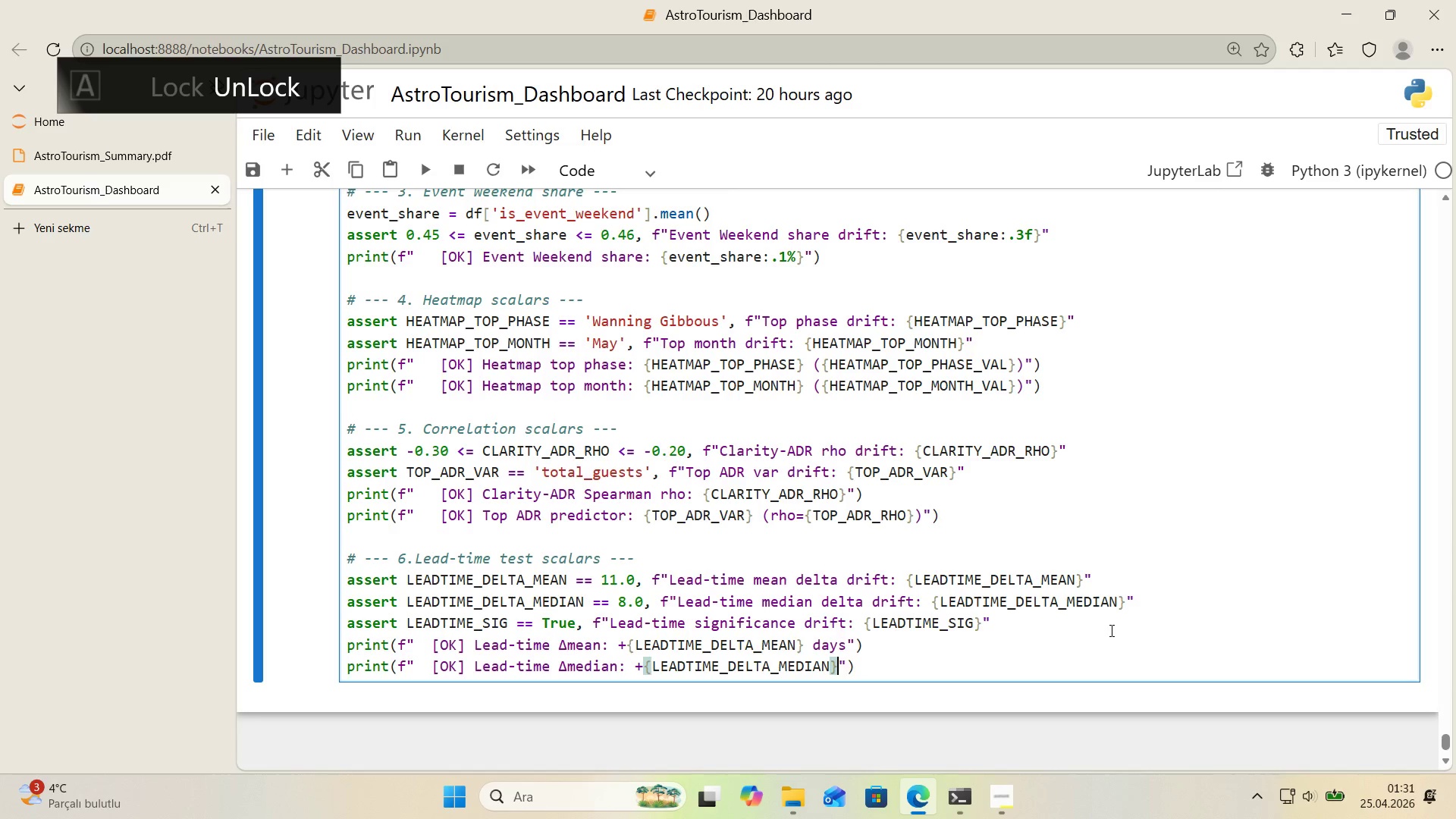 
type( days)
 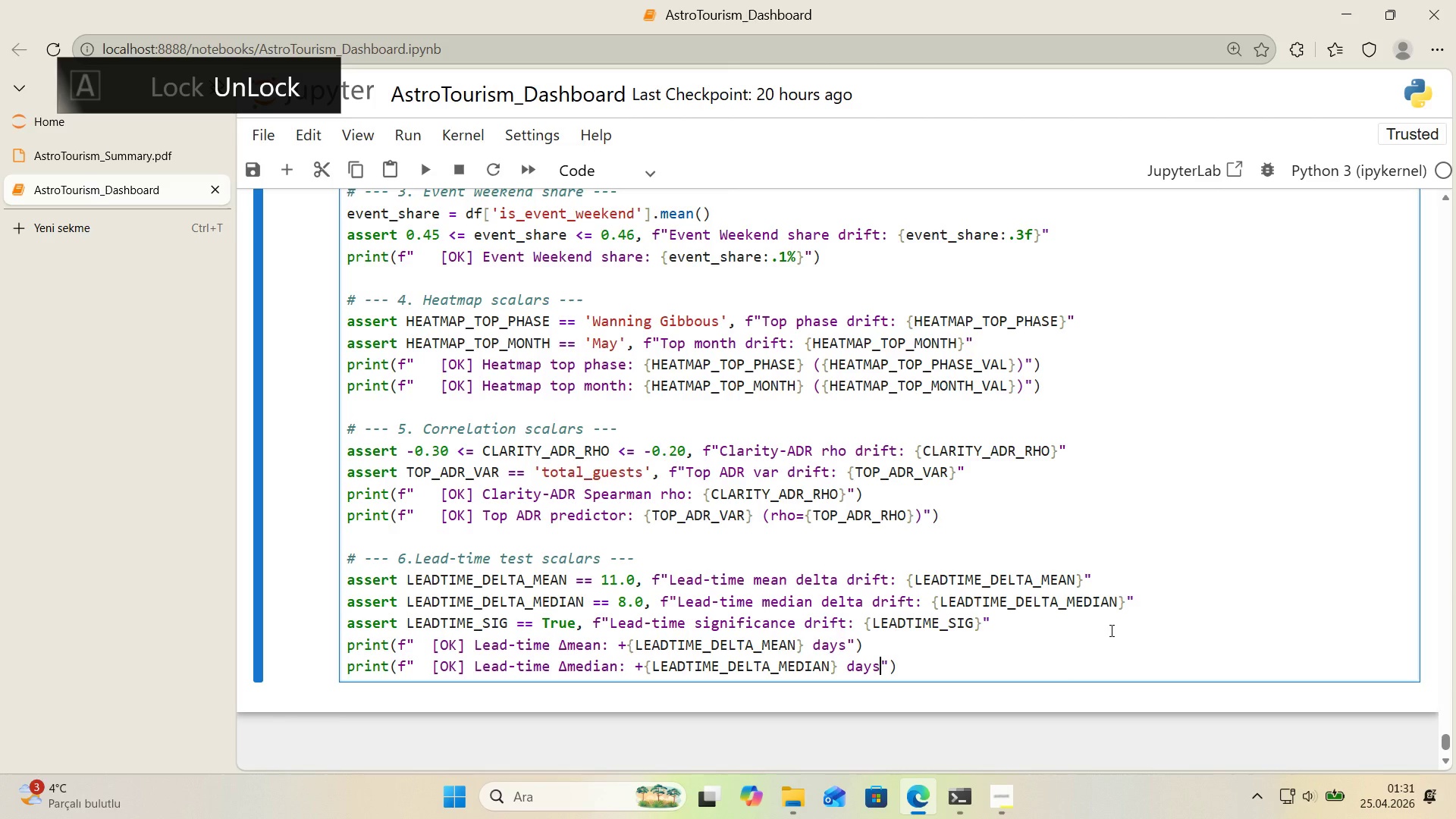 
key(ArrowRight)
 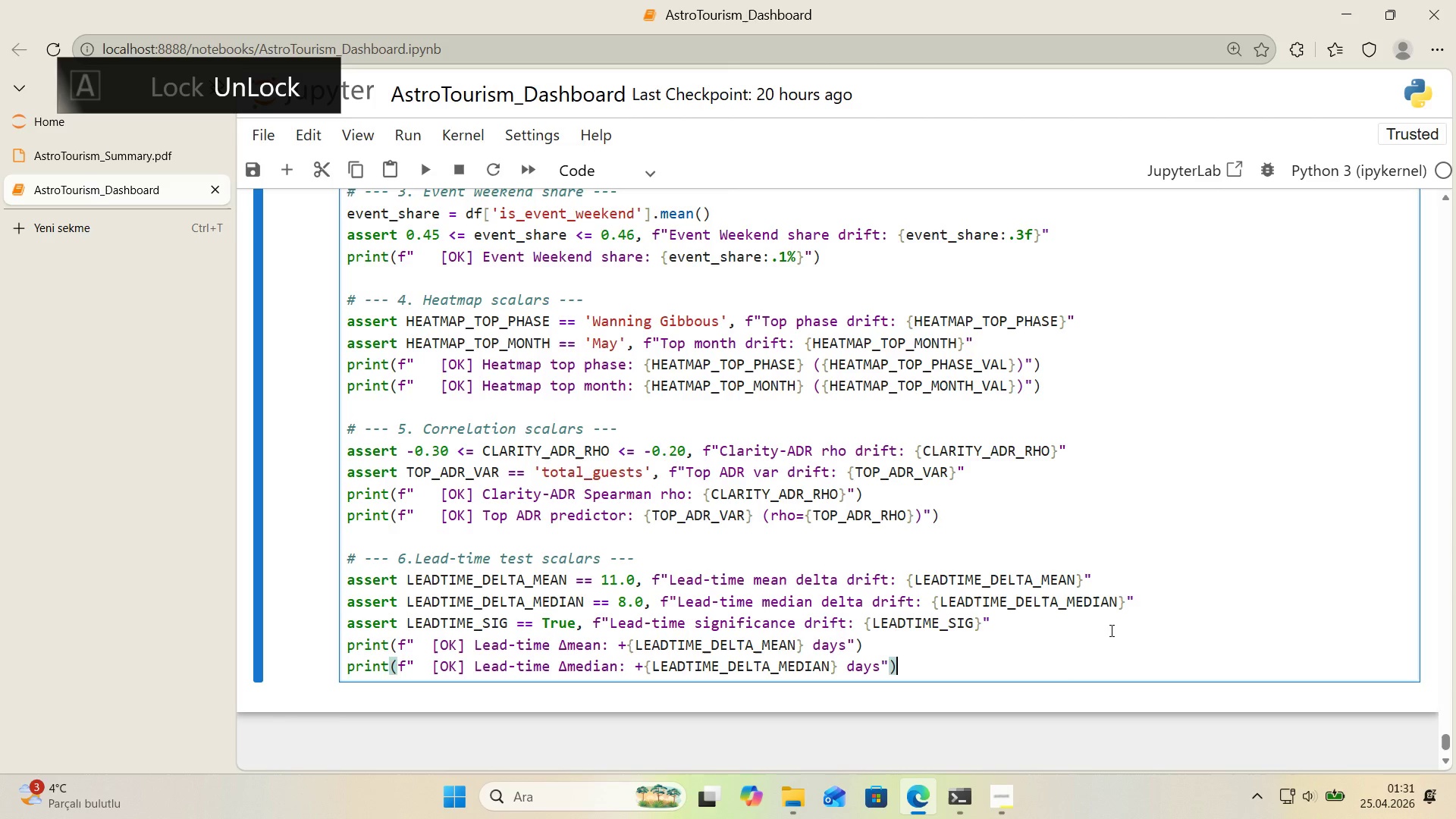 
key(ArrowRight)
 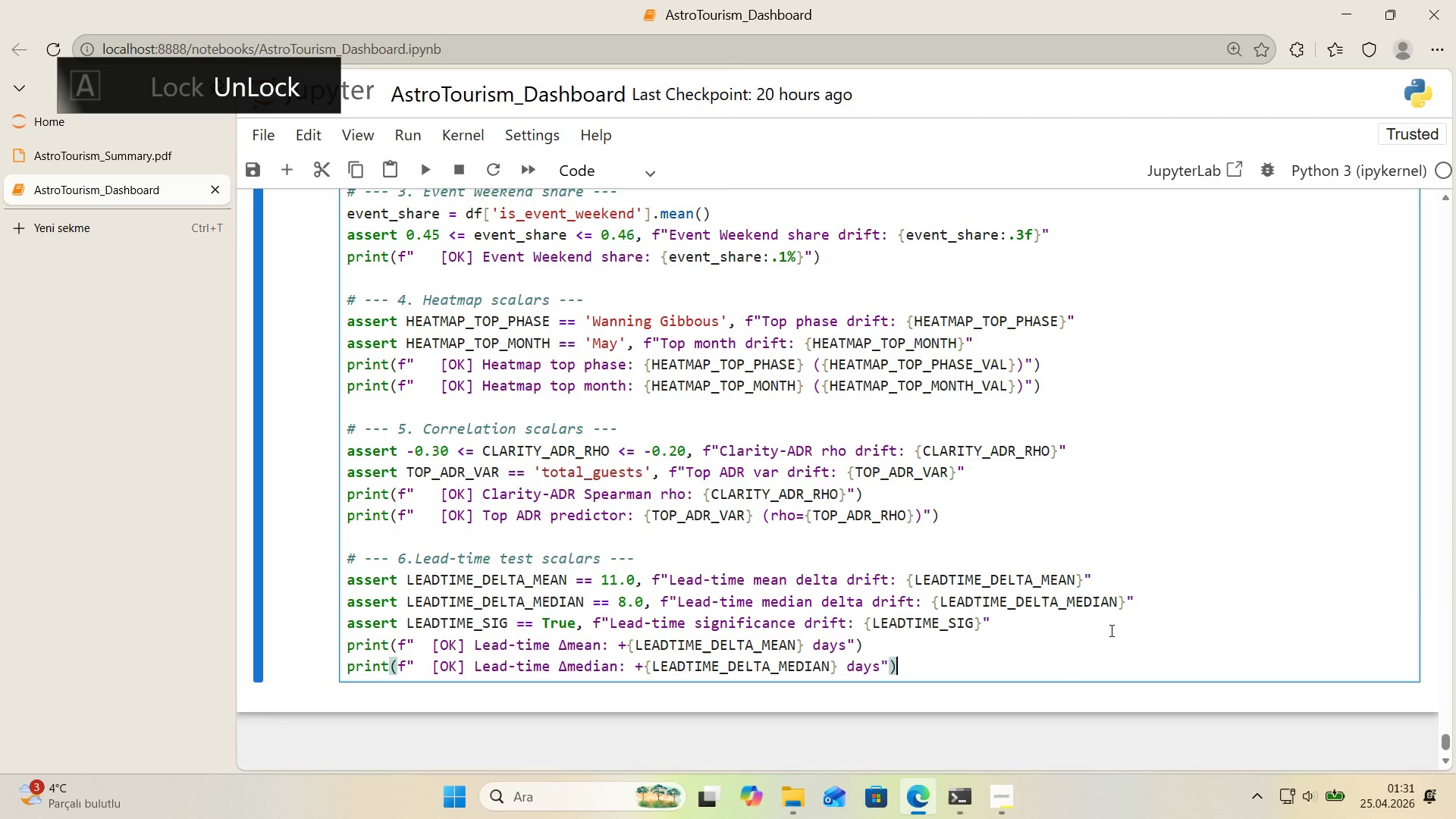 
key(Enter)
 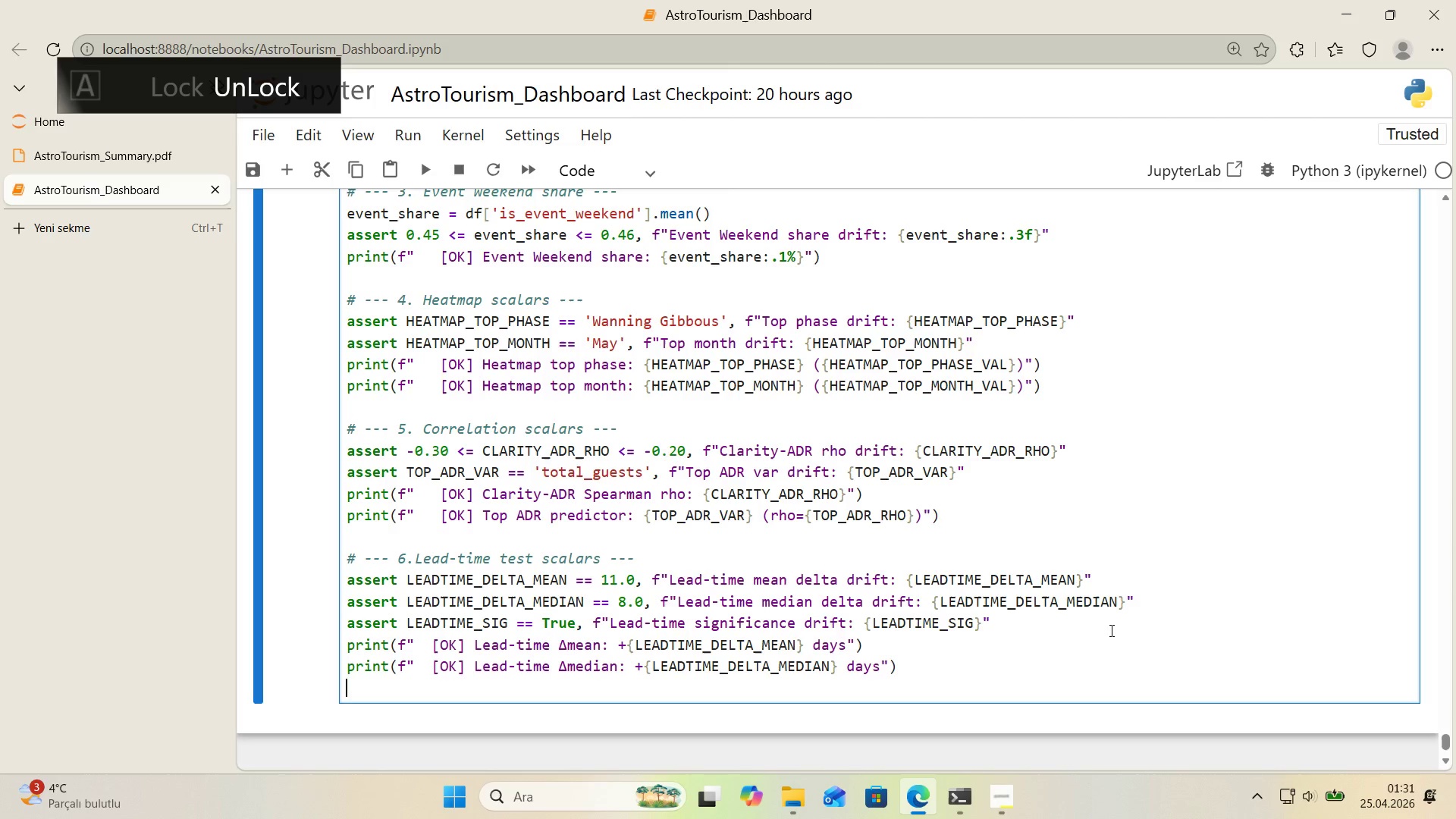 
type(pr'nt*()
 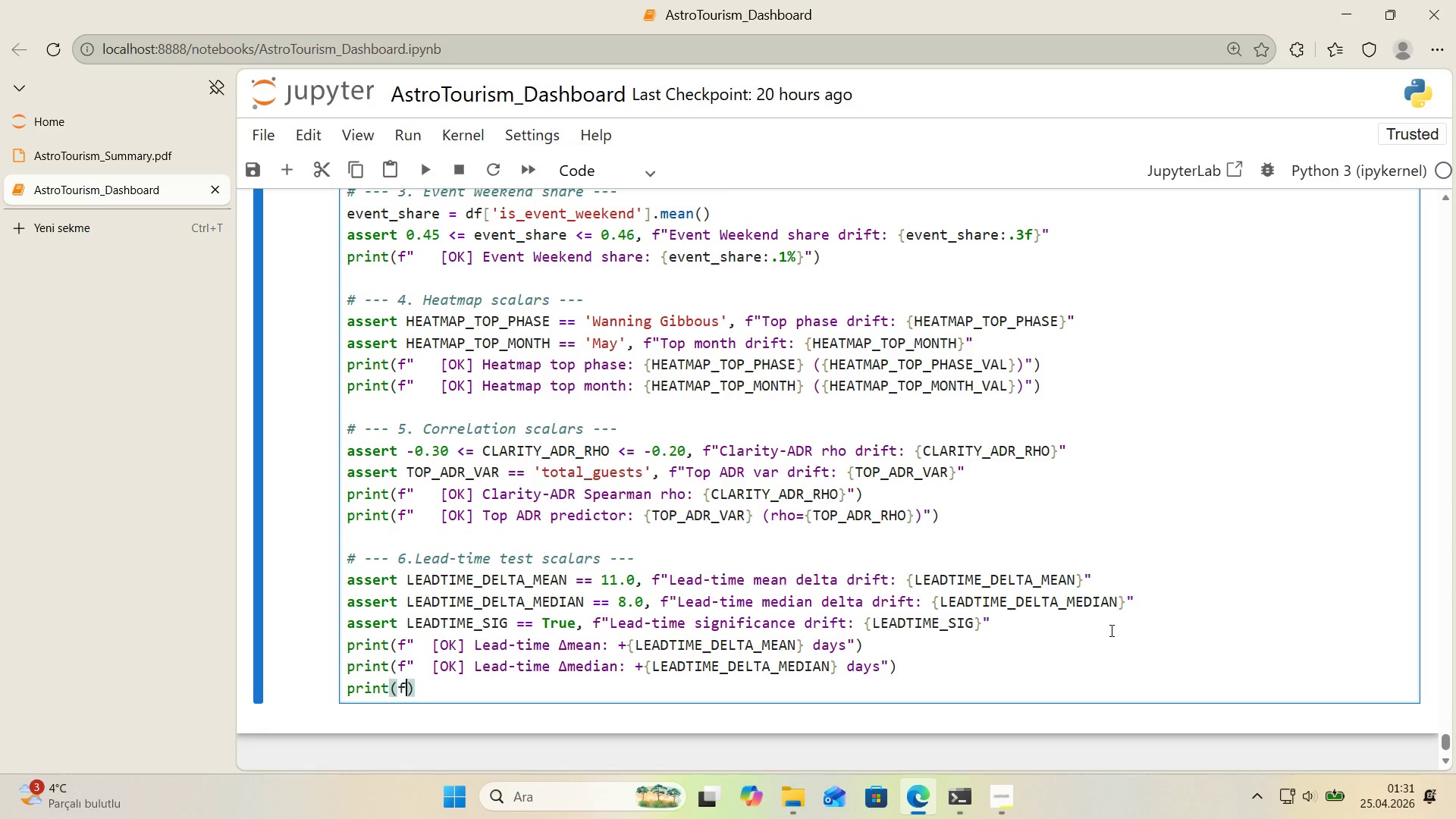 
 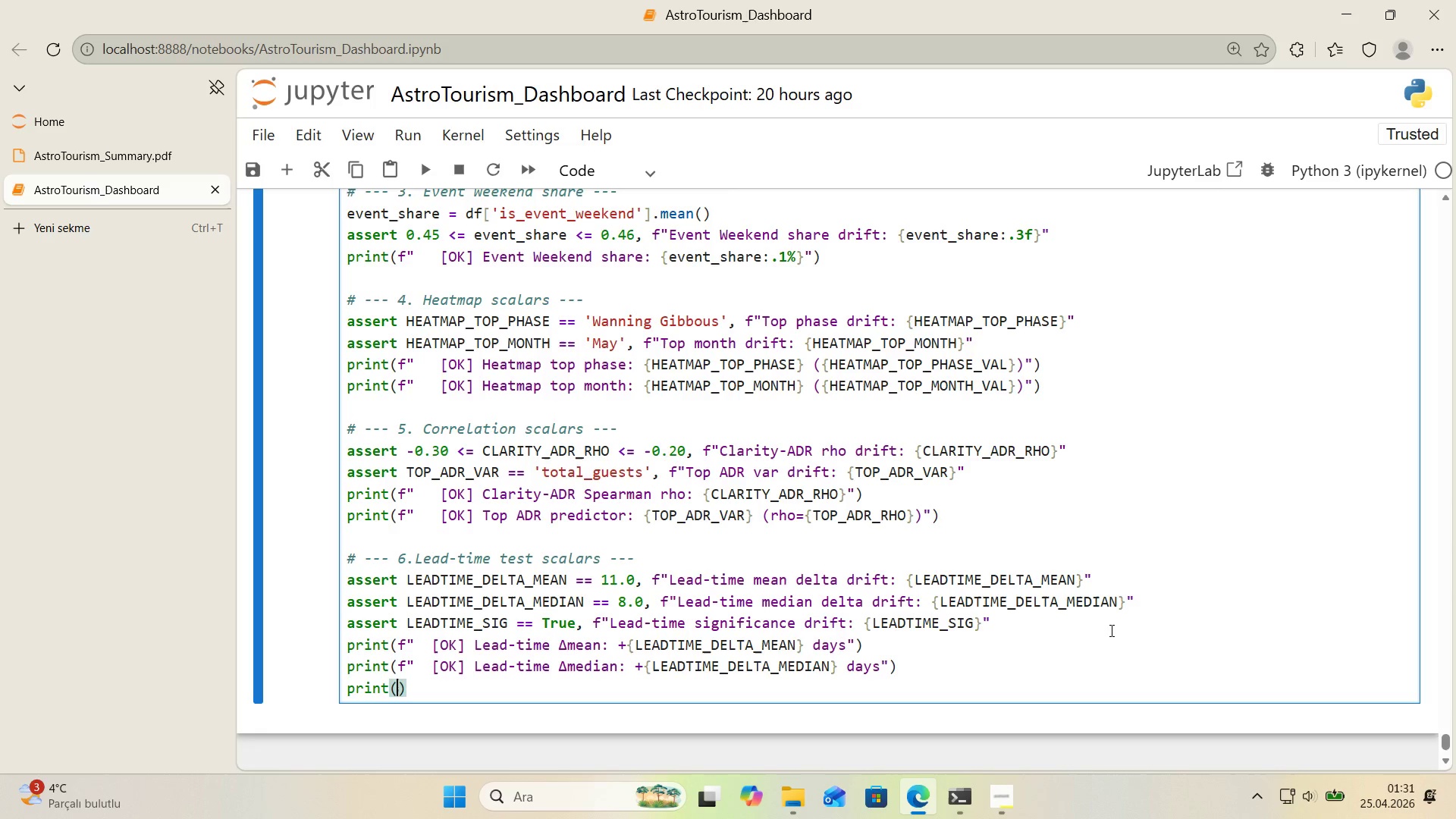 
key(ArrowLeft)
 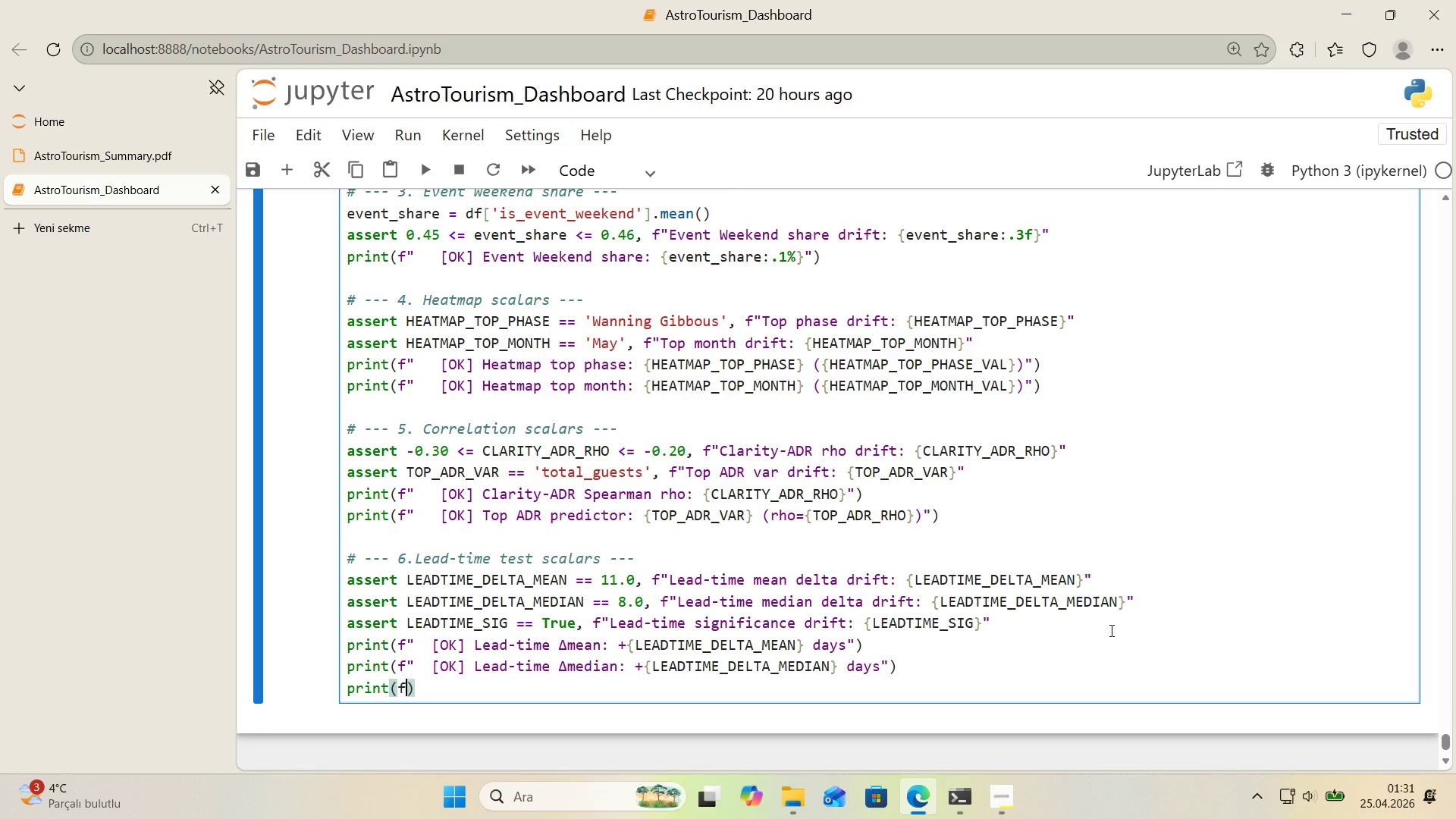 
key(F)
 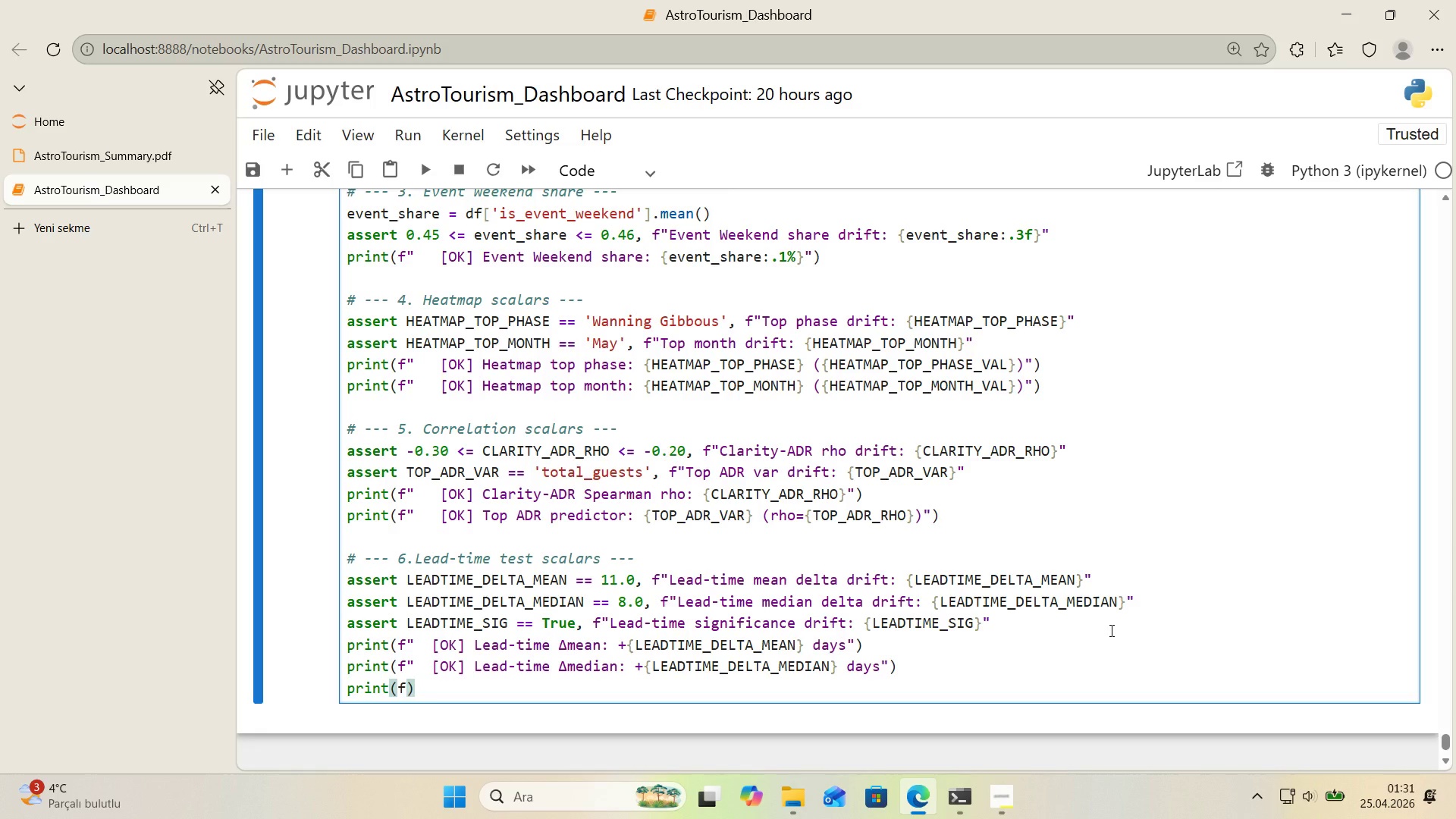 
key(Backquote)
 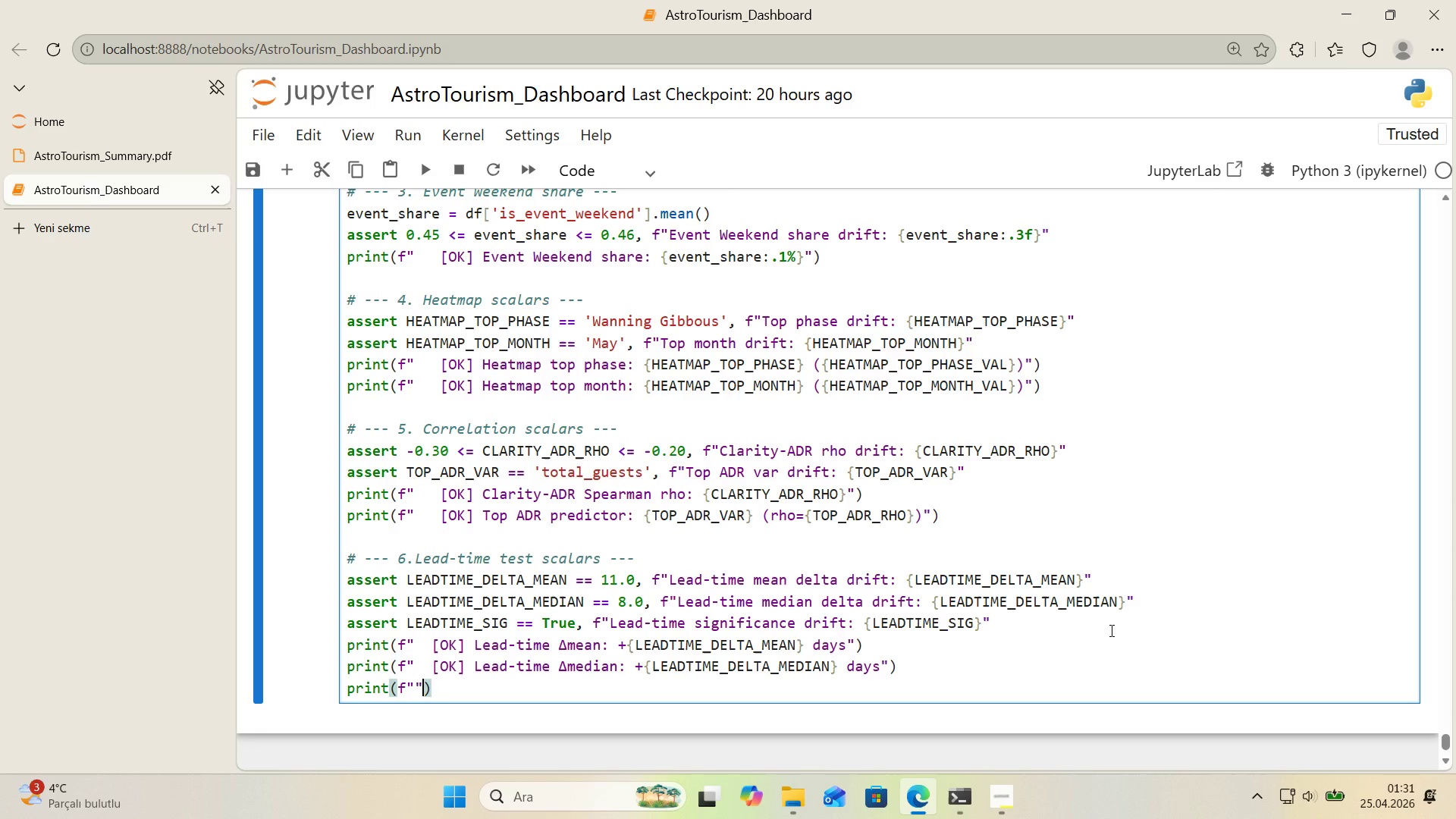 
key(Backquote)
 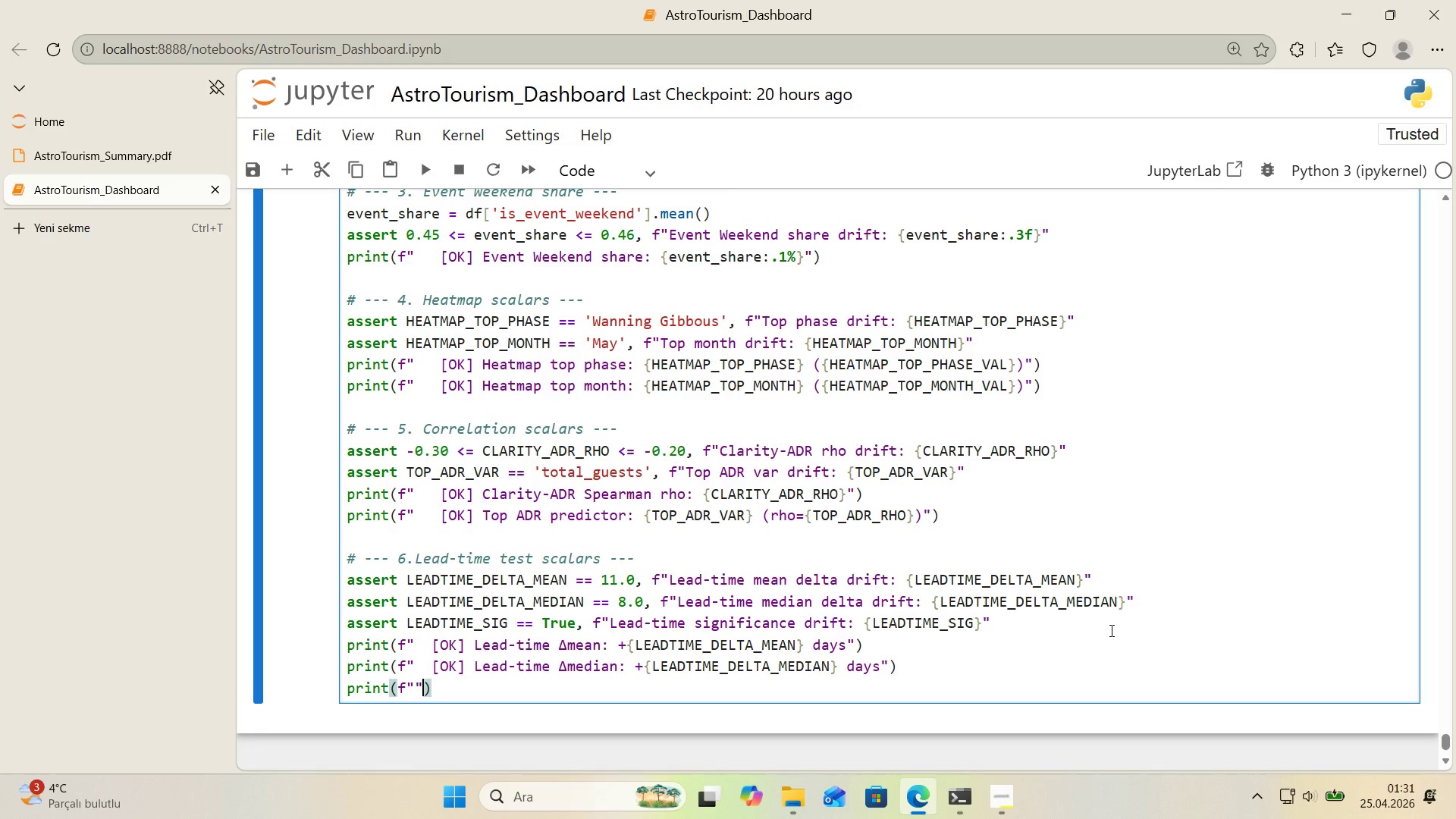 
key(ArrowLeft)
 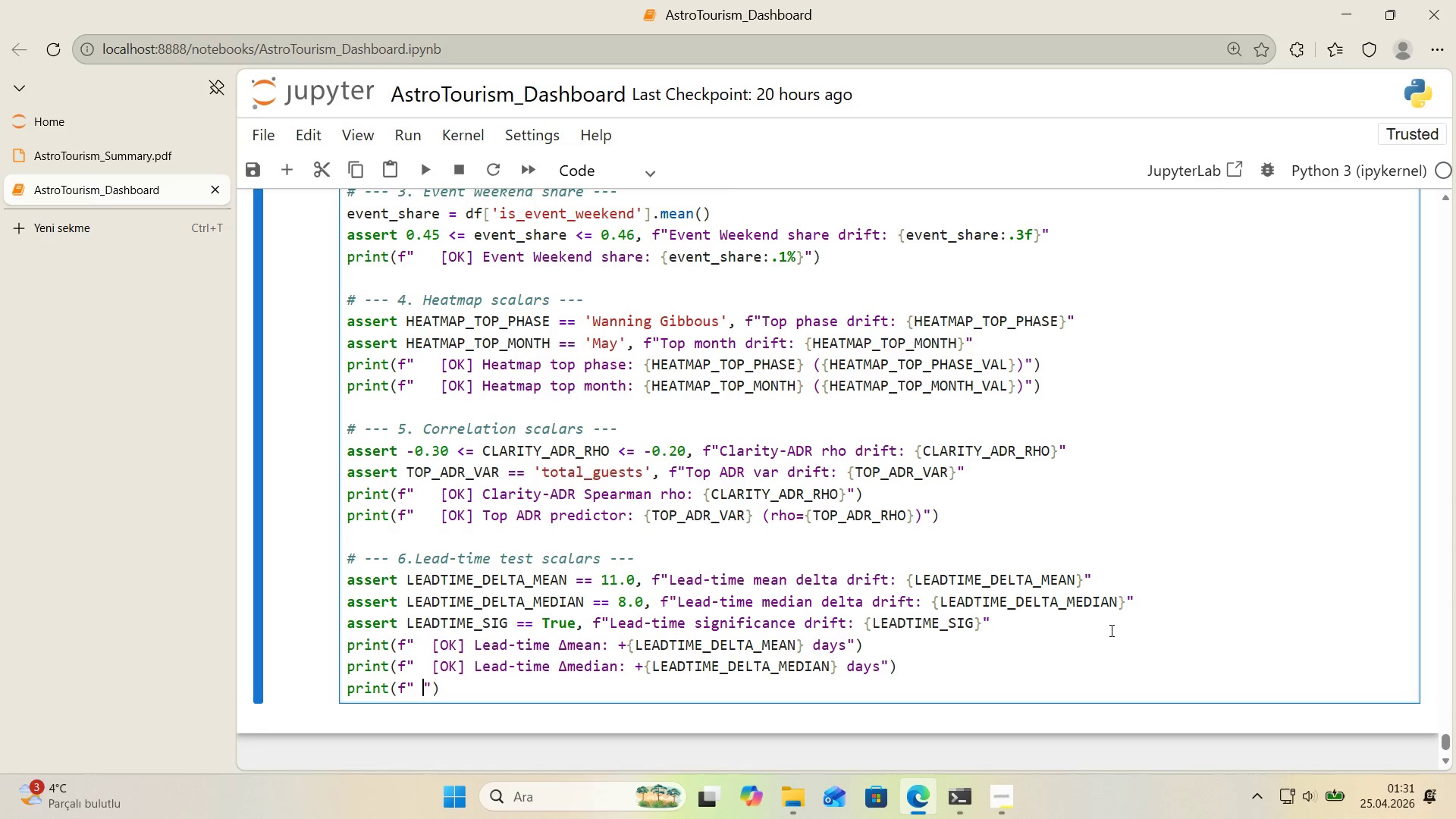 
key(Space)
 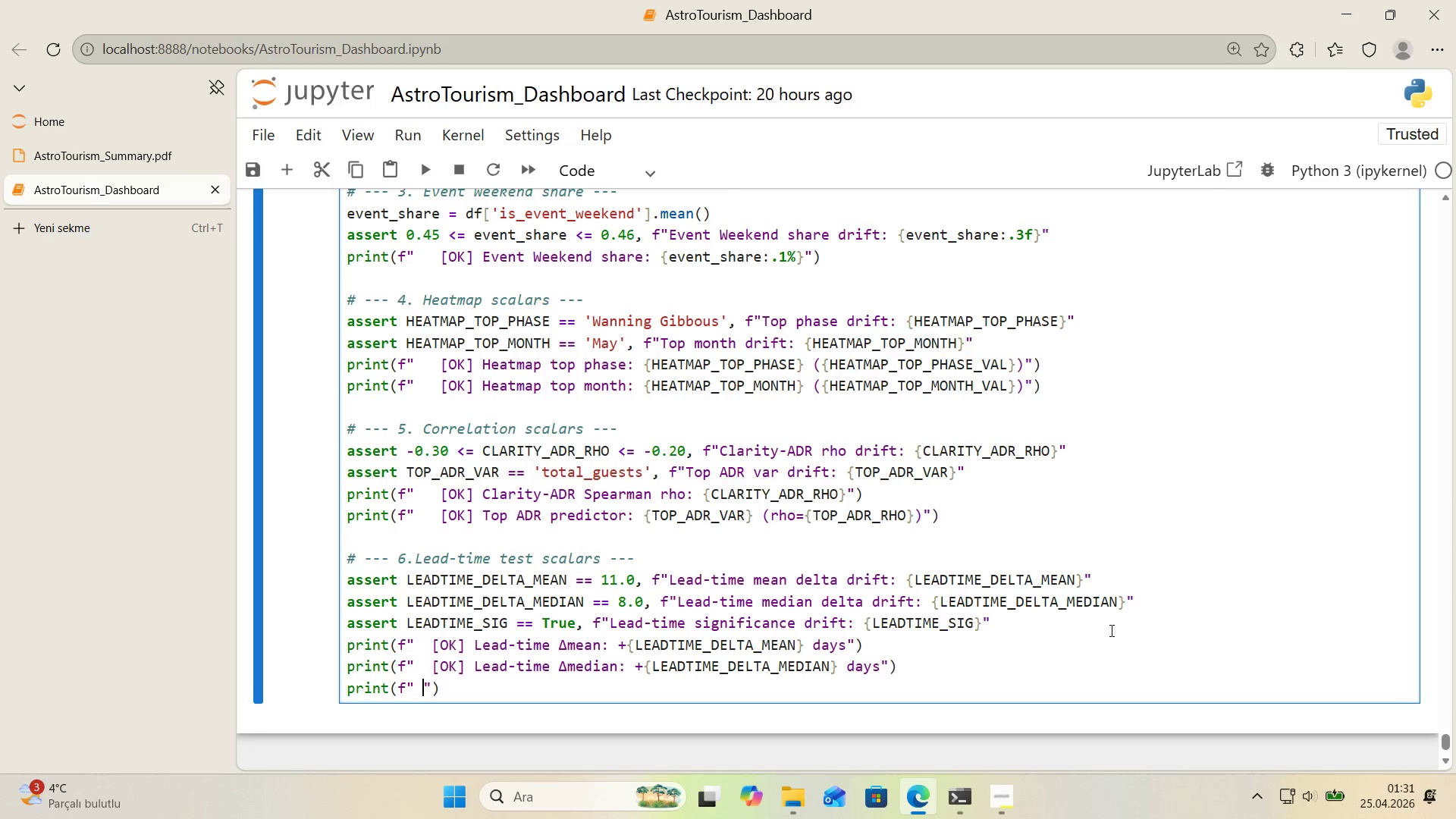 
key(Space)
 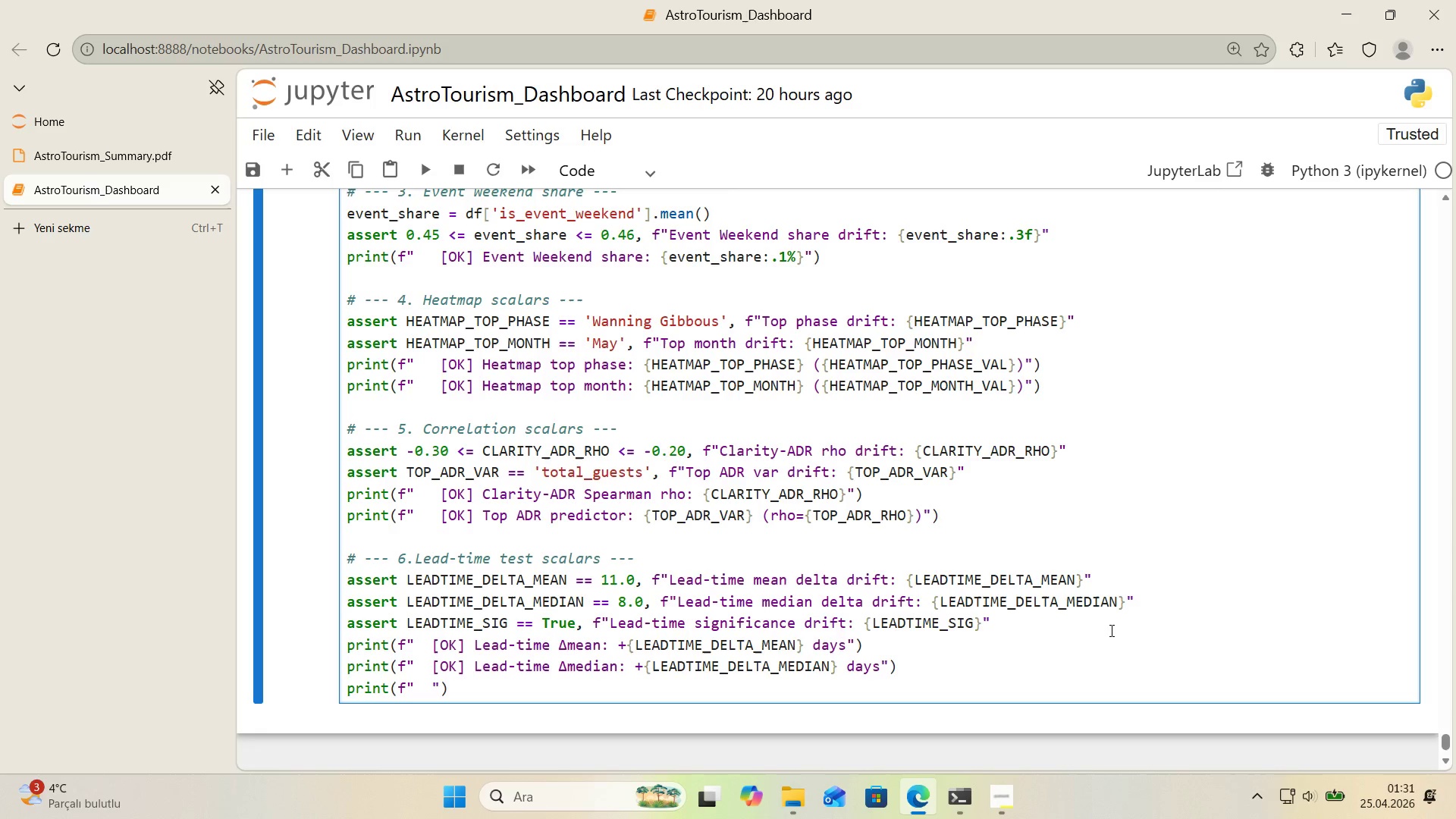 
key(Alt+Control+8)
 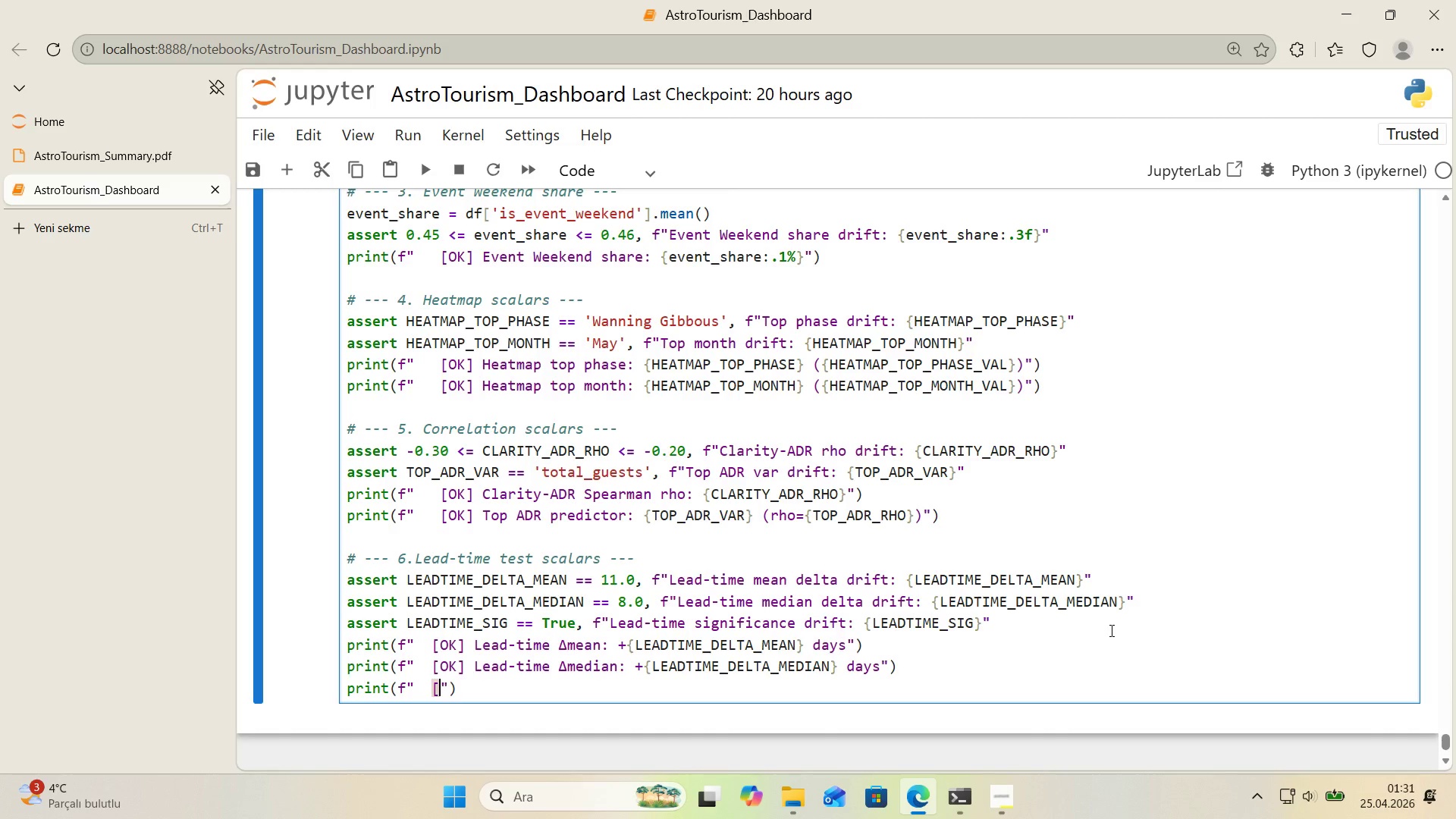 
key(Alt+Control+9)
 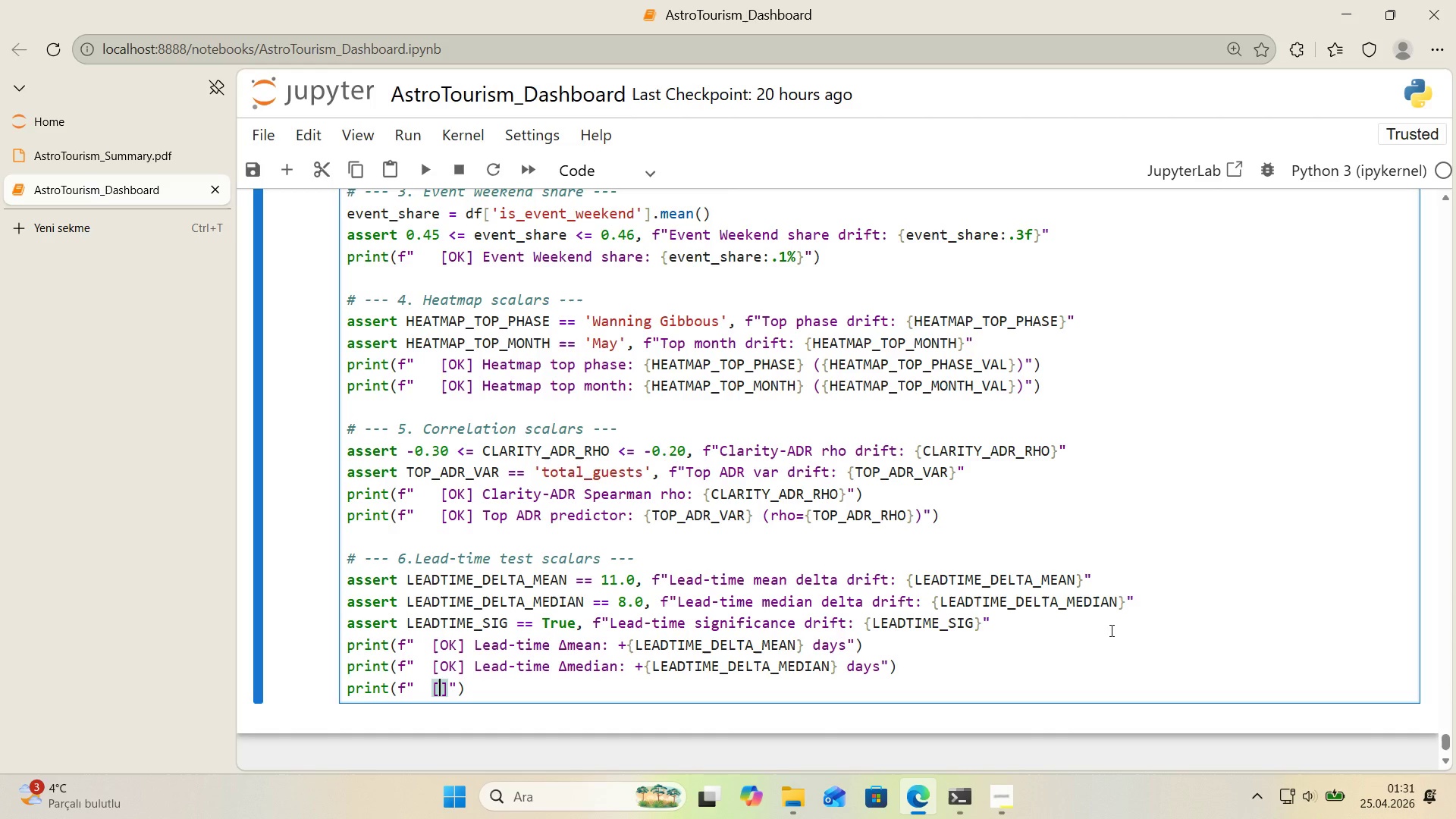 
key(ArrowLeft)
 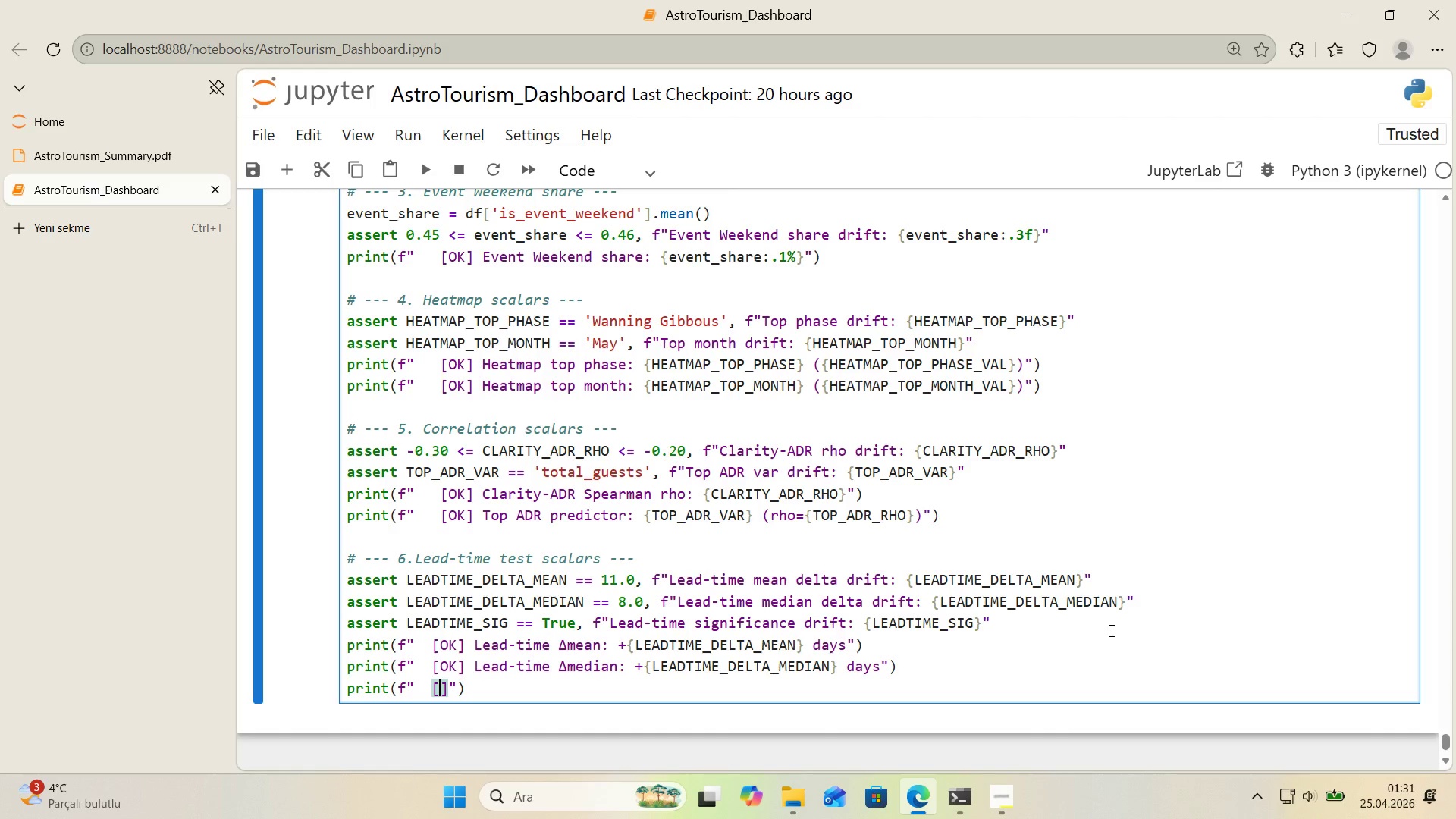 
type(OK)
 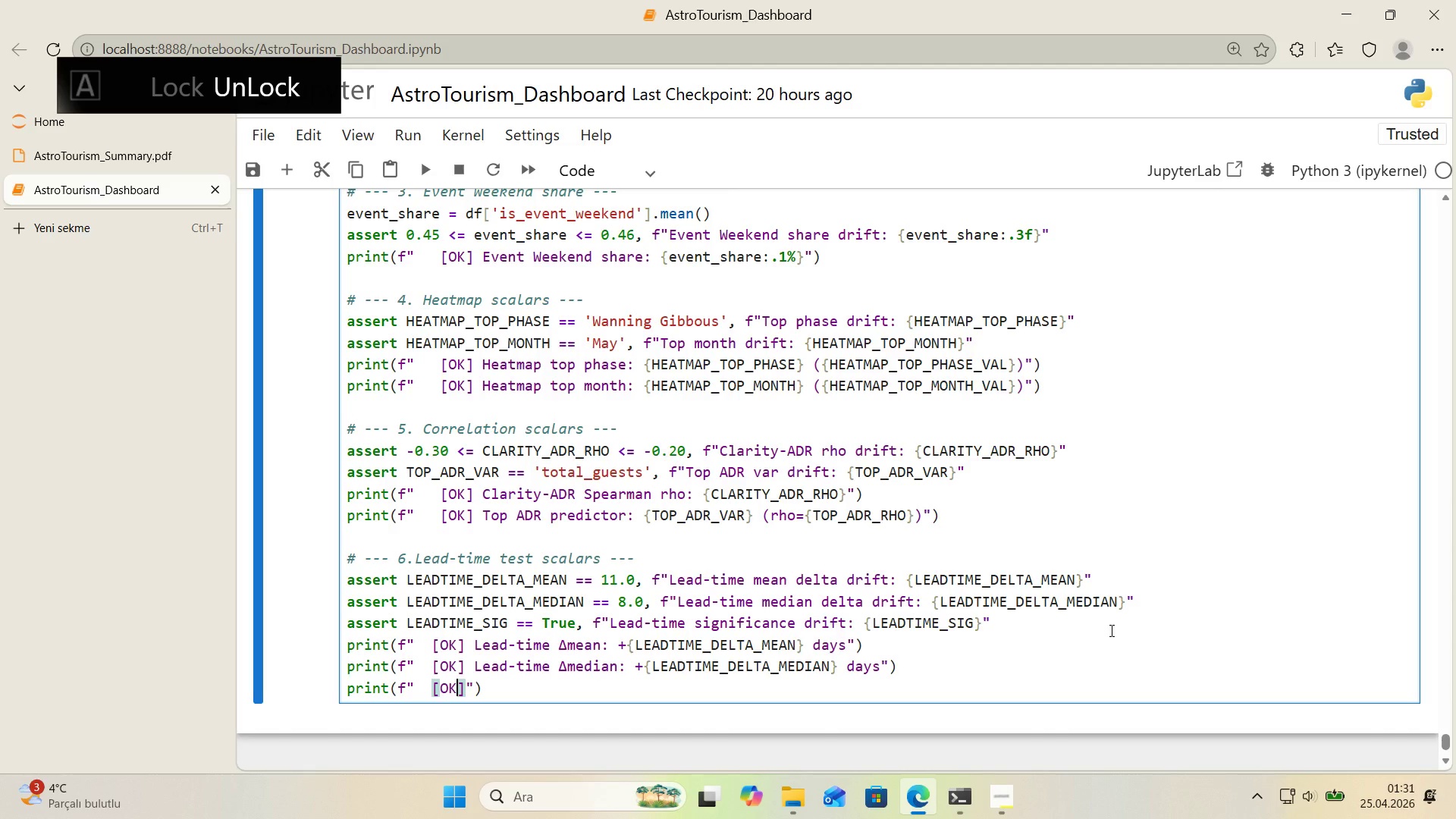 
key(ArrowRight)
 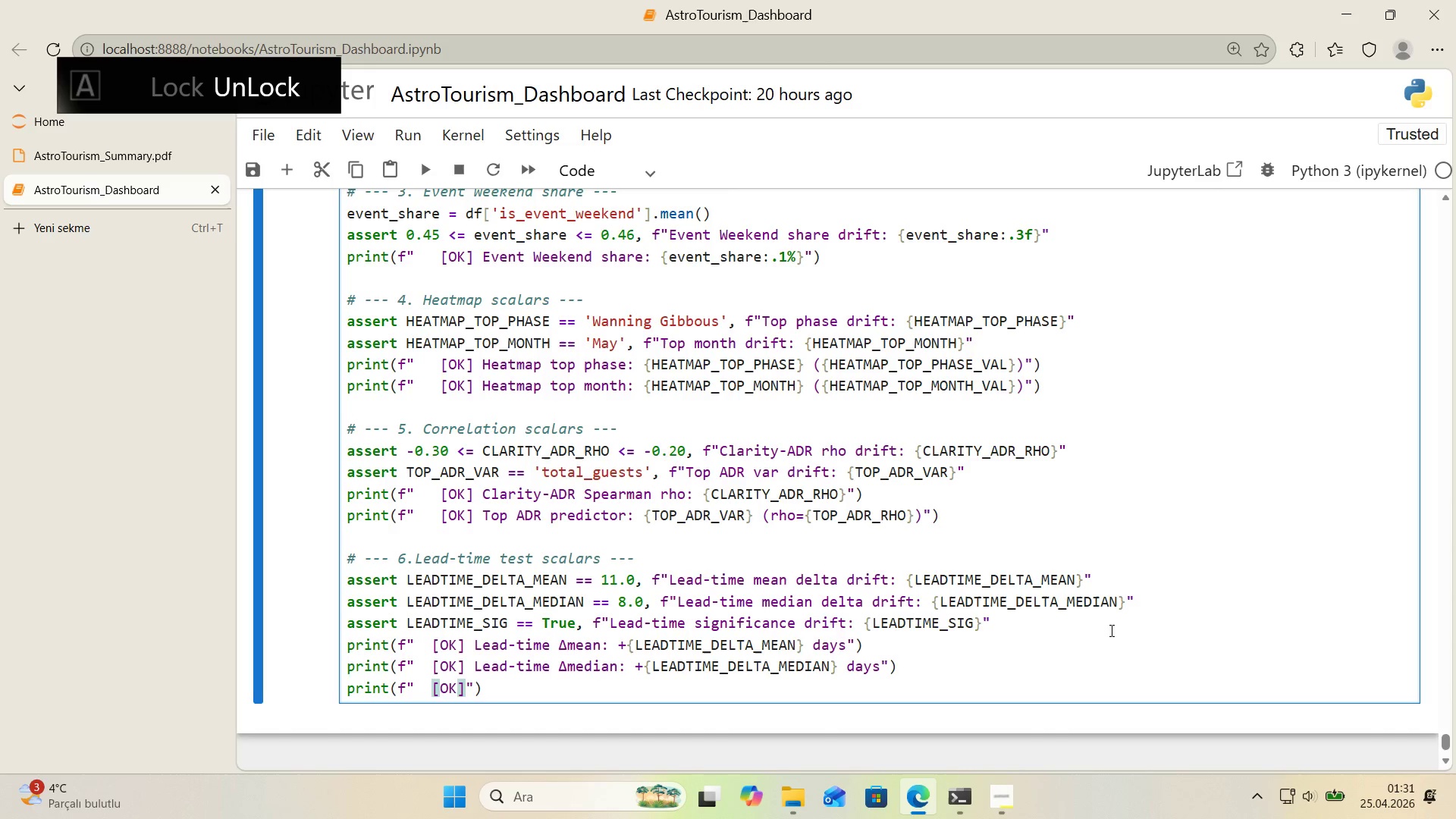 
type( Lead-t'me s'gn'f'cant *()
 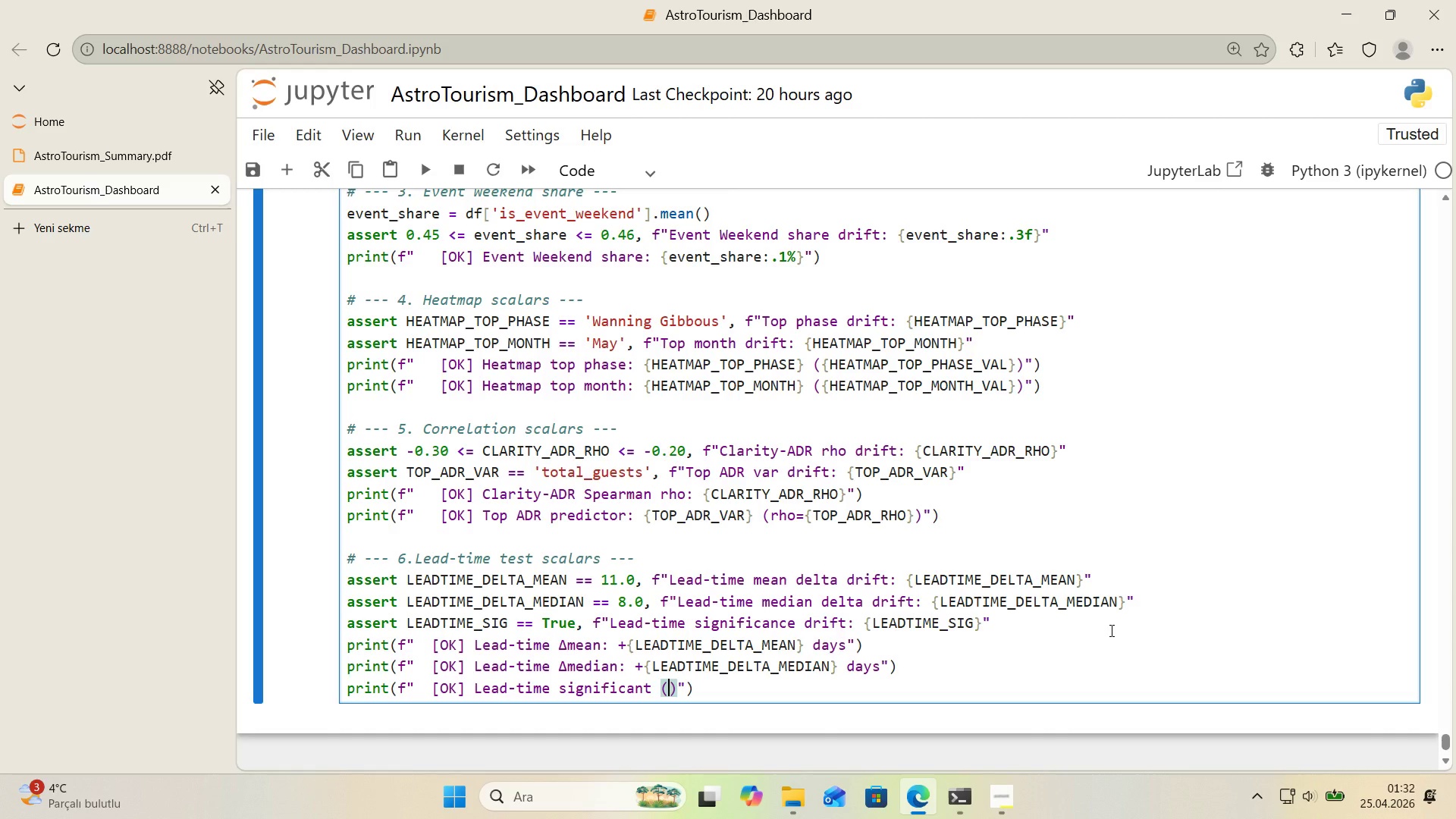 
 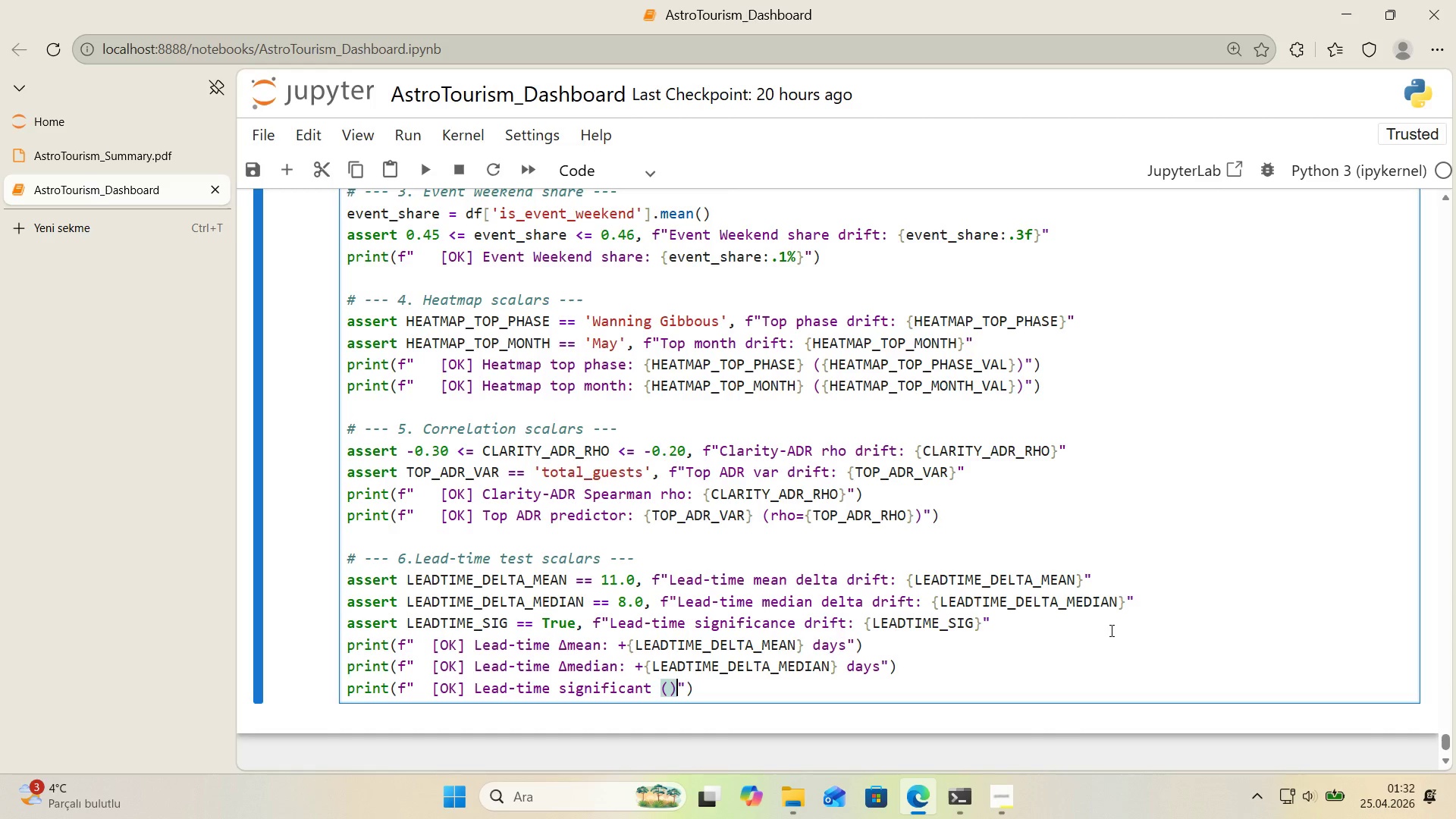 
key(ArrowLeft)
 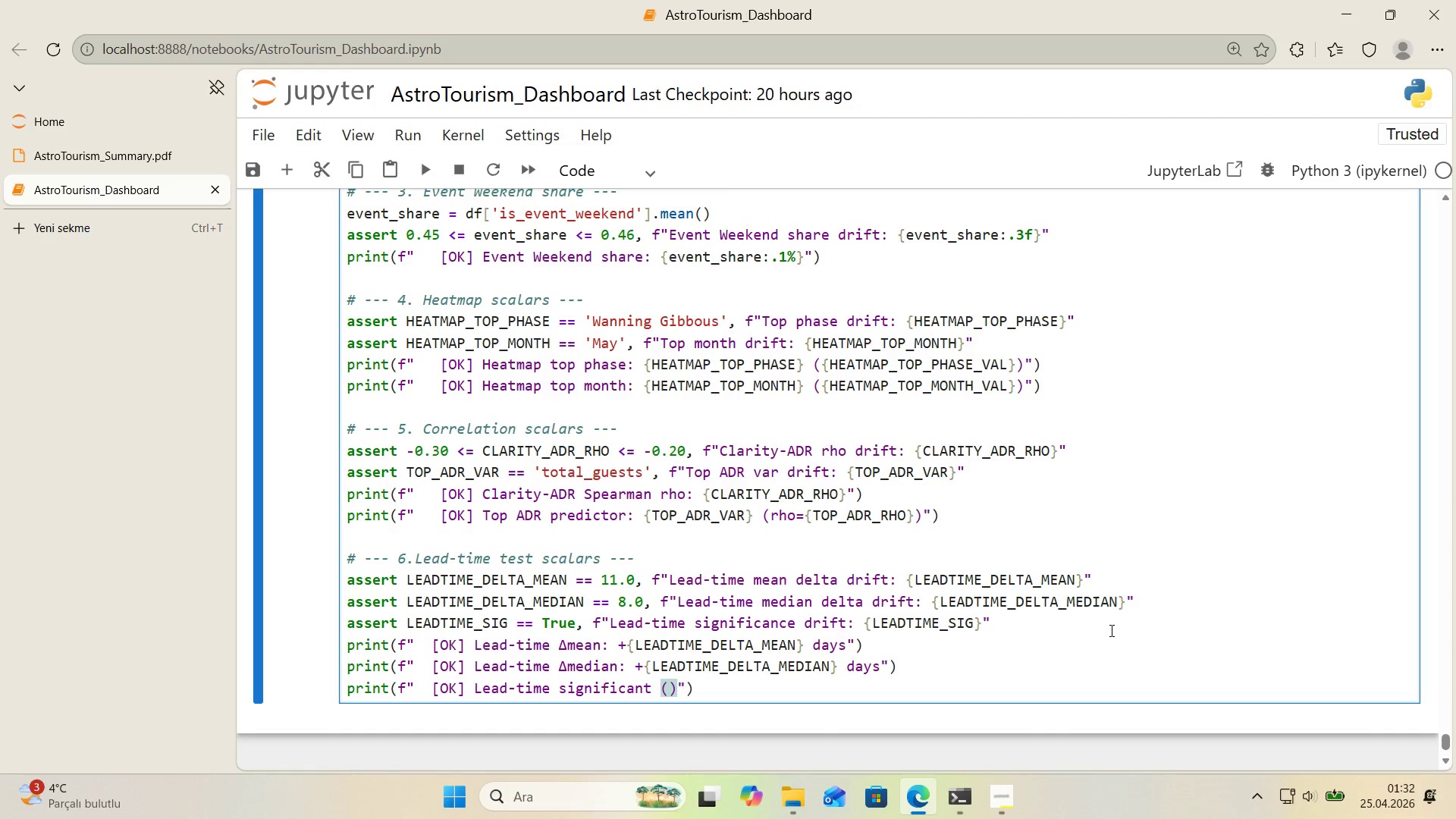 
type(mW)
key(Backspace)
key(Backspace)
type(MU)
key(Backspace)
type(WU)
 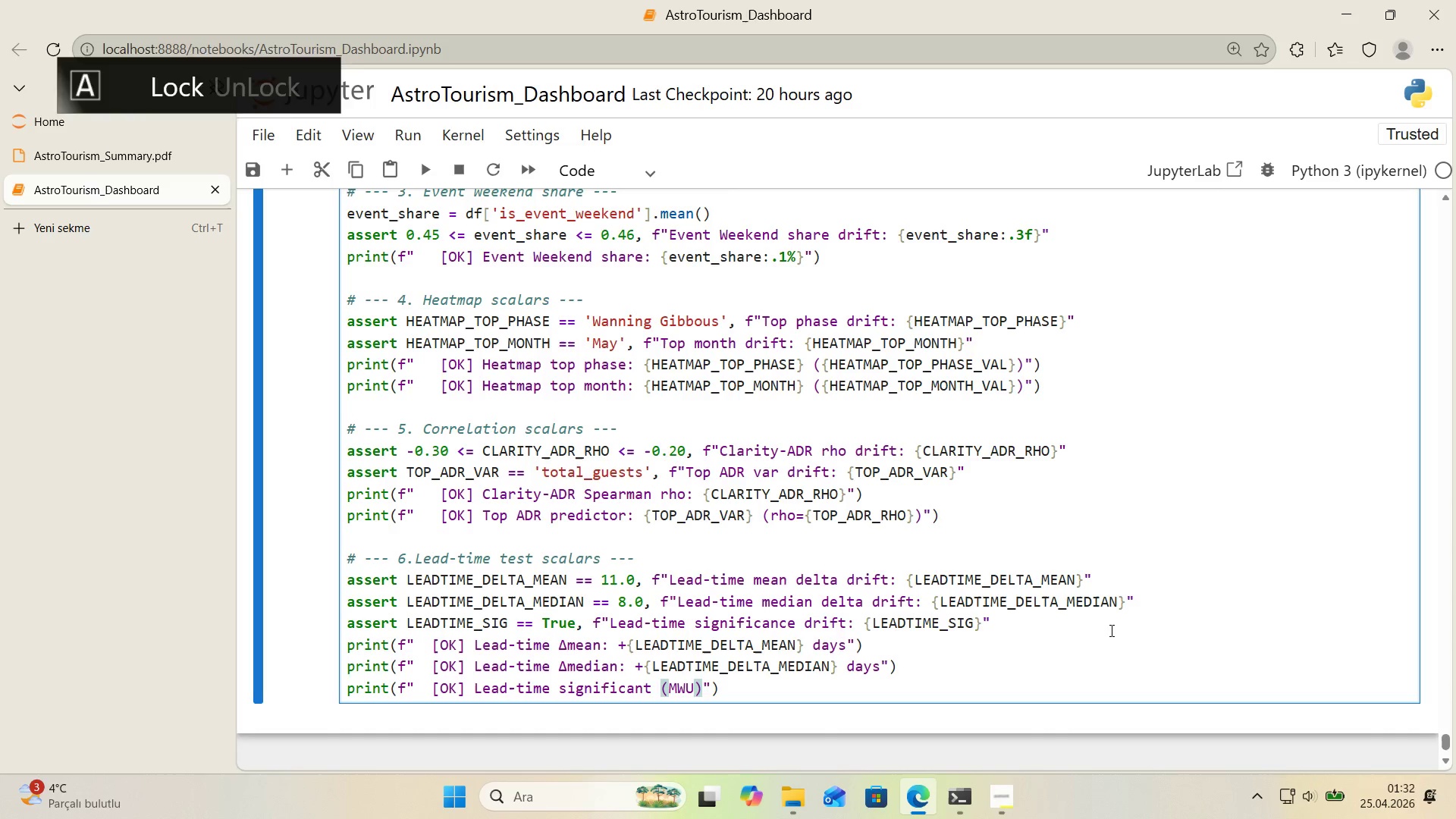 
key(ArrowRight)
 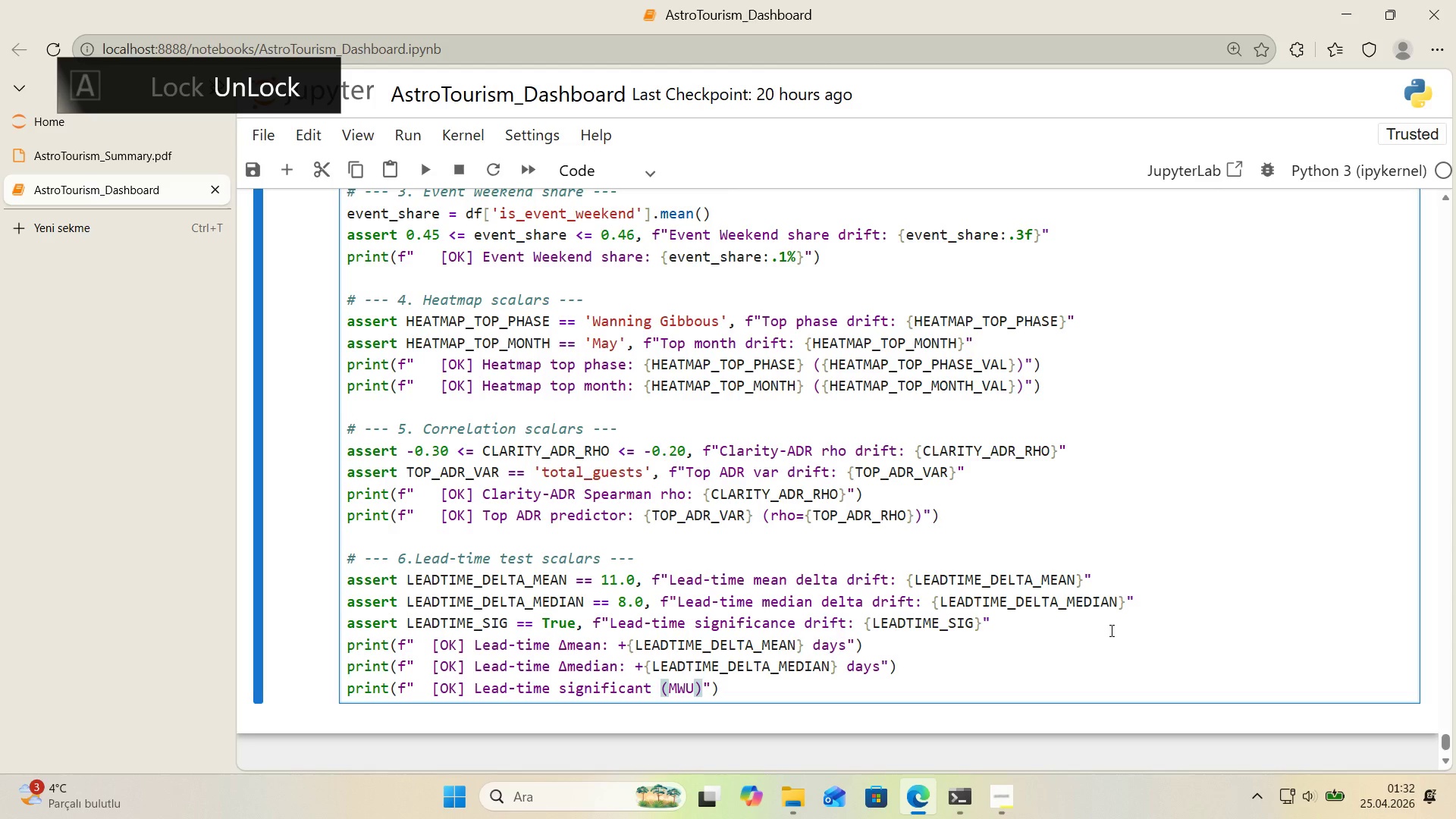 
key(ArrowLeft)
 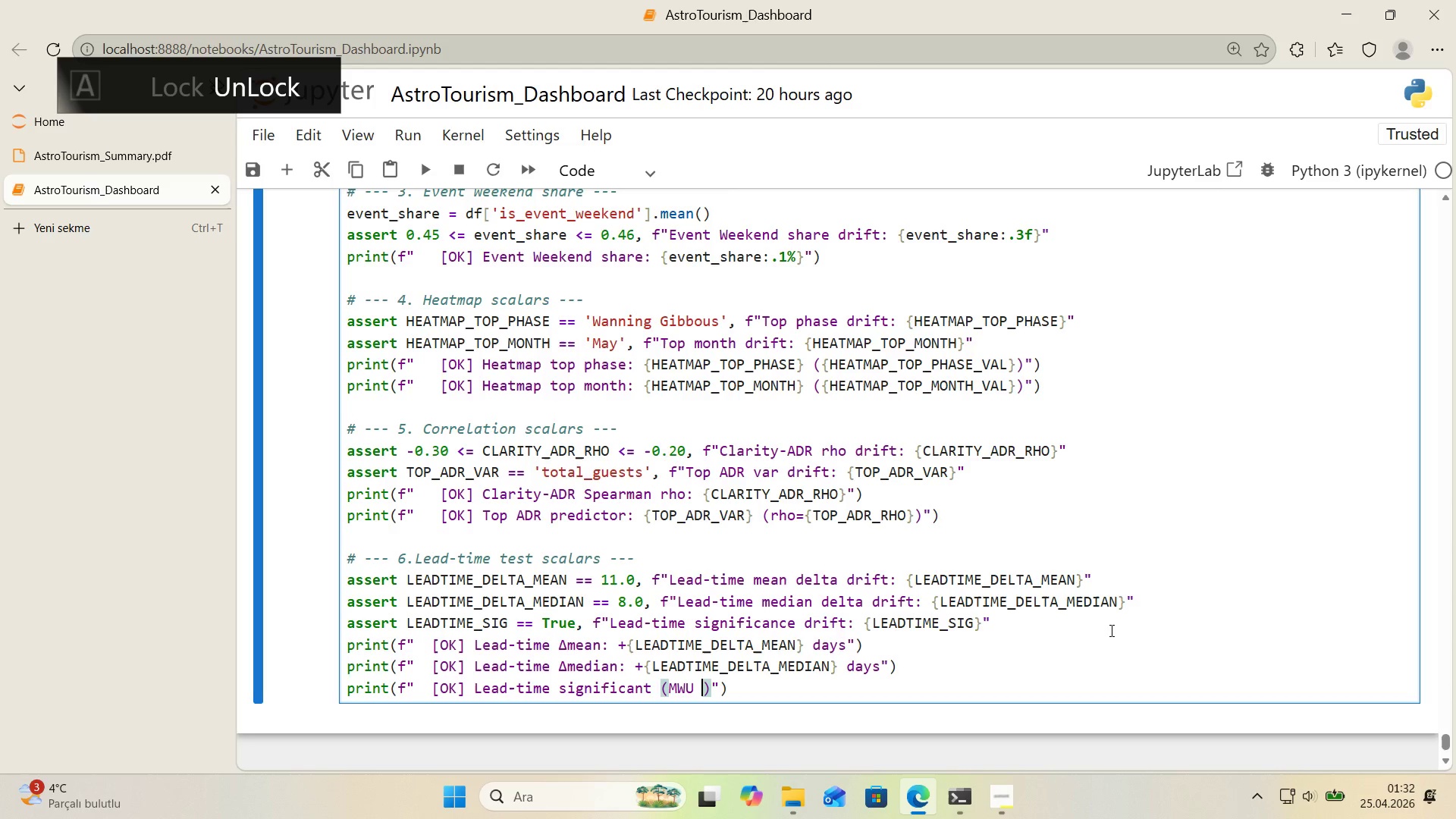 
type( p[Break]0.001)
 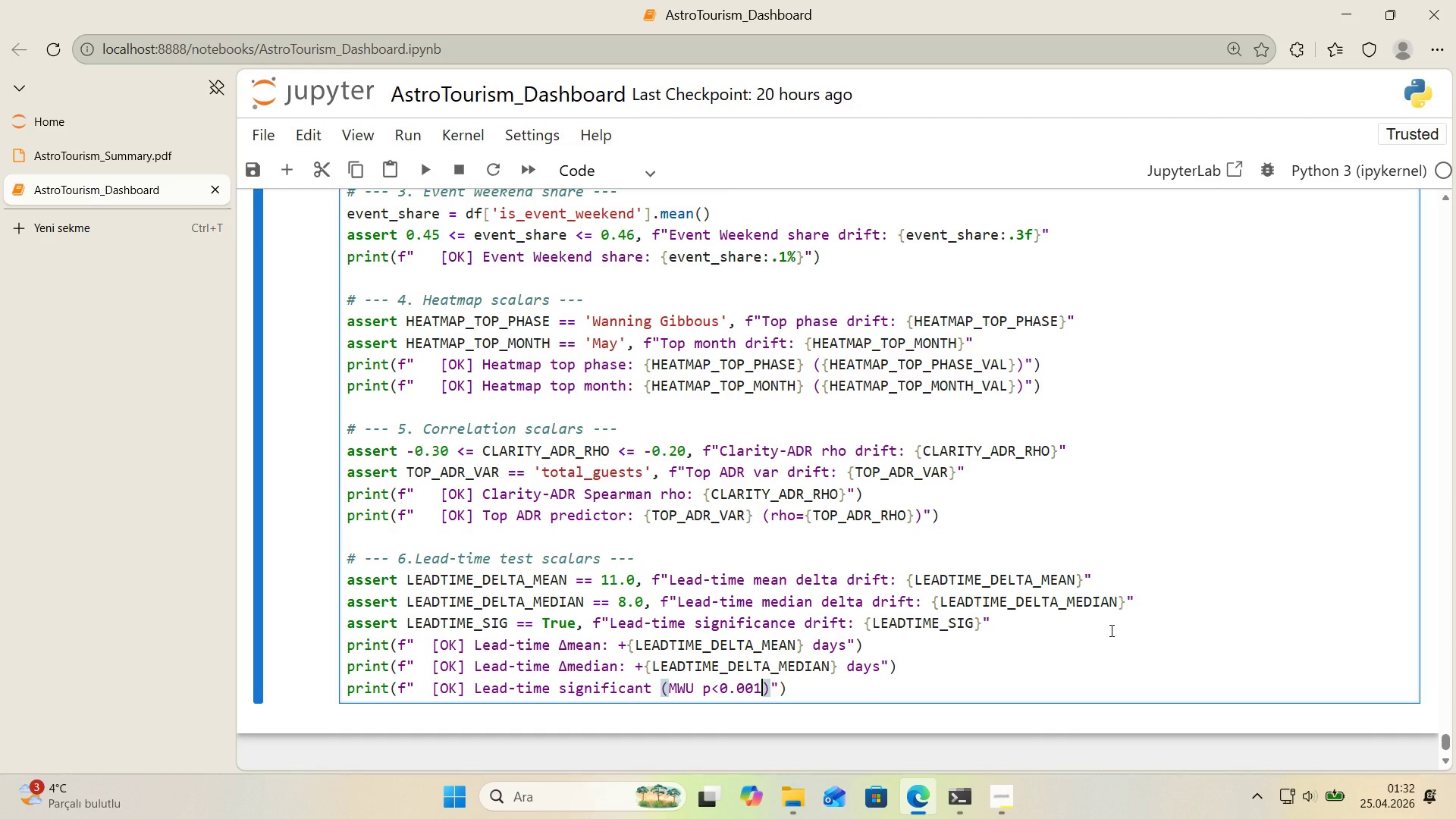 
key(ArrowRight)
 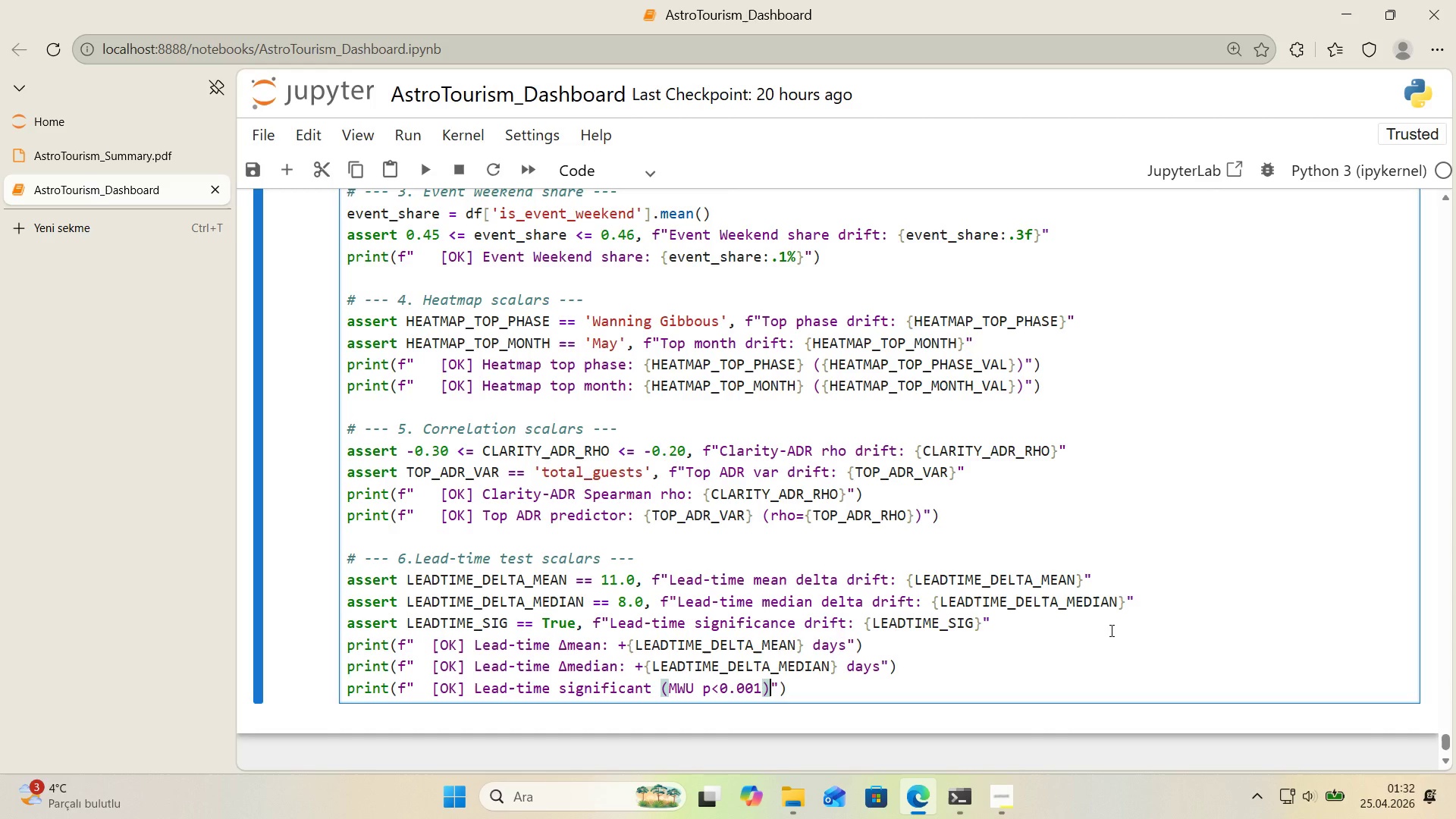 
key(Shift+Period)
 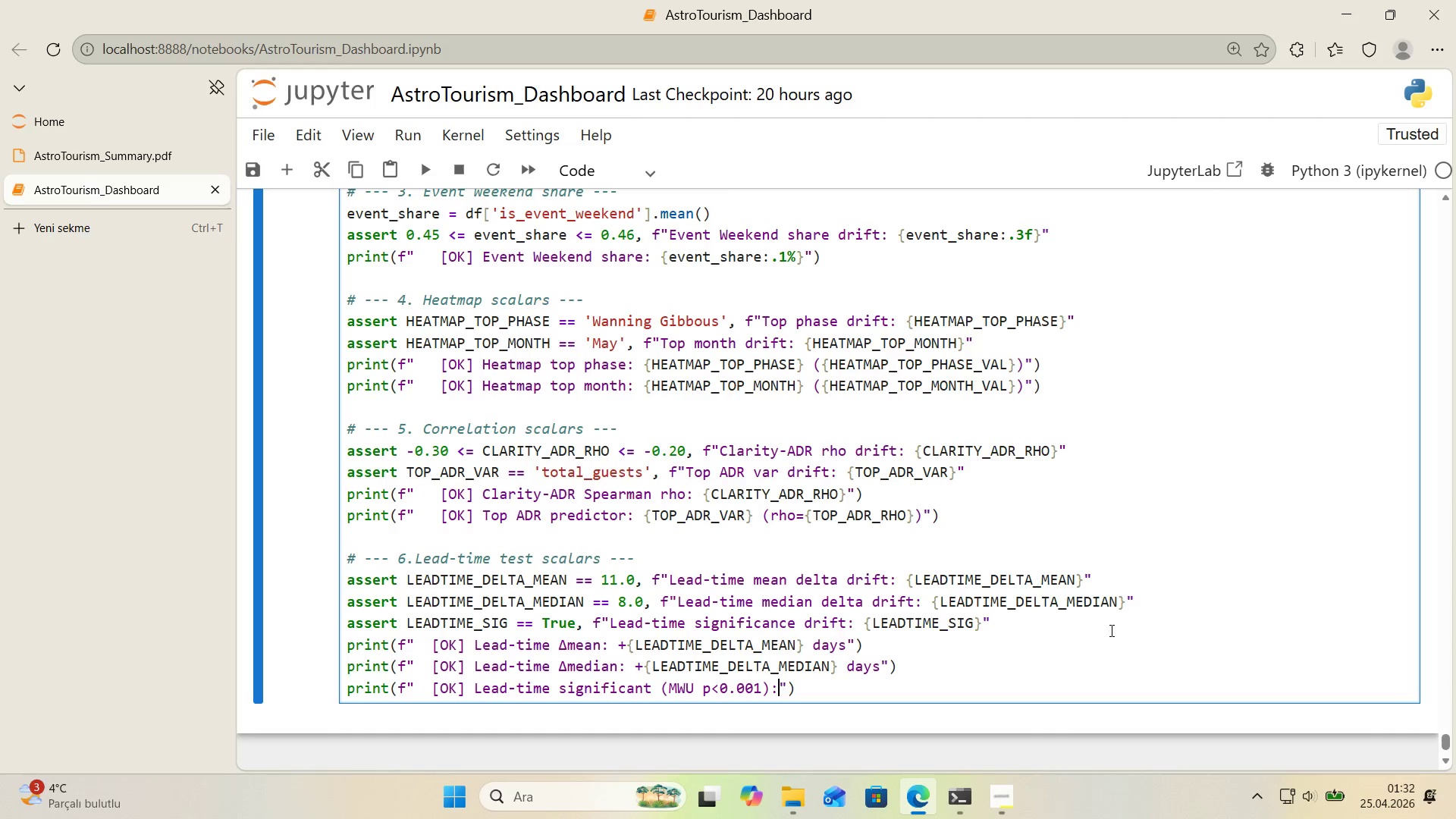 
key(Space)
 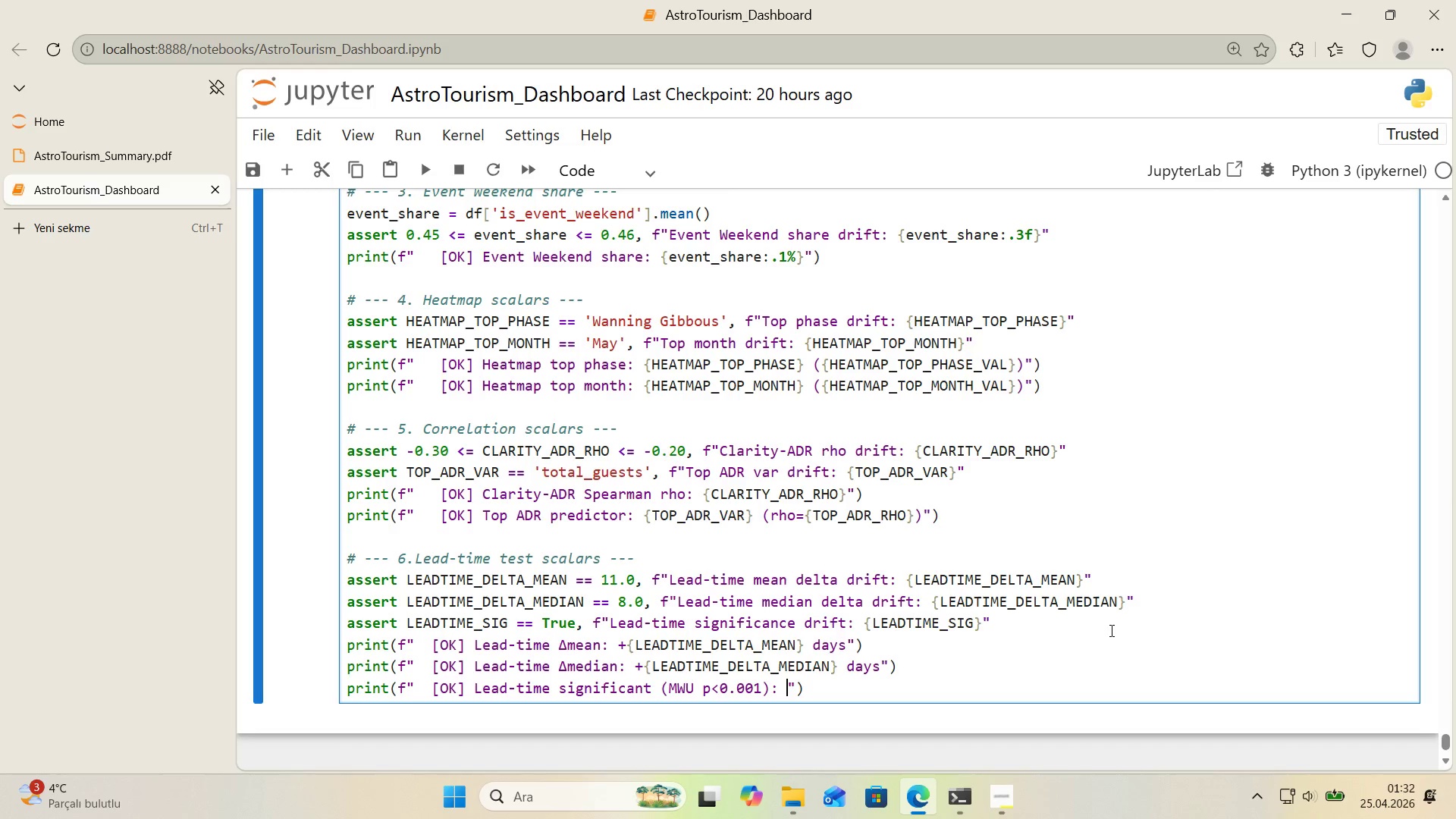 
key(Alt+Control+7)
 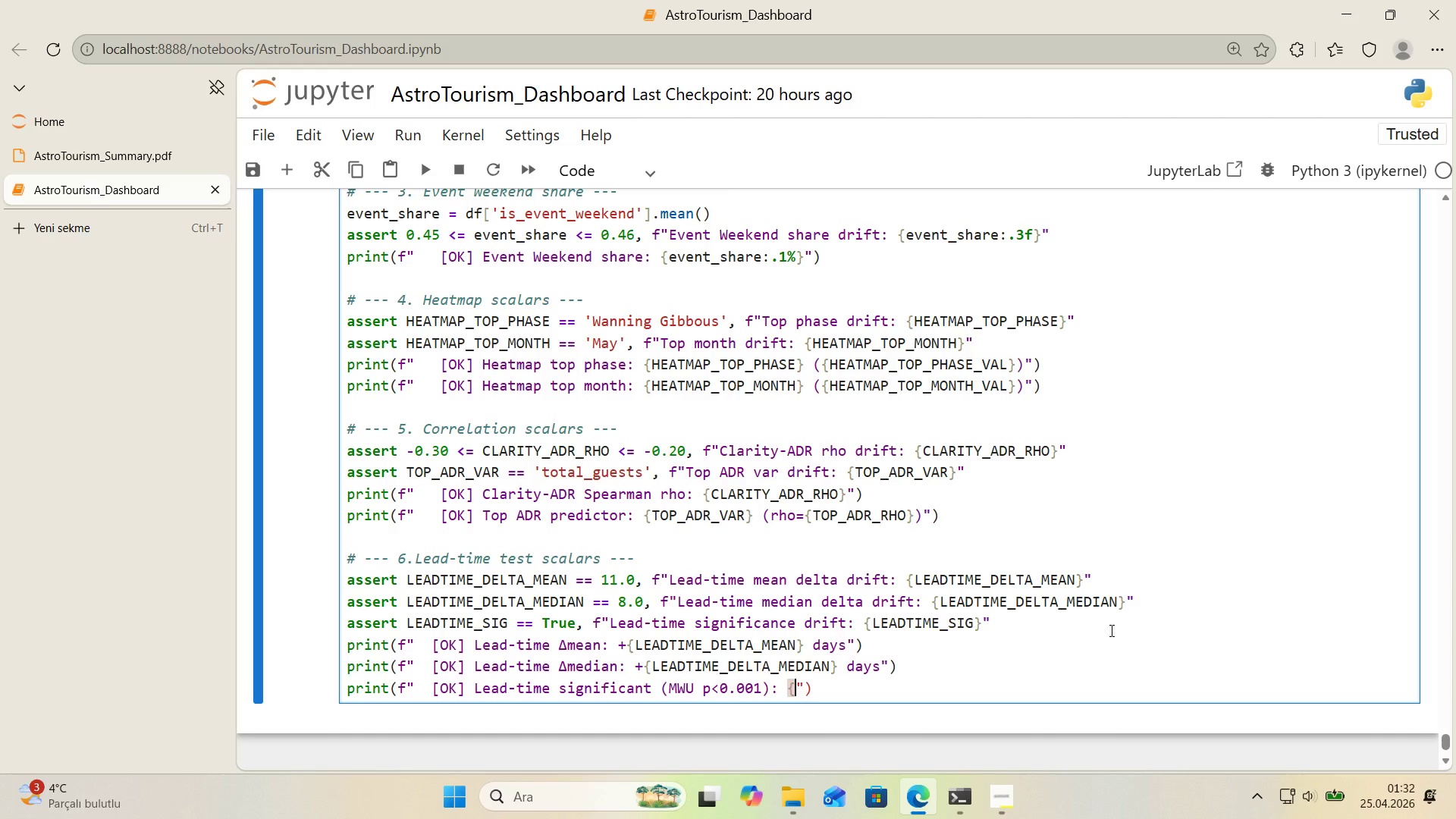 
key(Alt+Control+0)
 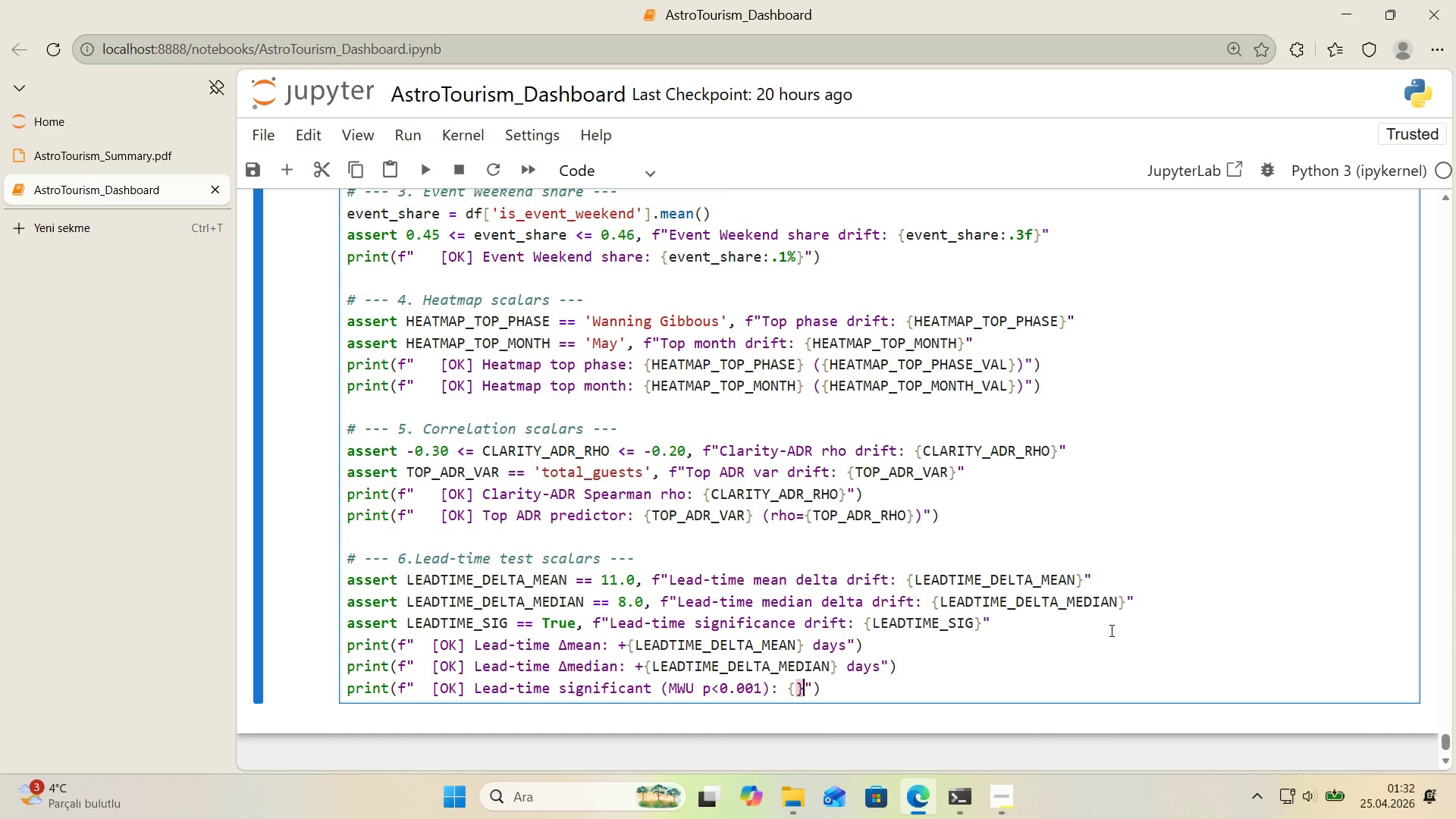 
key(ArrowLeft)
 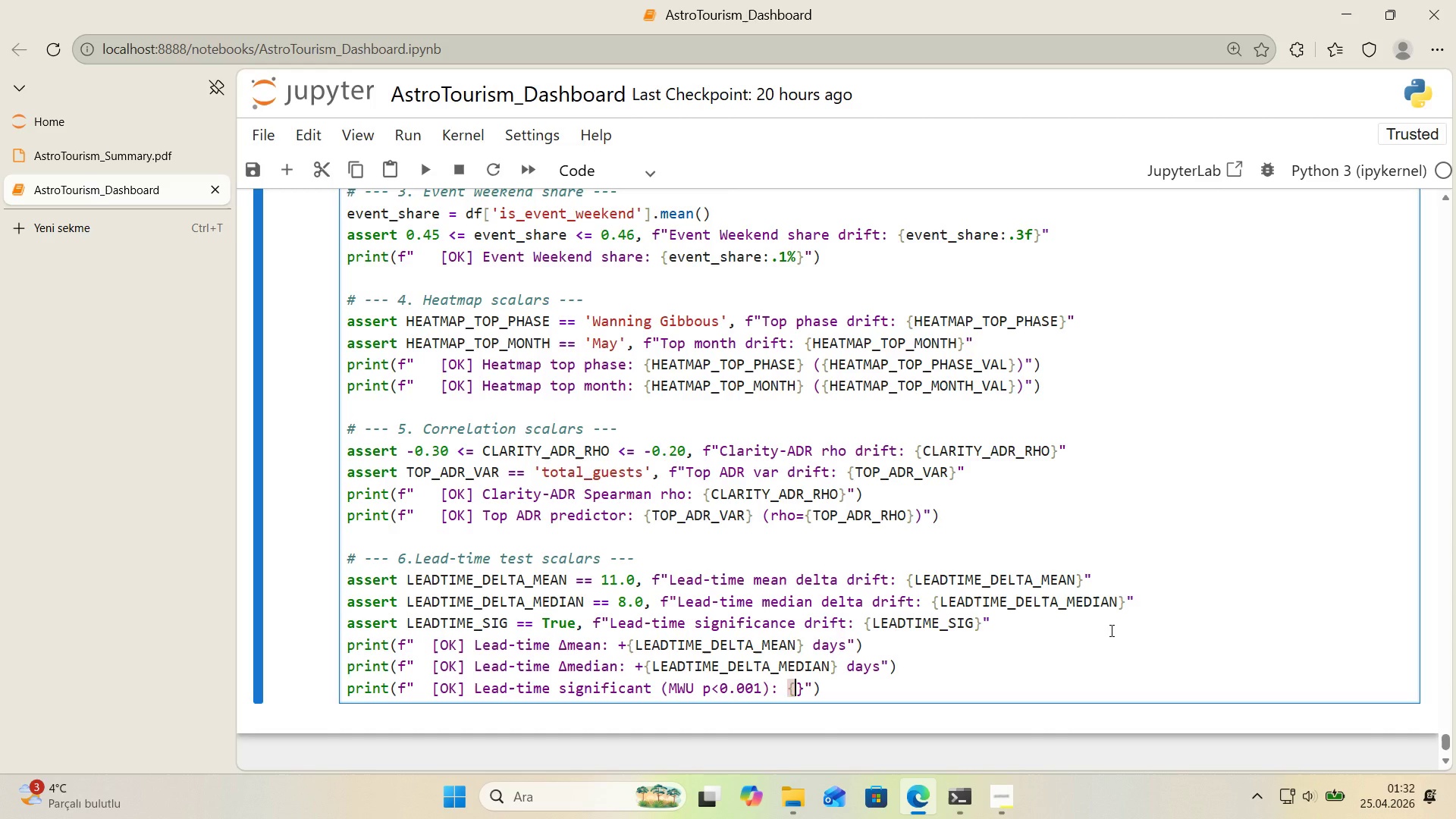 
type(LEADTIME_SIG)
 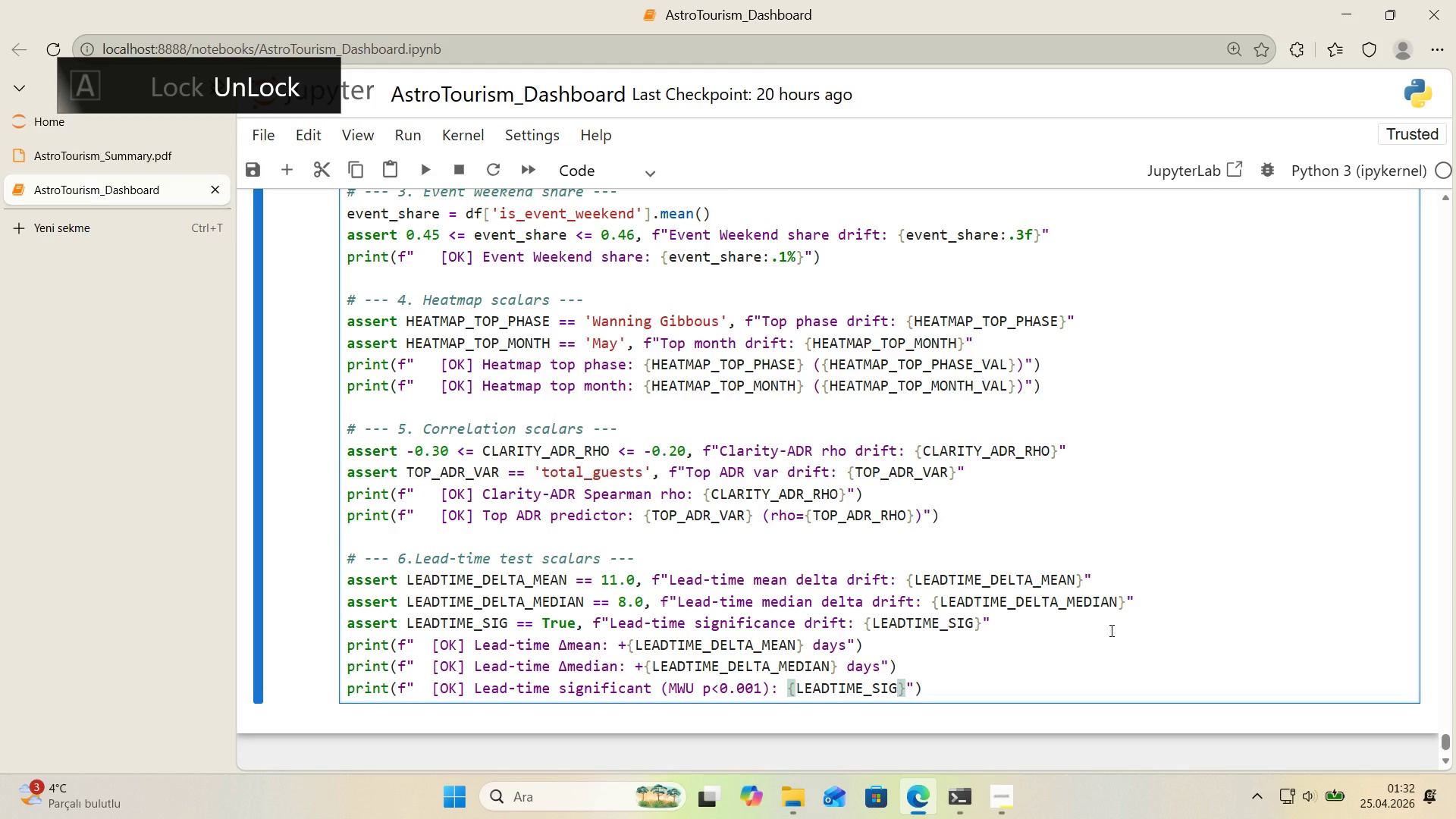 
key(ArrowRight)
 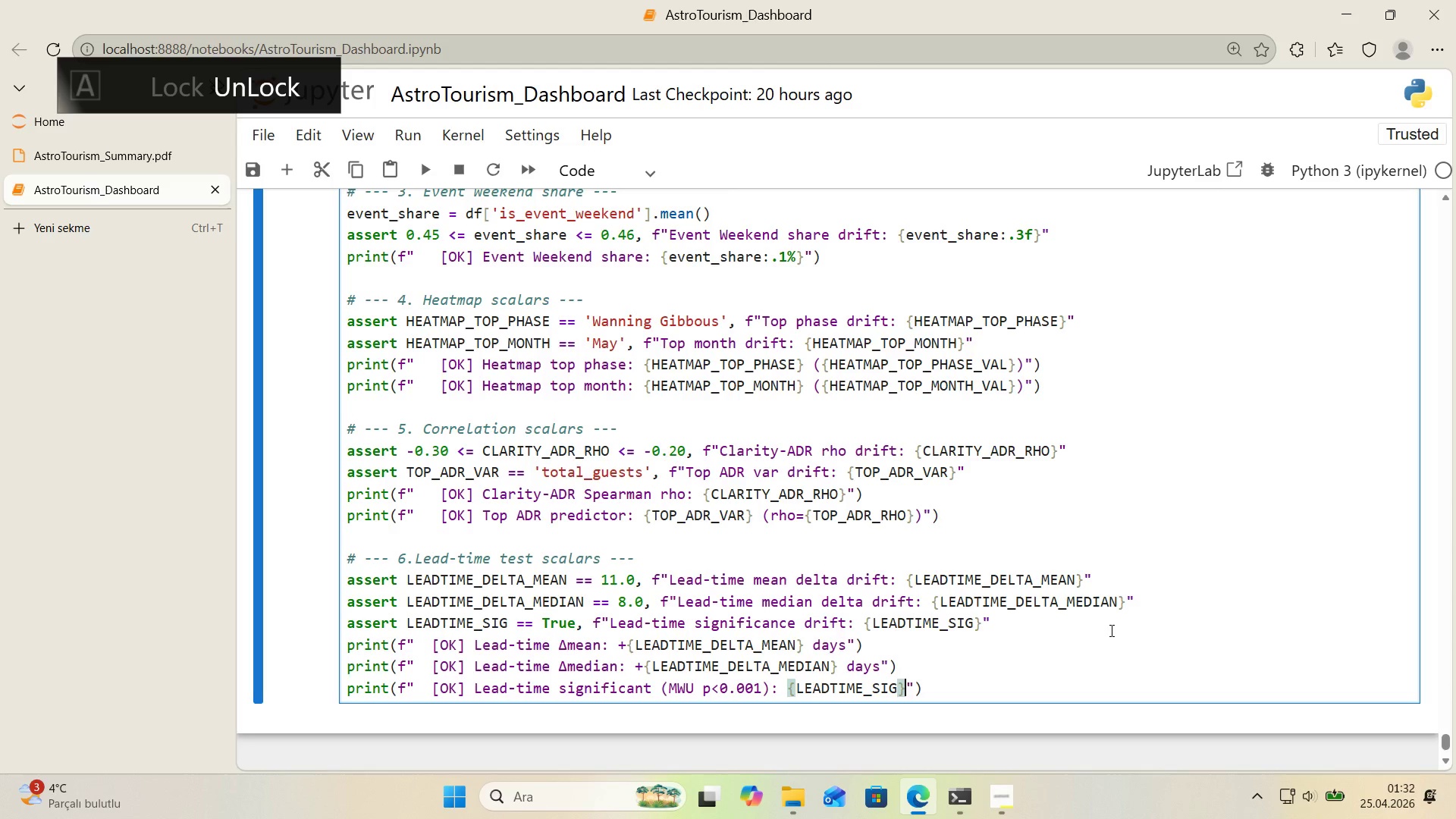 
key(ArrowRight)
 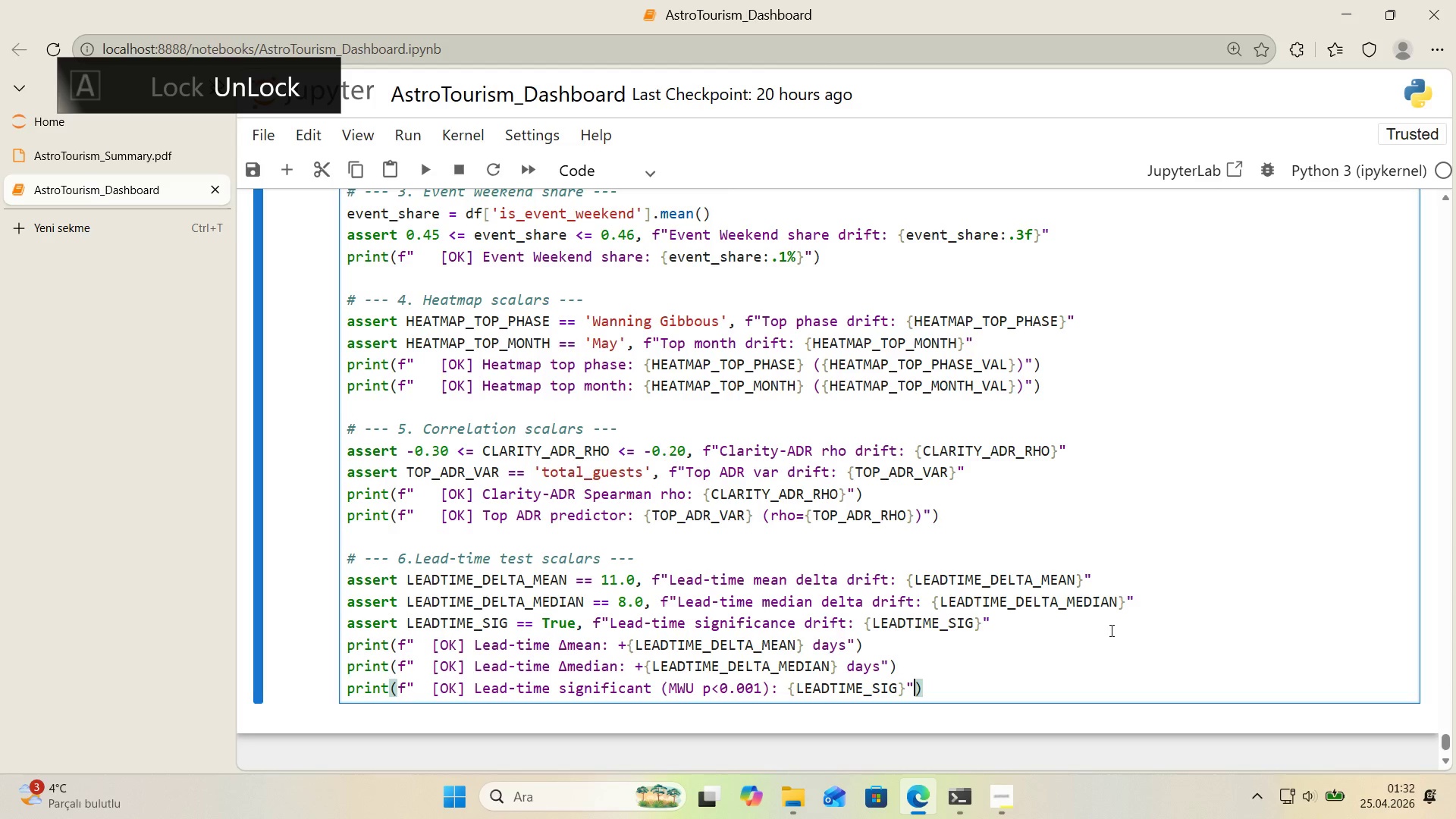 
key(ArrowRight)
 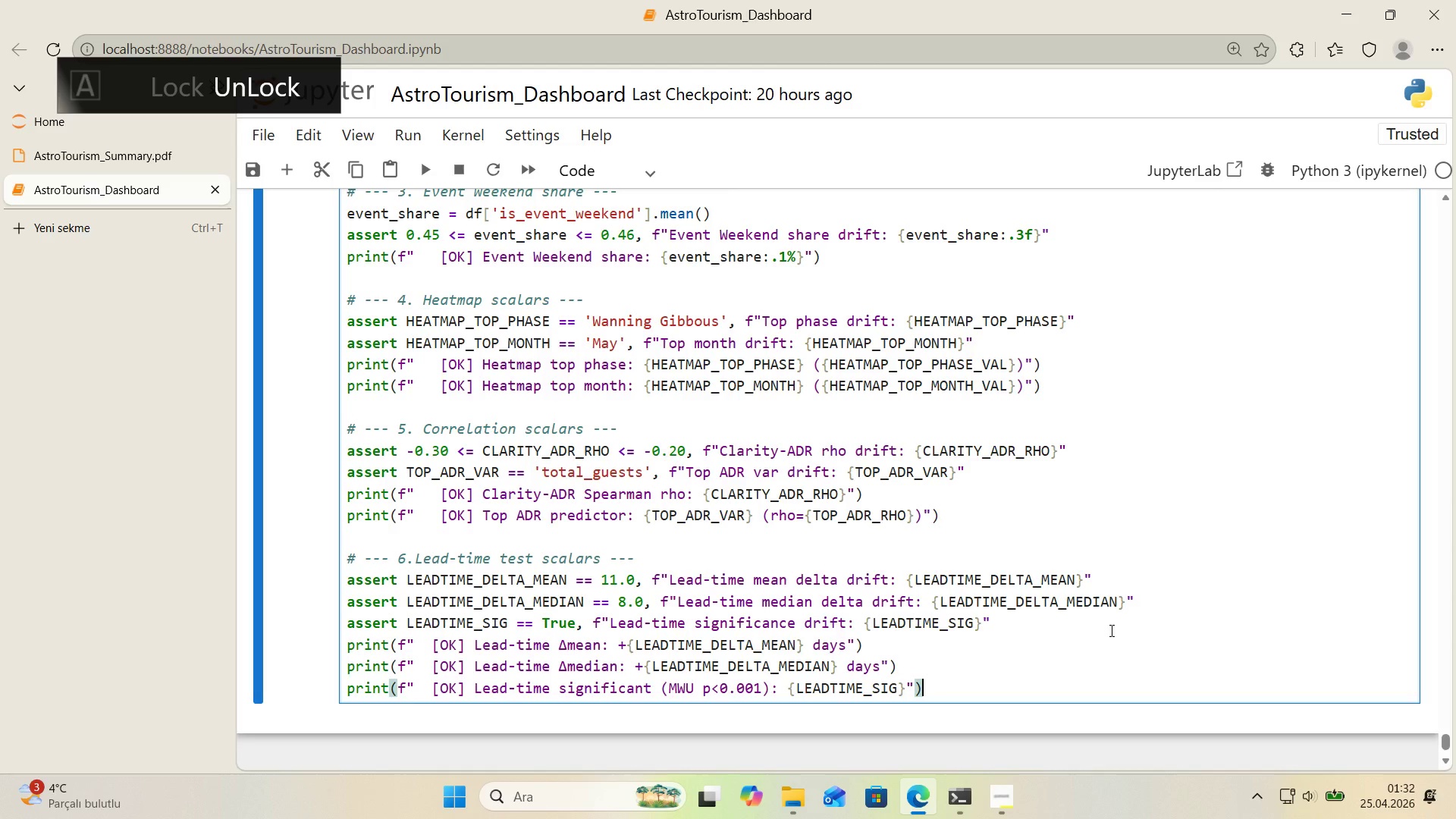 
key(Enter)
 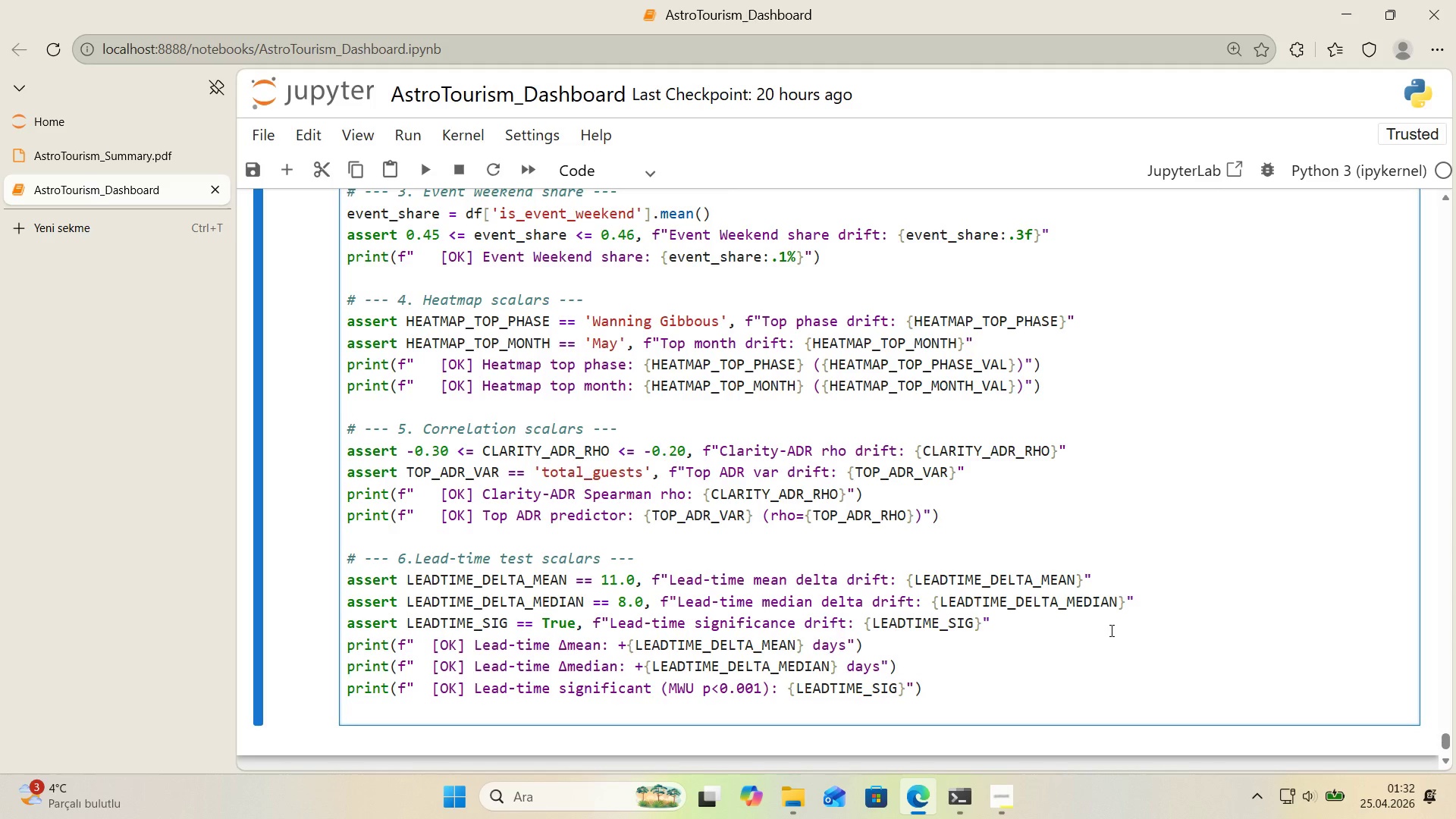 
key(Enter)
 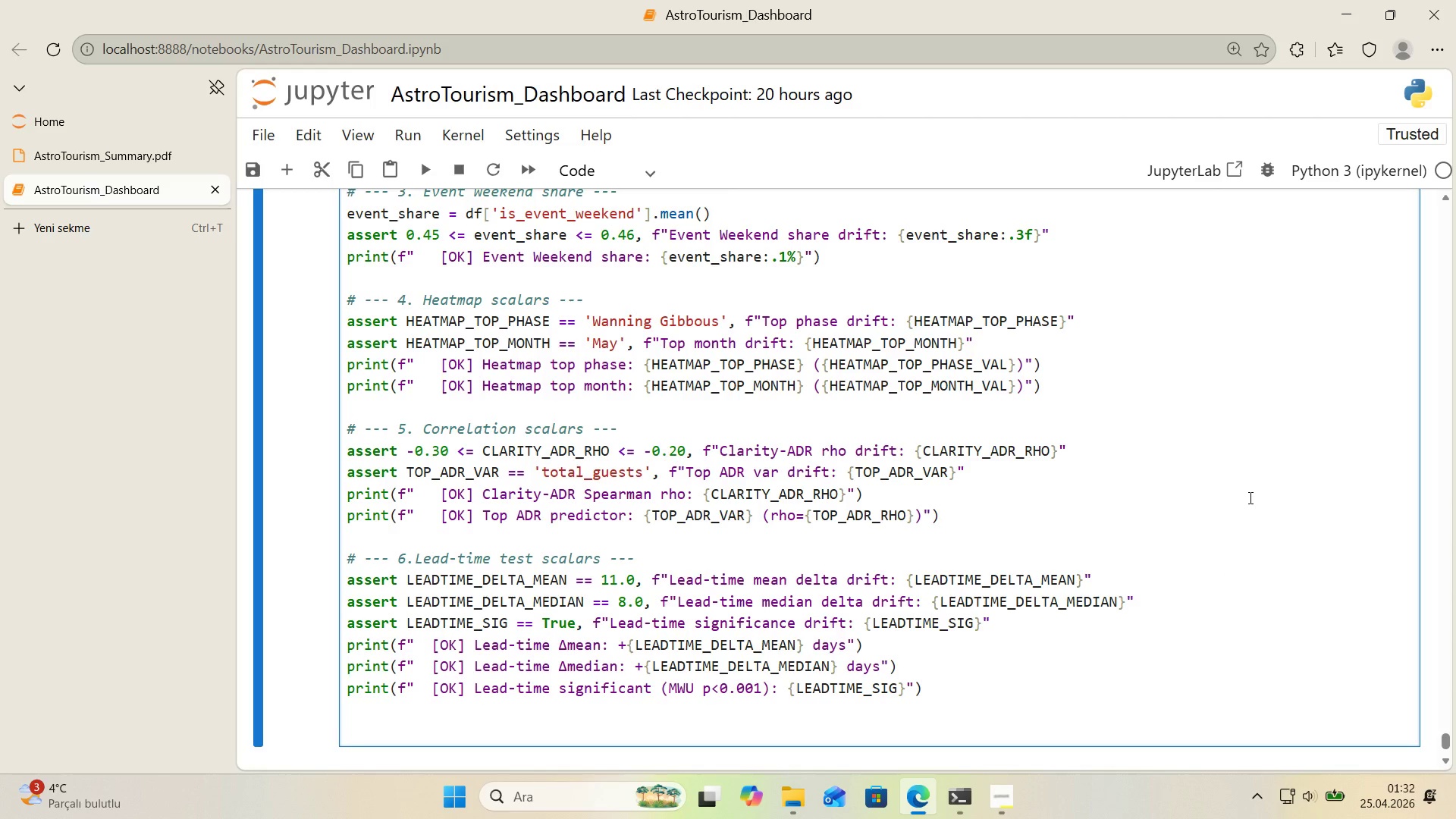 
scroll: coordinate [1249, 497], scroll_direction: down, amount: 1.0
 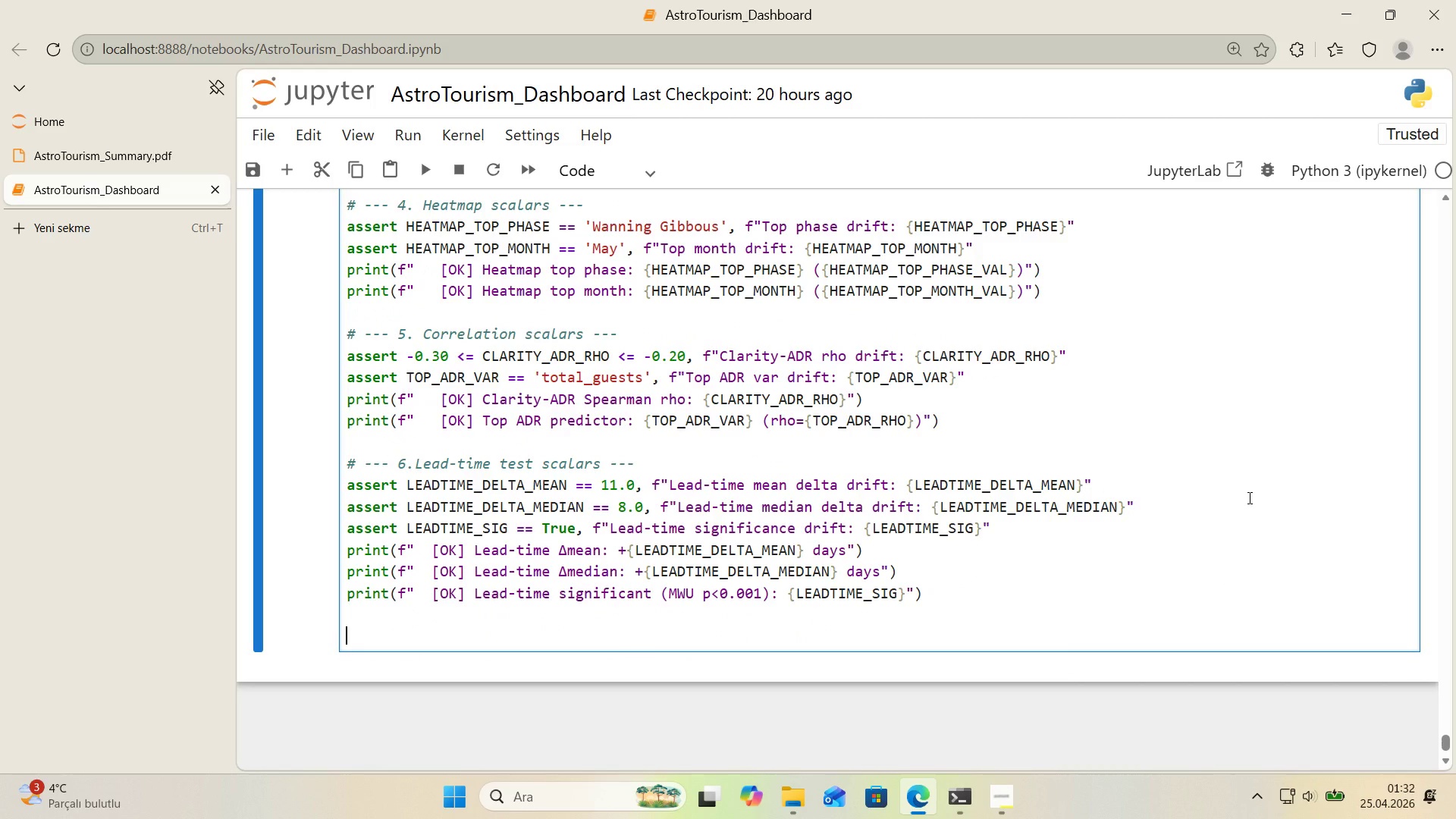 
key(Alt+Control+AltRight)
 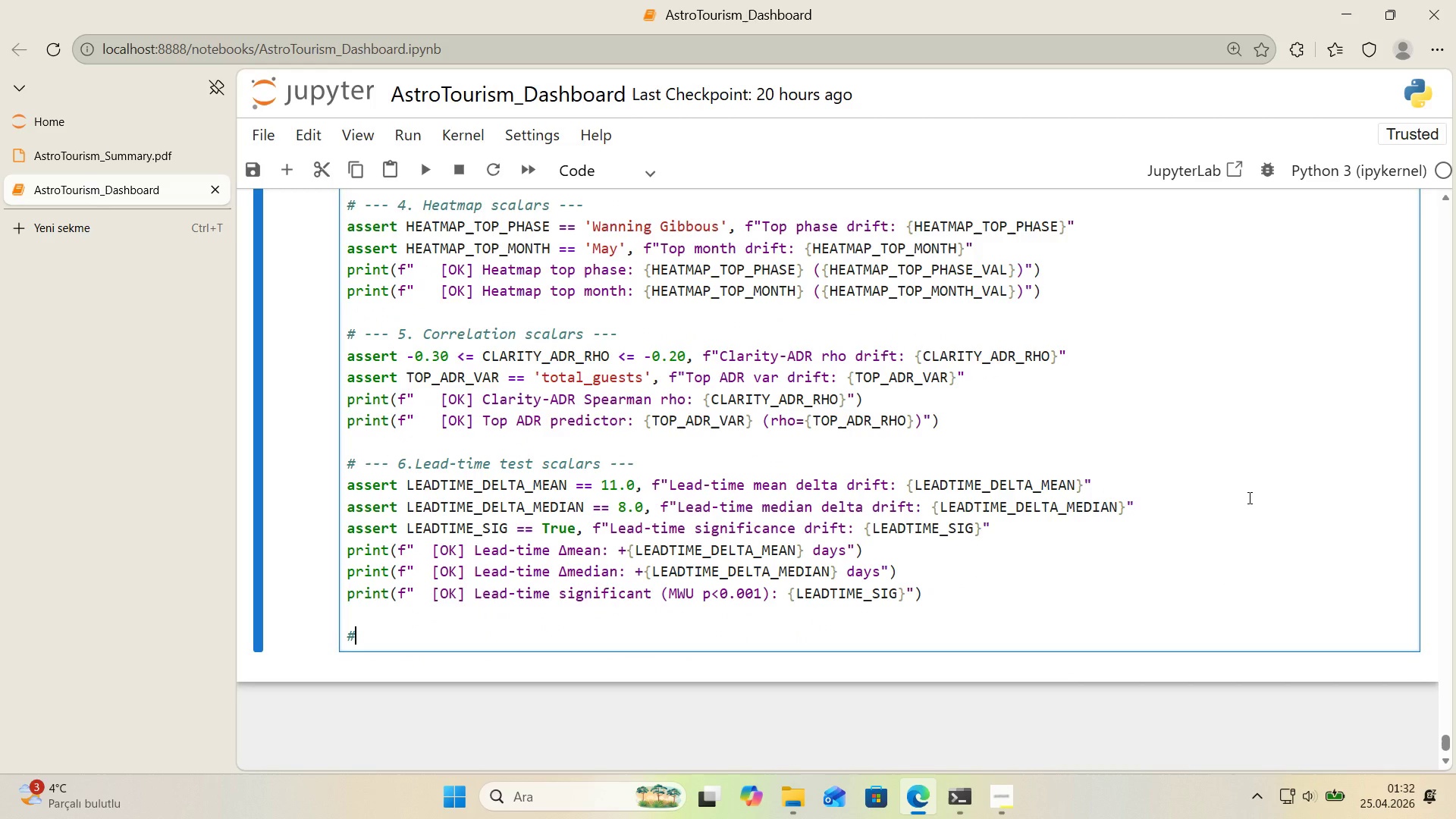 
key(Control+ControlLeft)
 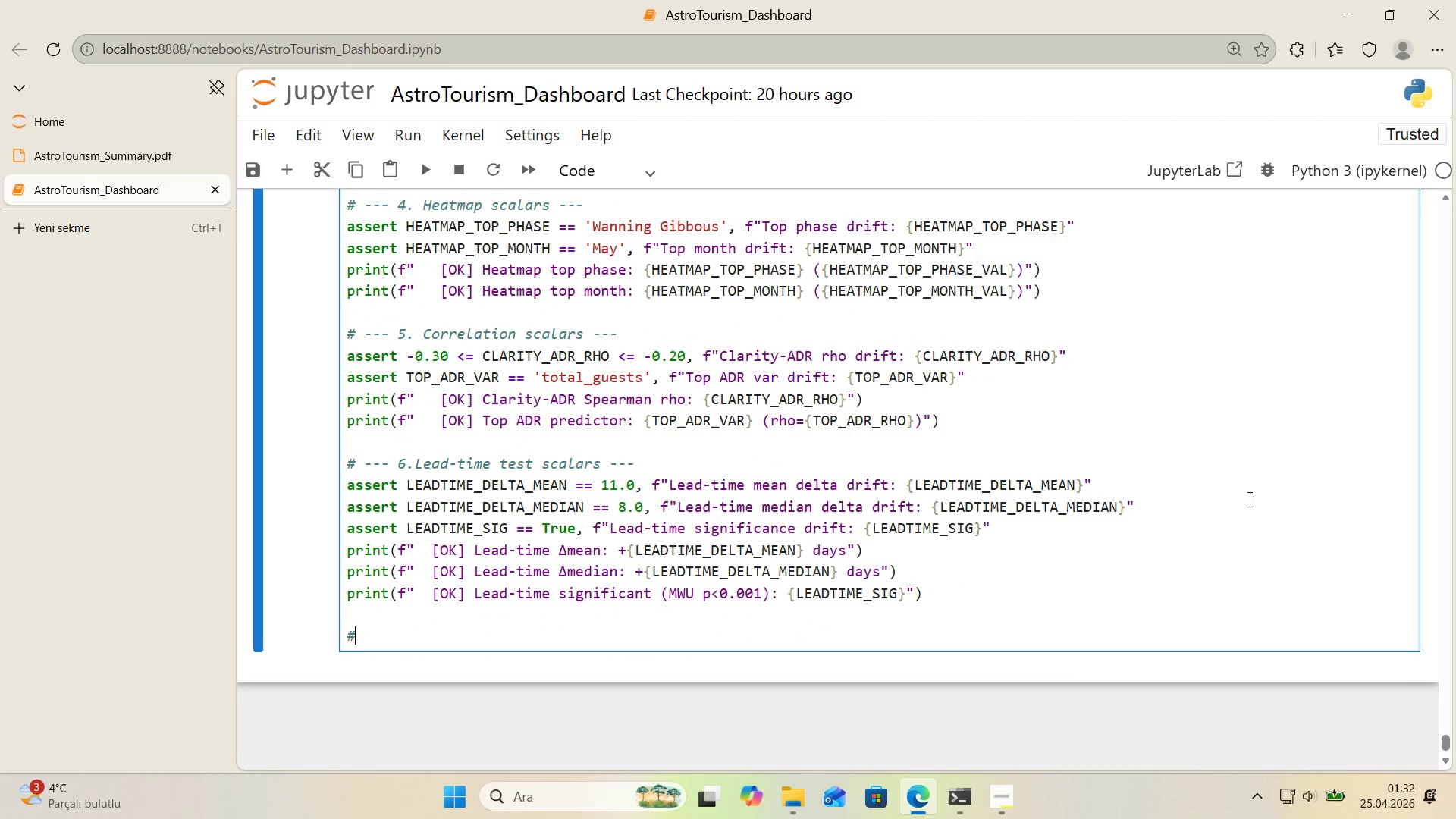 
key(Alt+Control+3)
 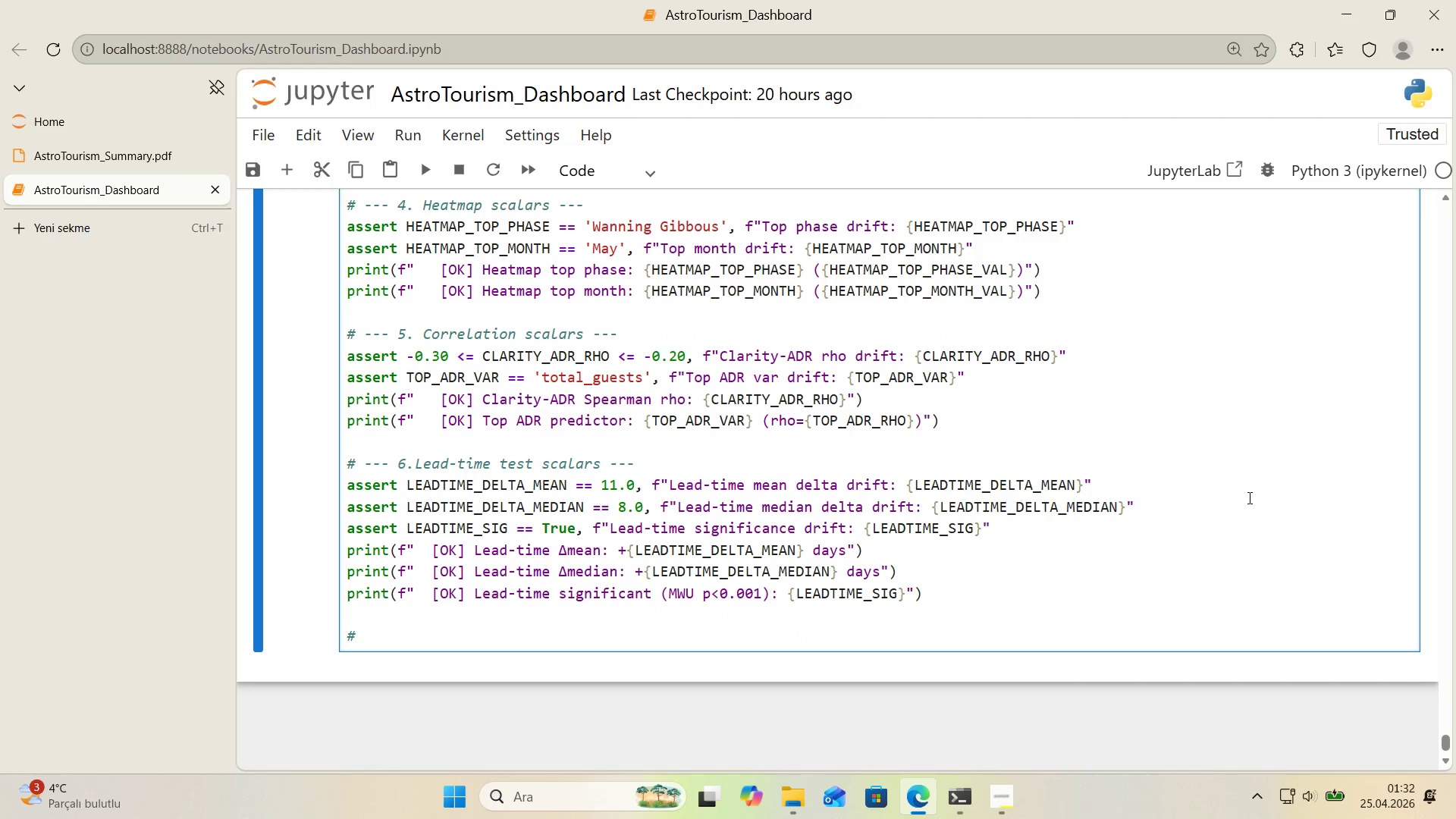 
type( --- 7. Opo)
key(Backspace)
type(portun'ty)
 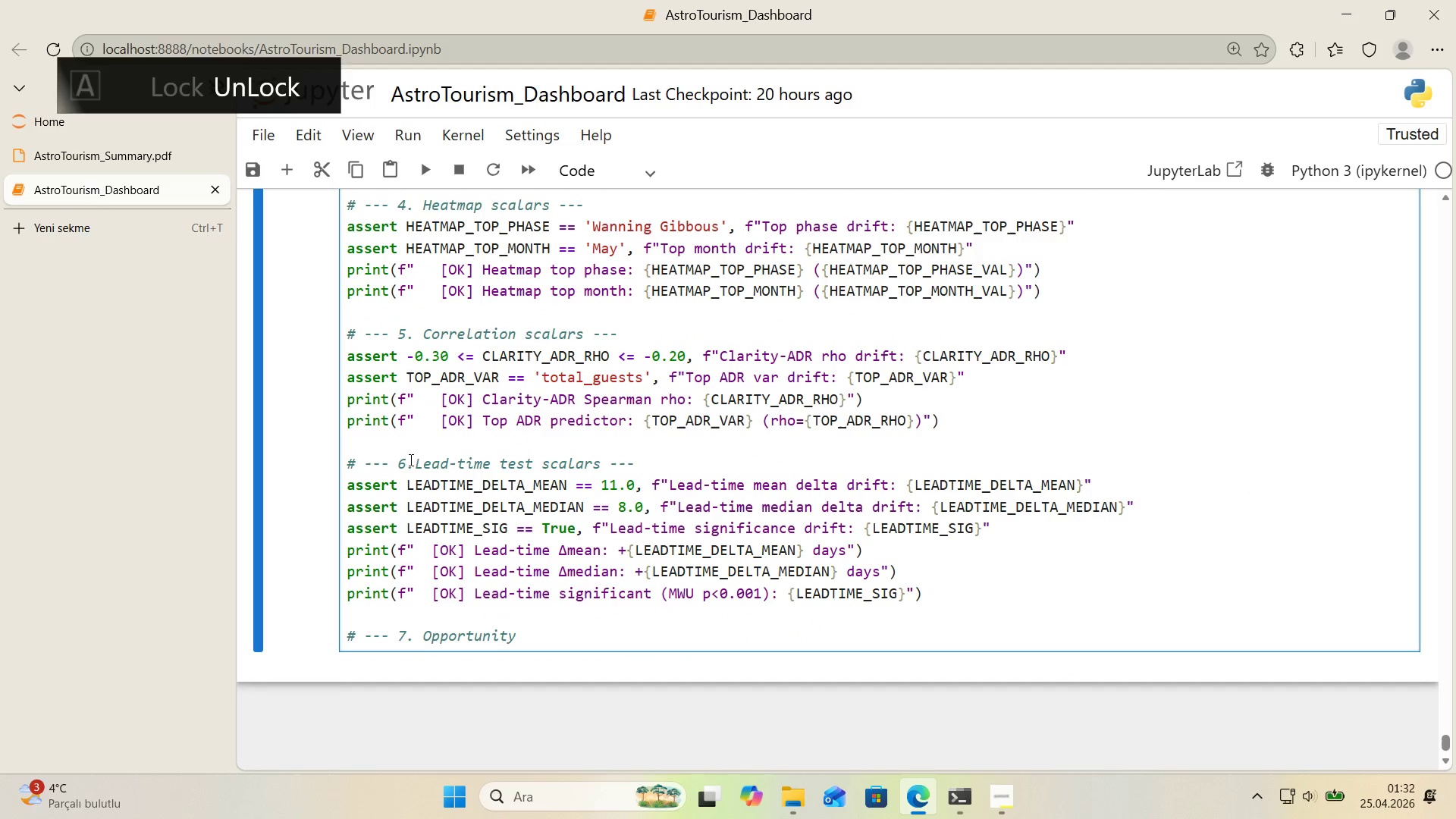 
left_click([414, 459])
 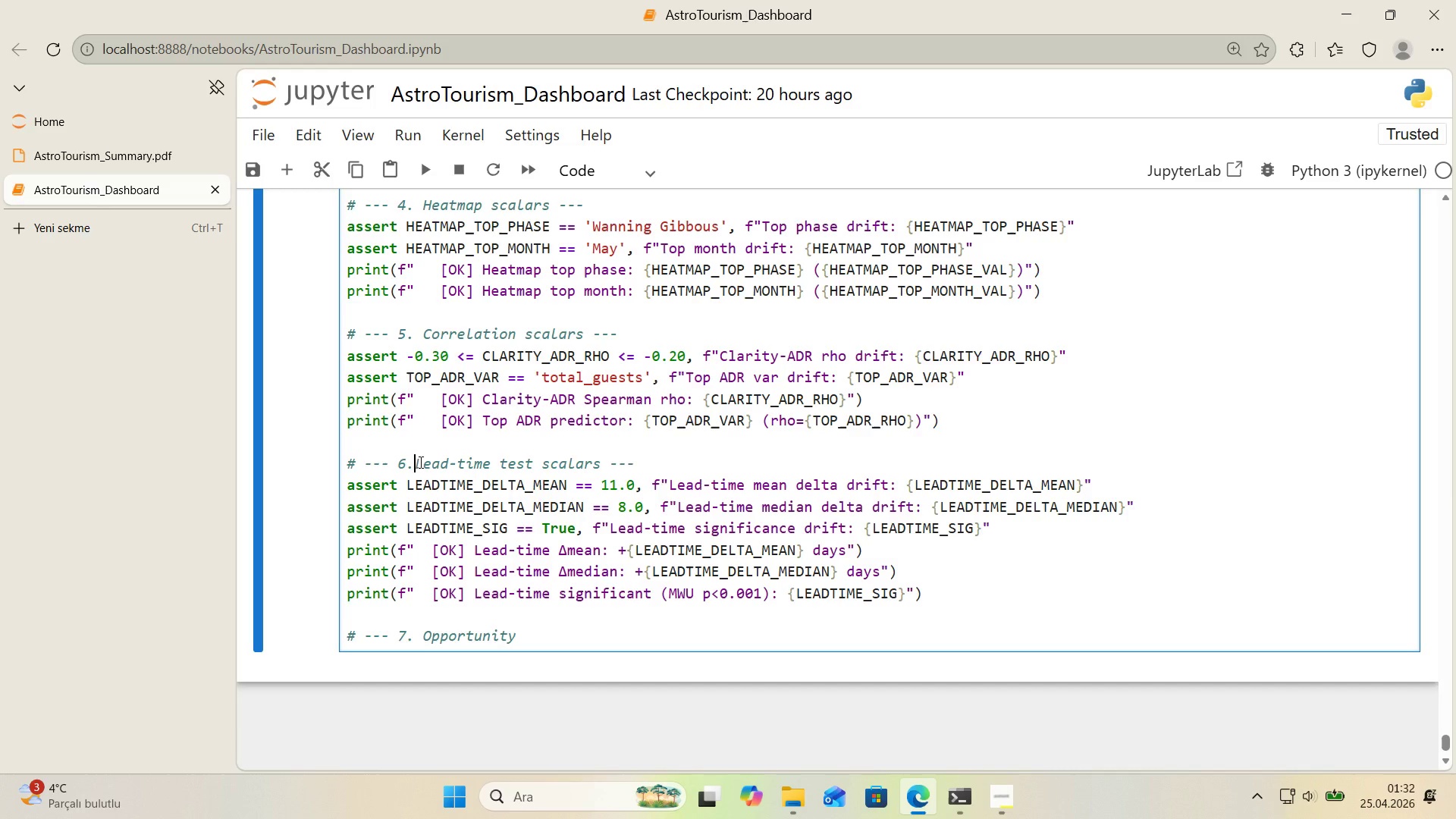 
type(  map scalars ---)
 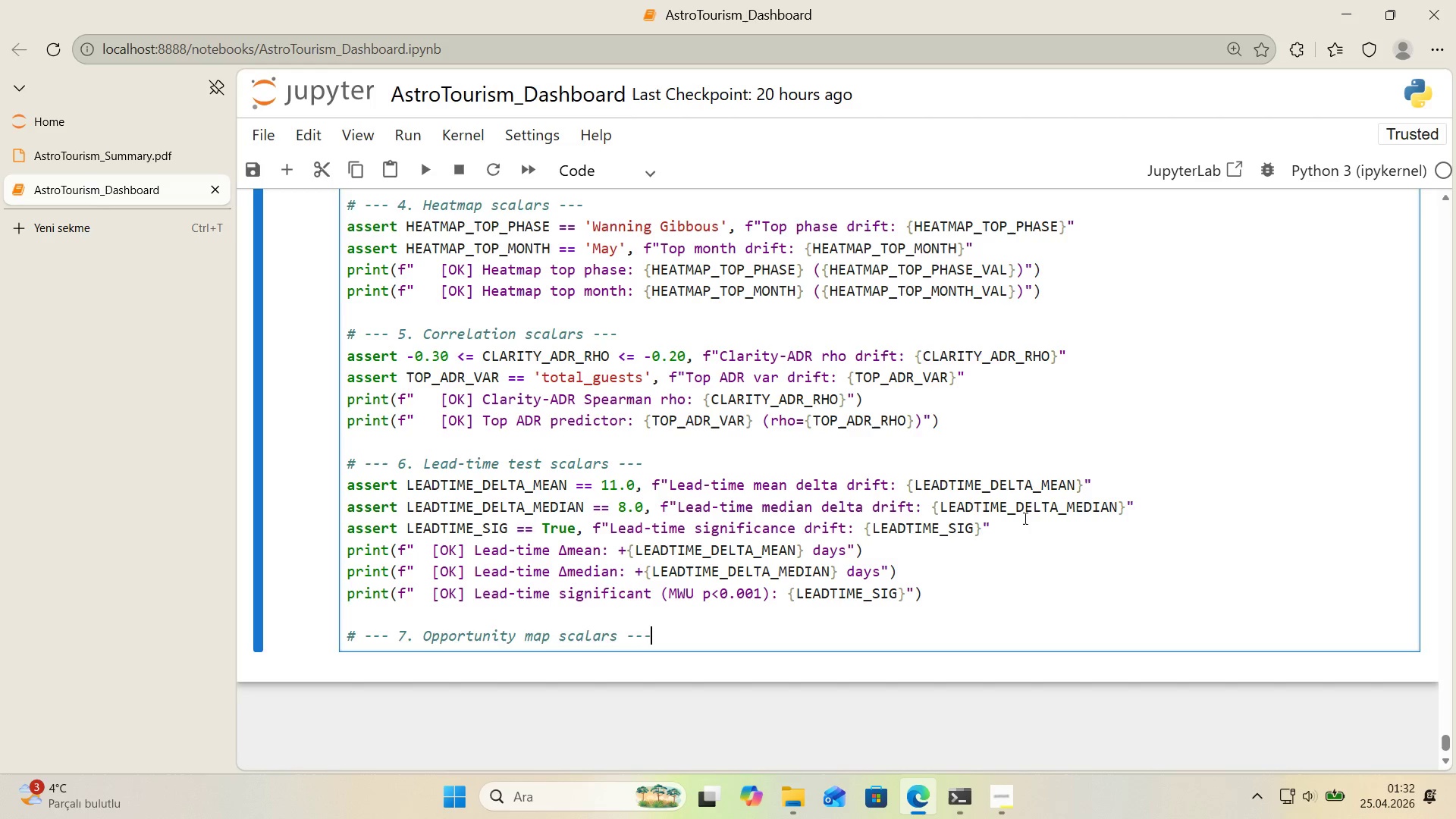 
key(Enter)
 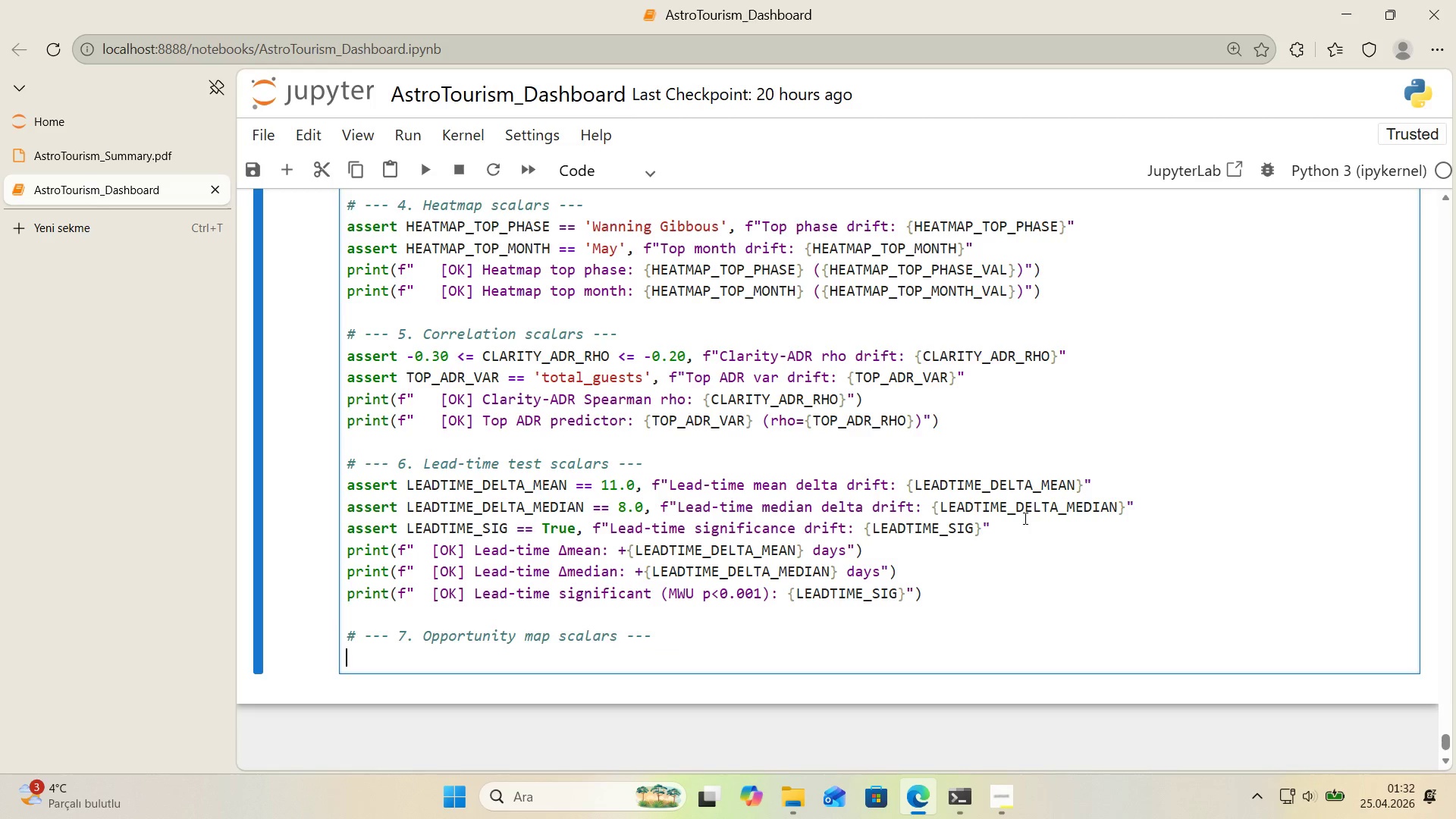 
type(assert OPP_CANDIDATE )) @@)
 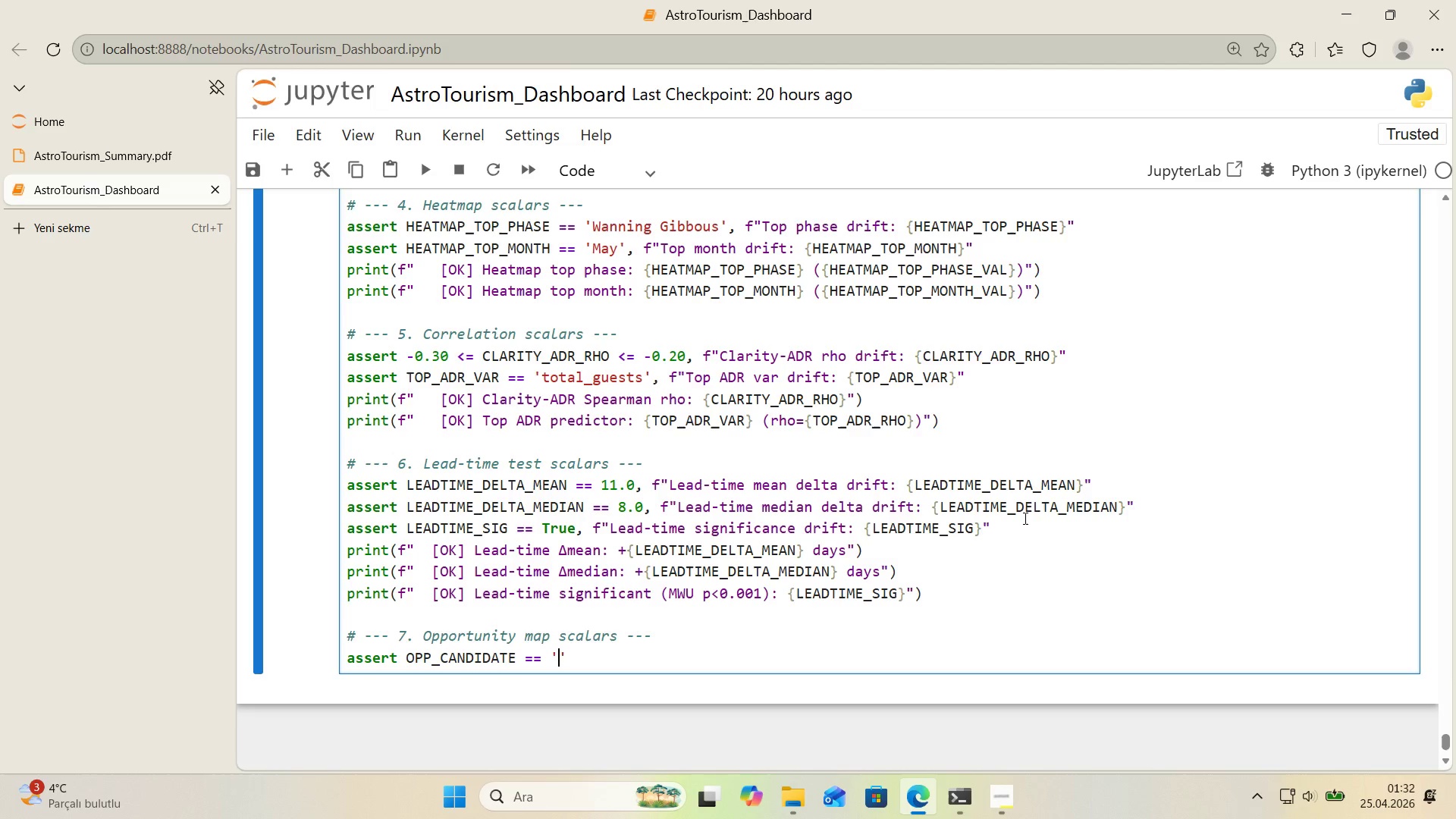 
 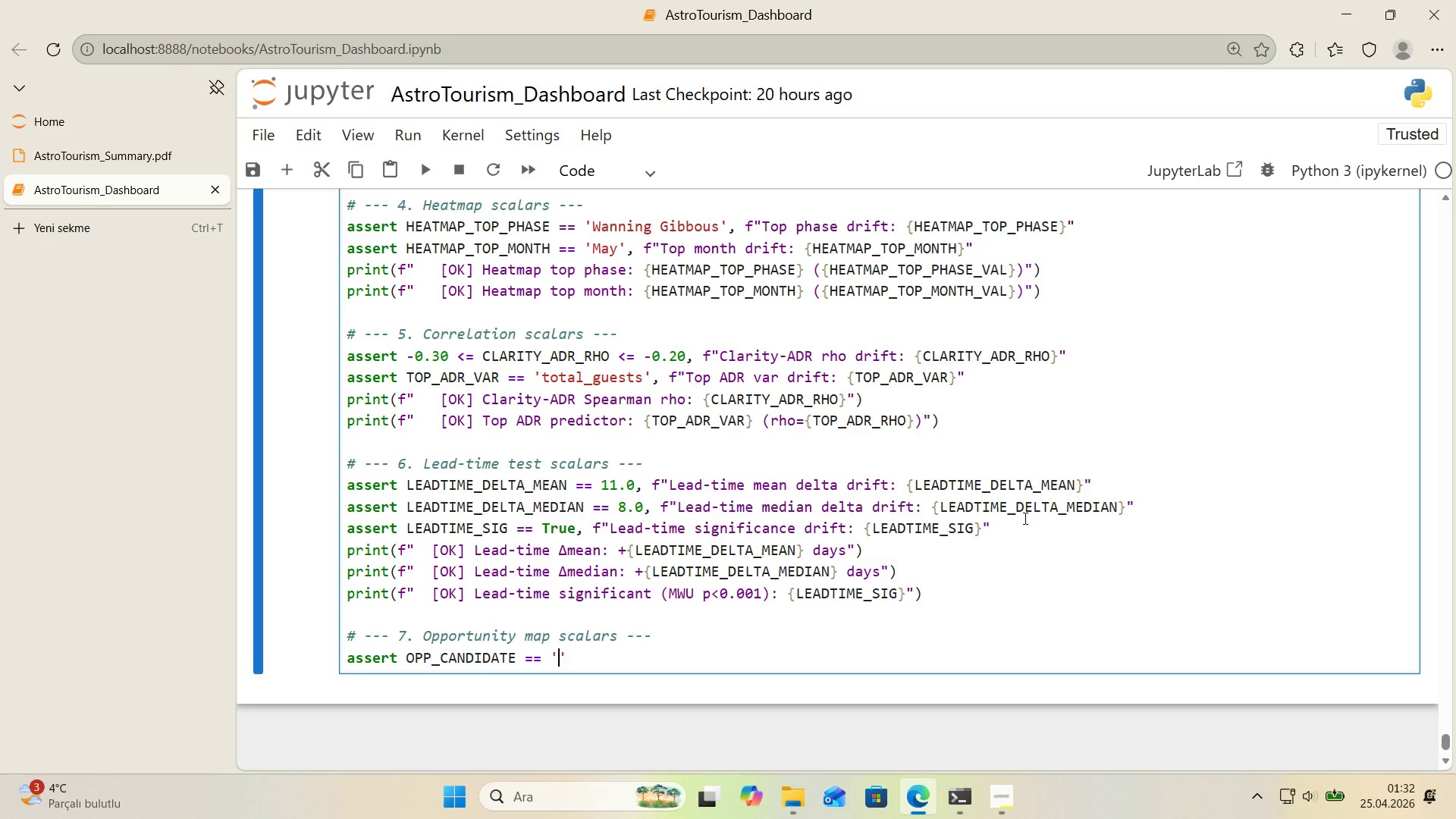 
key(ArrowLeft)
 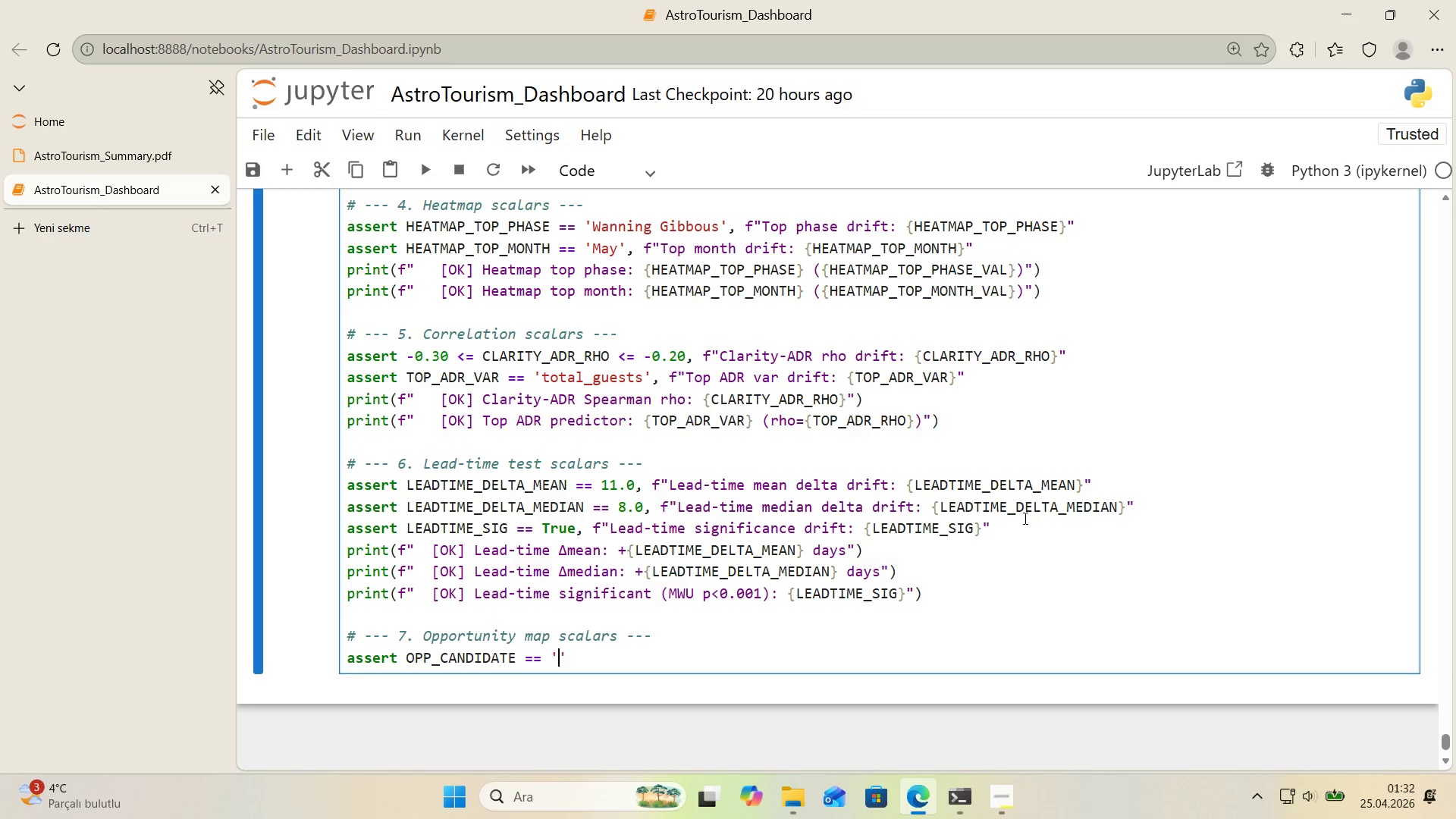 
type(b)
key(Backspace)
type(Balanced)
 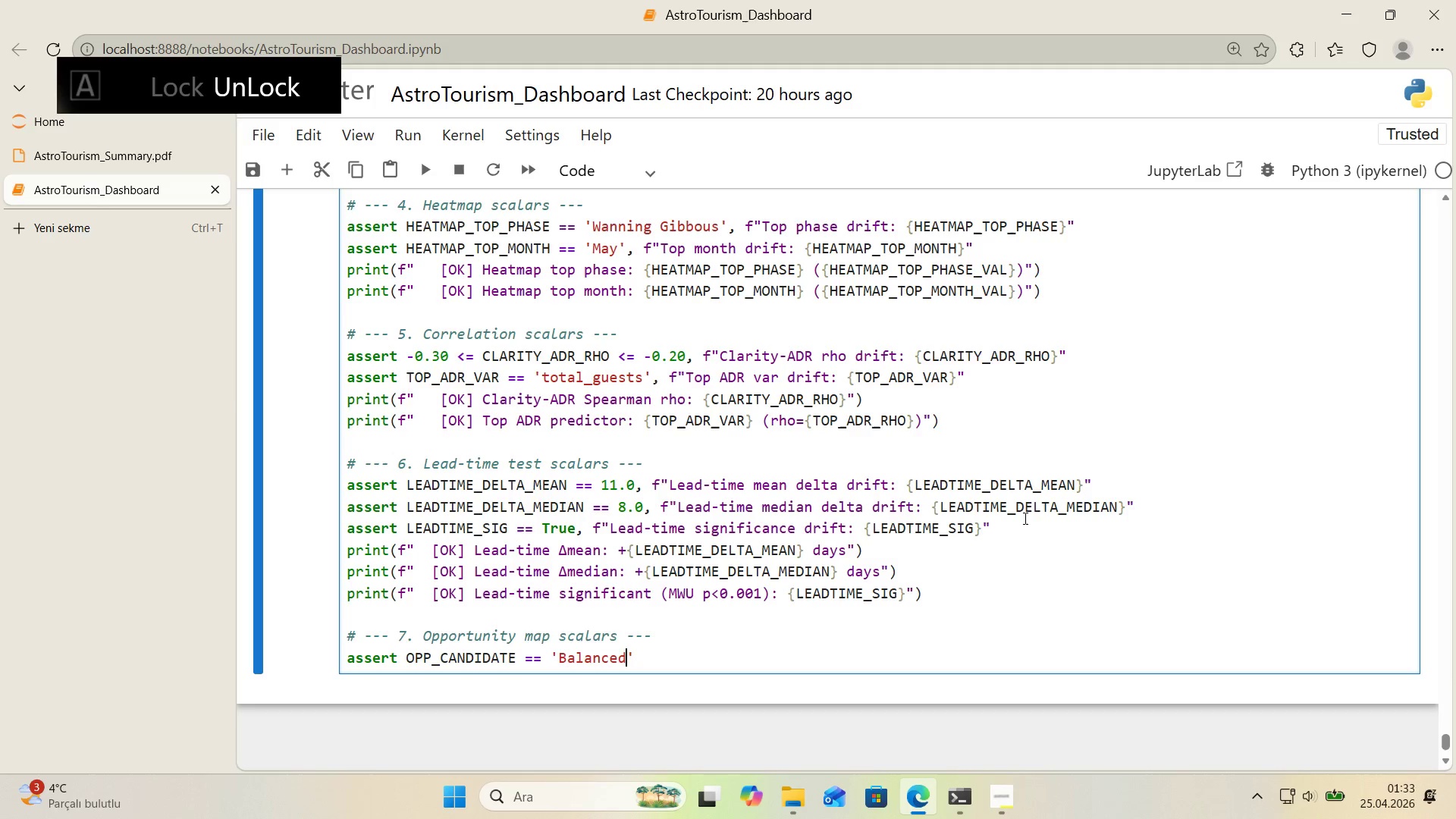 
key(ArrowRight)
 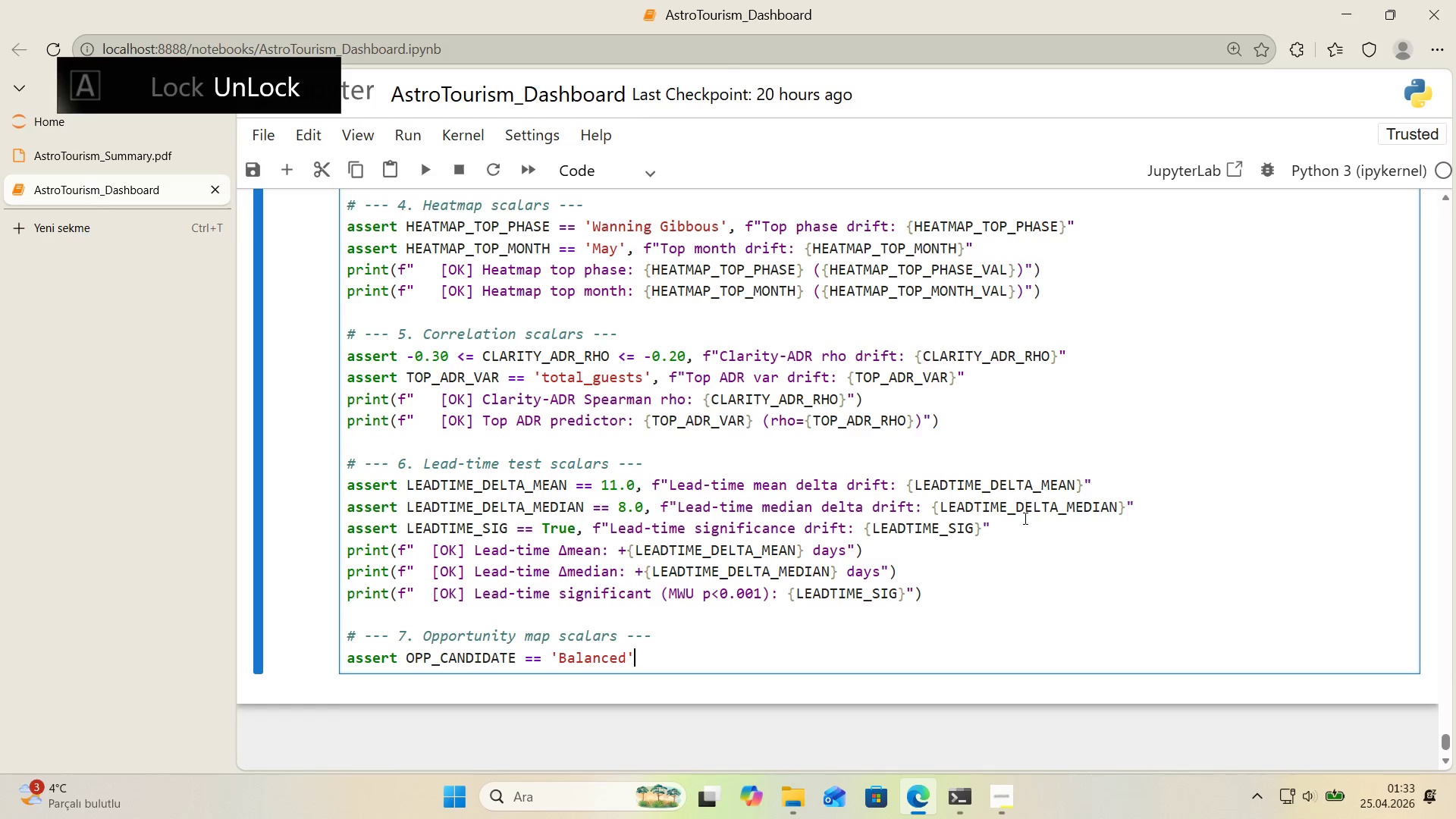 
key(Comma)
 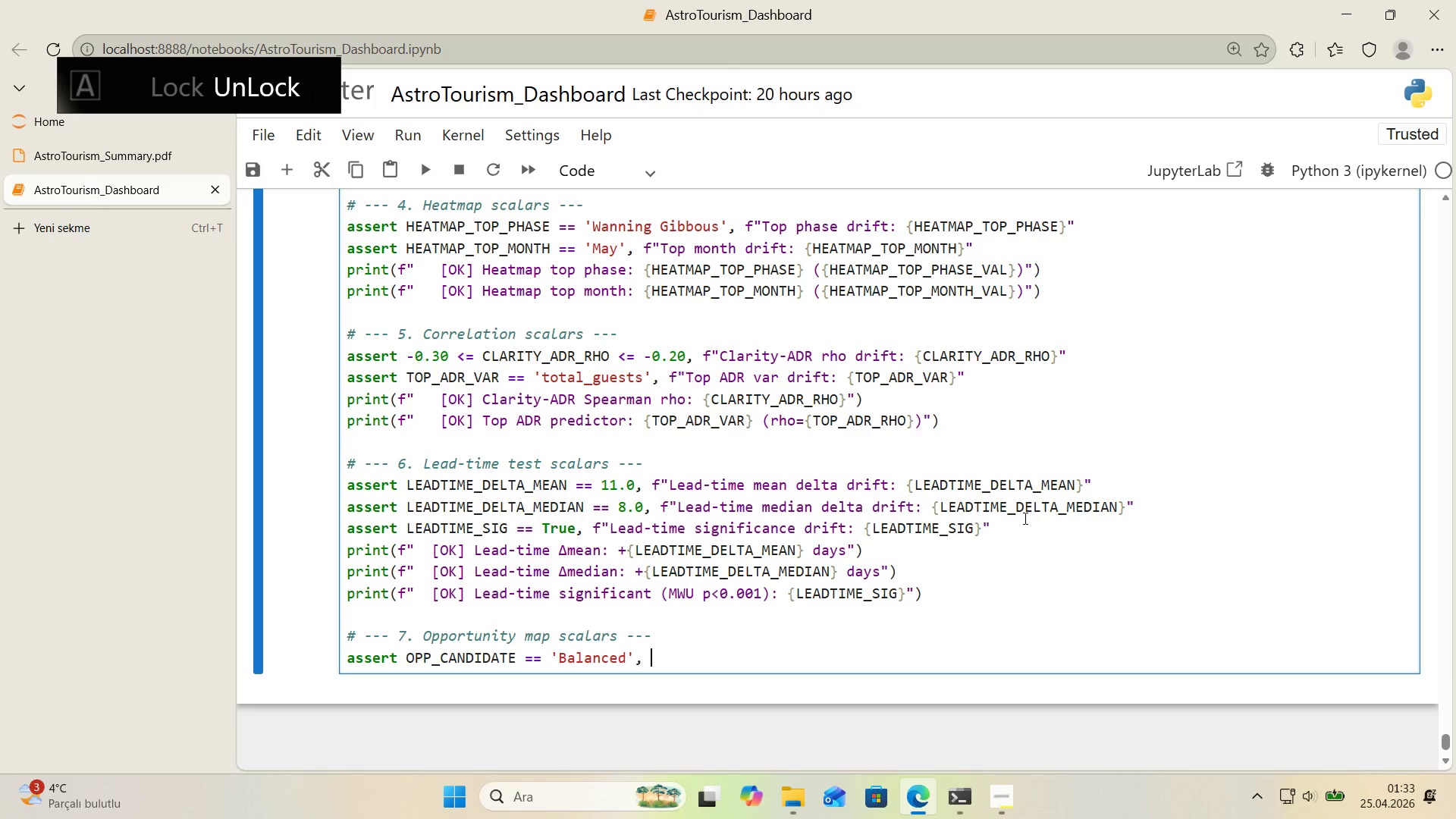 
key(Space)
 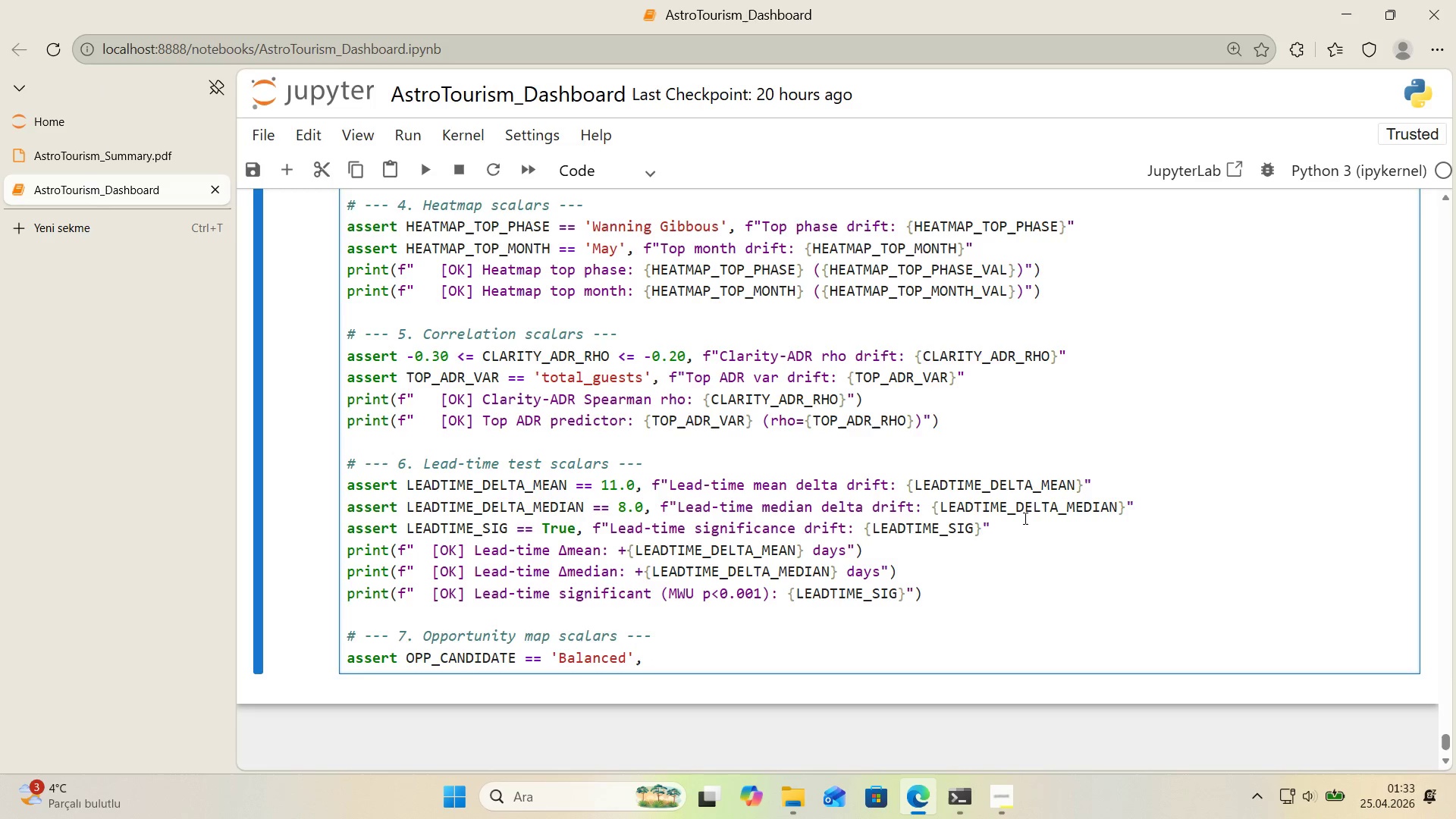 
key(F)
 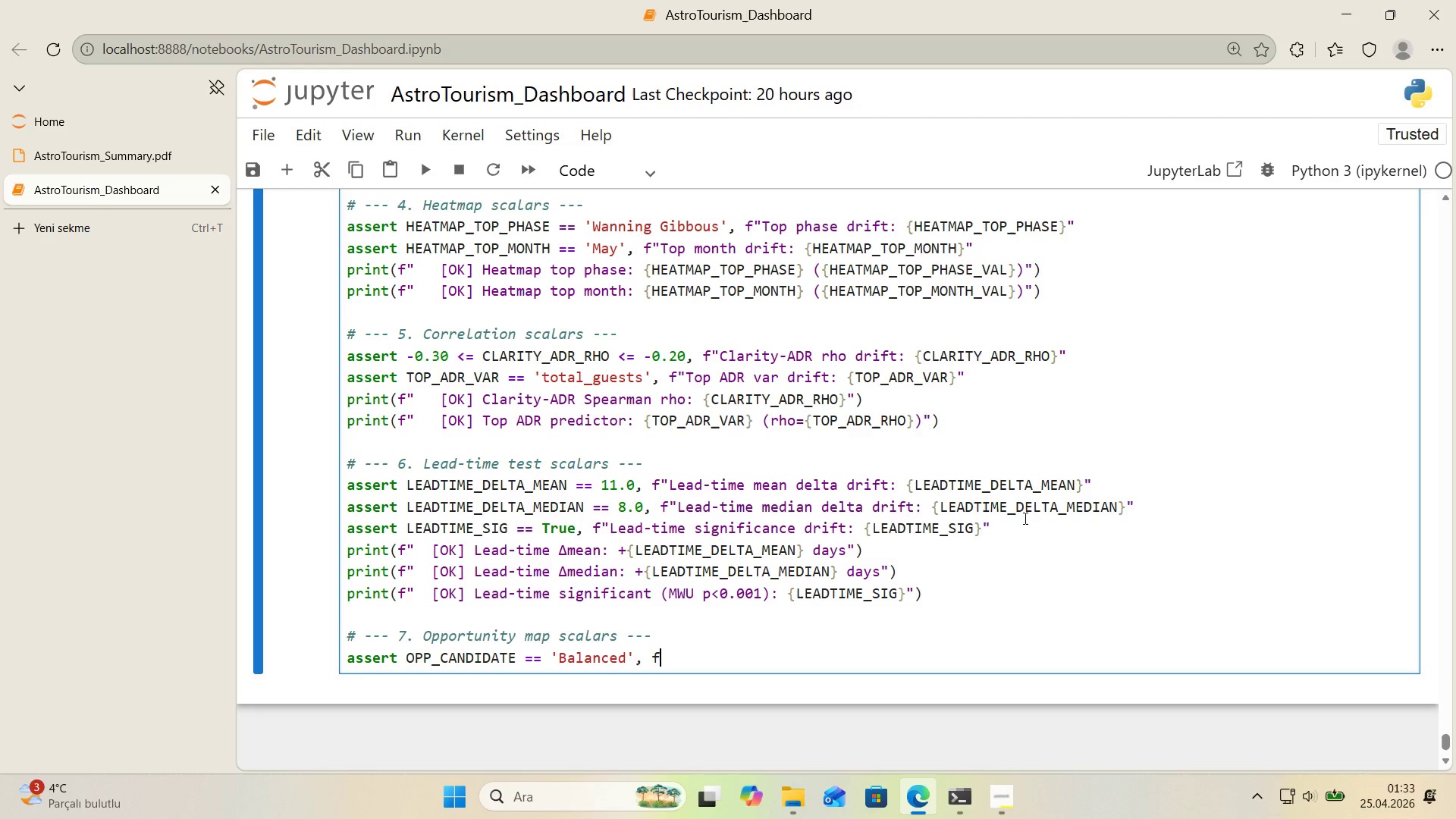 
key(Backquote)
 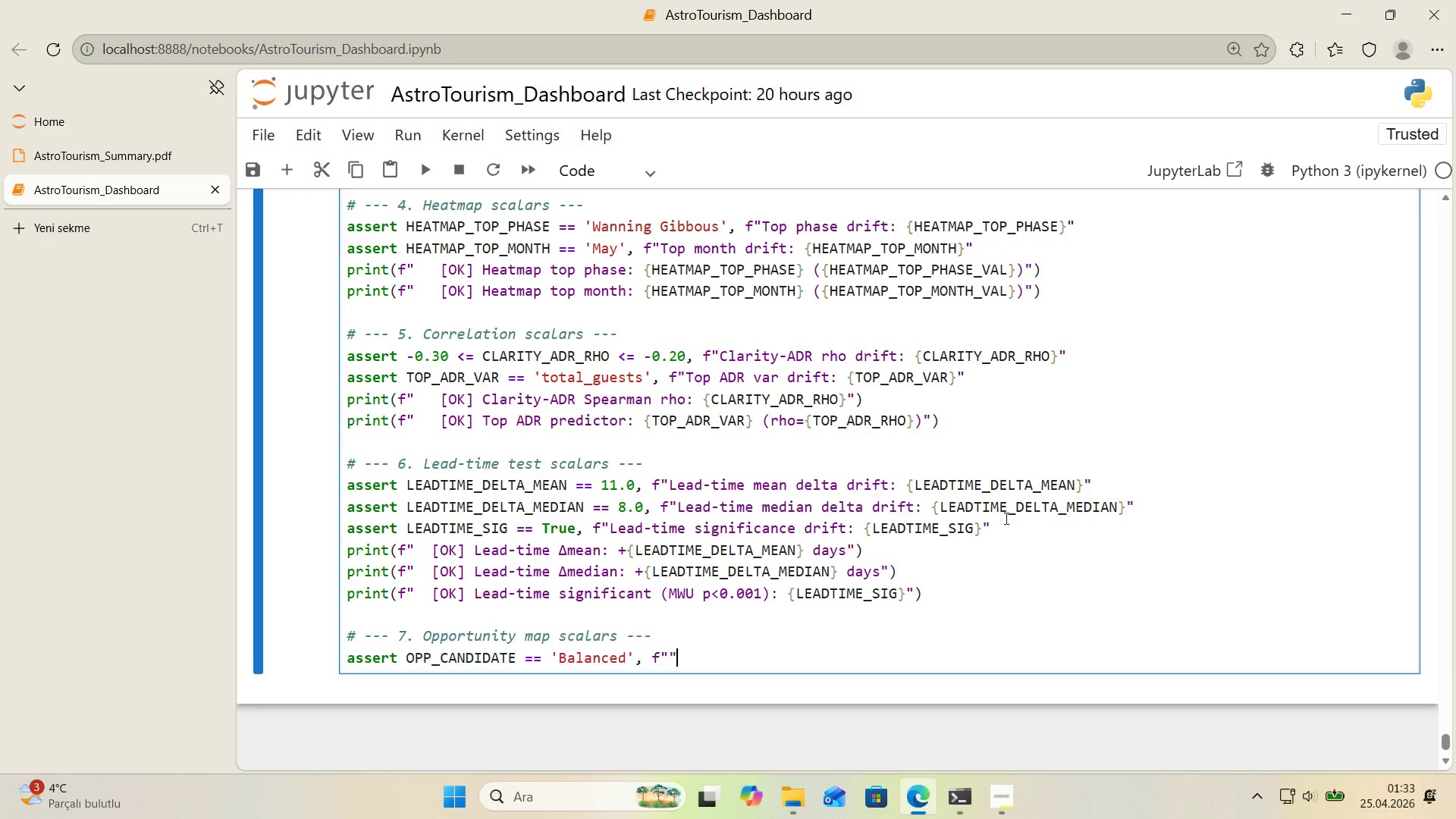 
key(Backquote)
 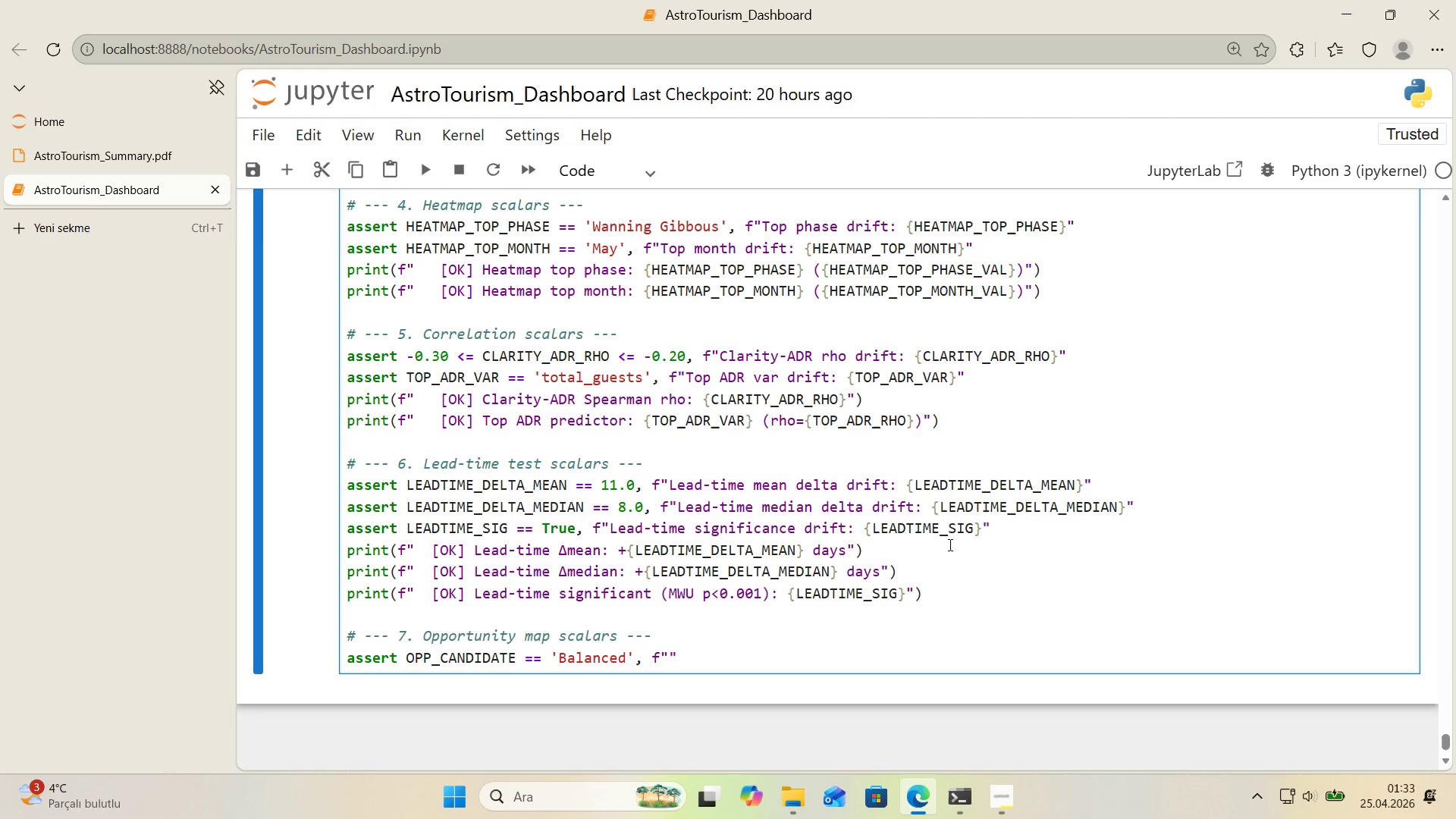 
key(ArrowLeft)
 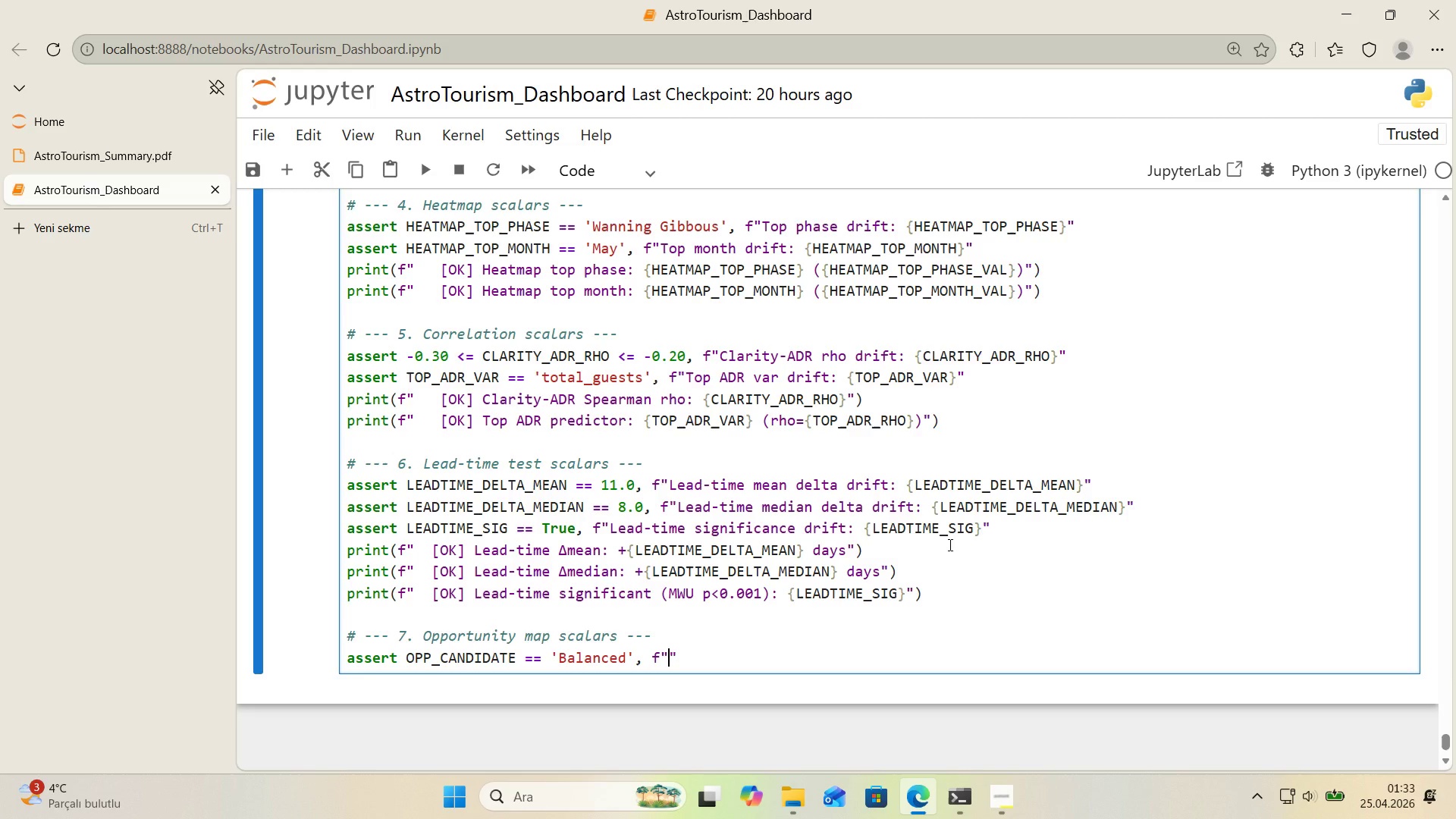 
type(Opp cand'date dr'ft> )
 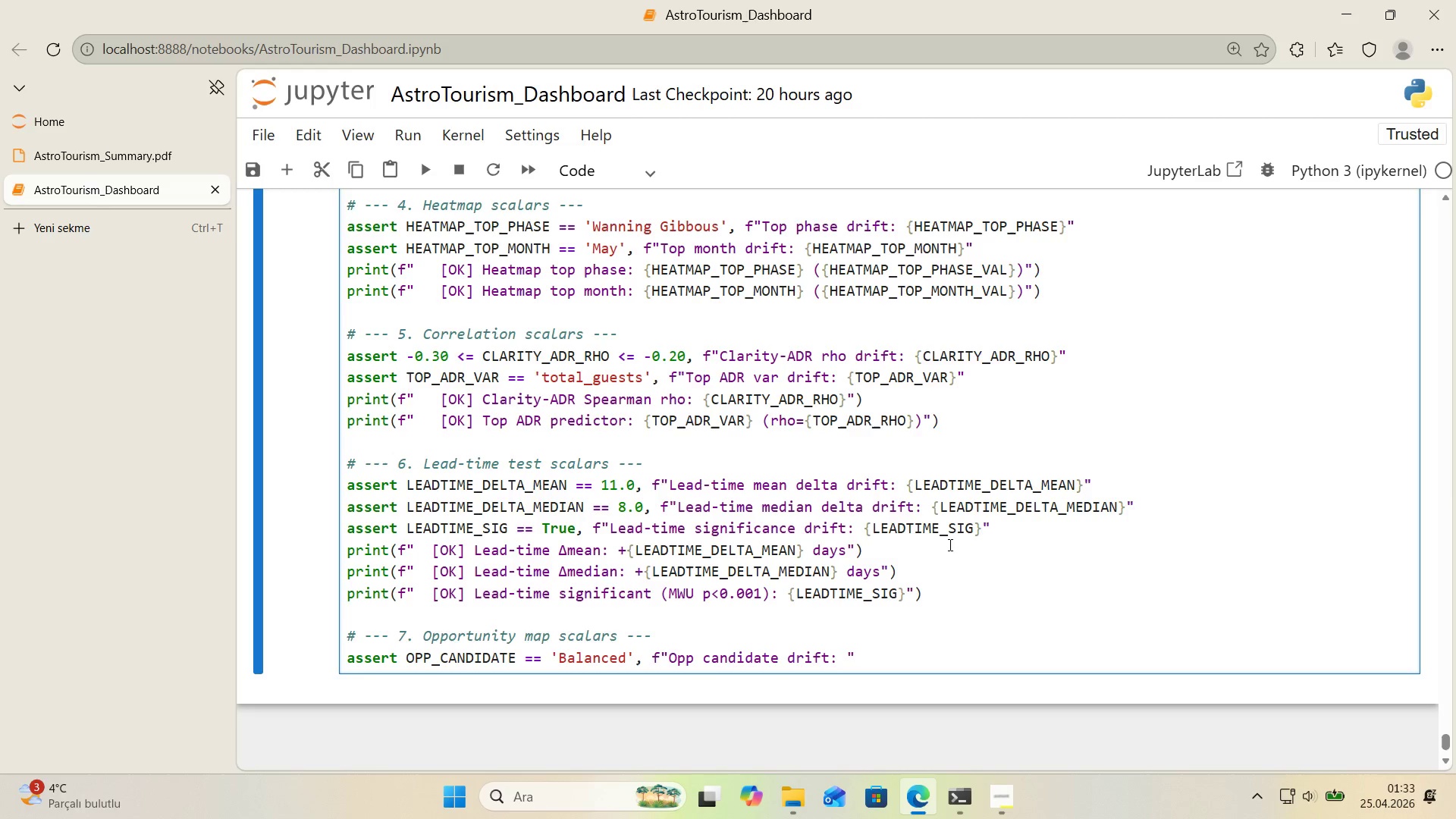 
key(Alt+Control+7)
 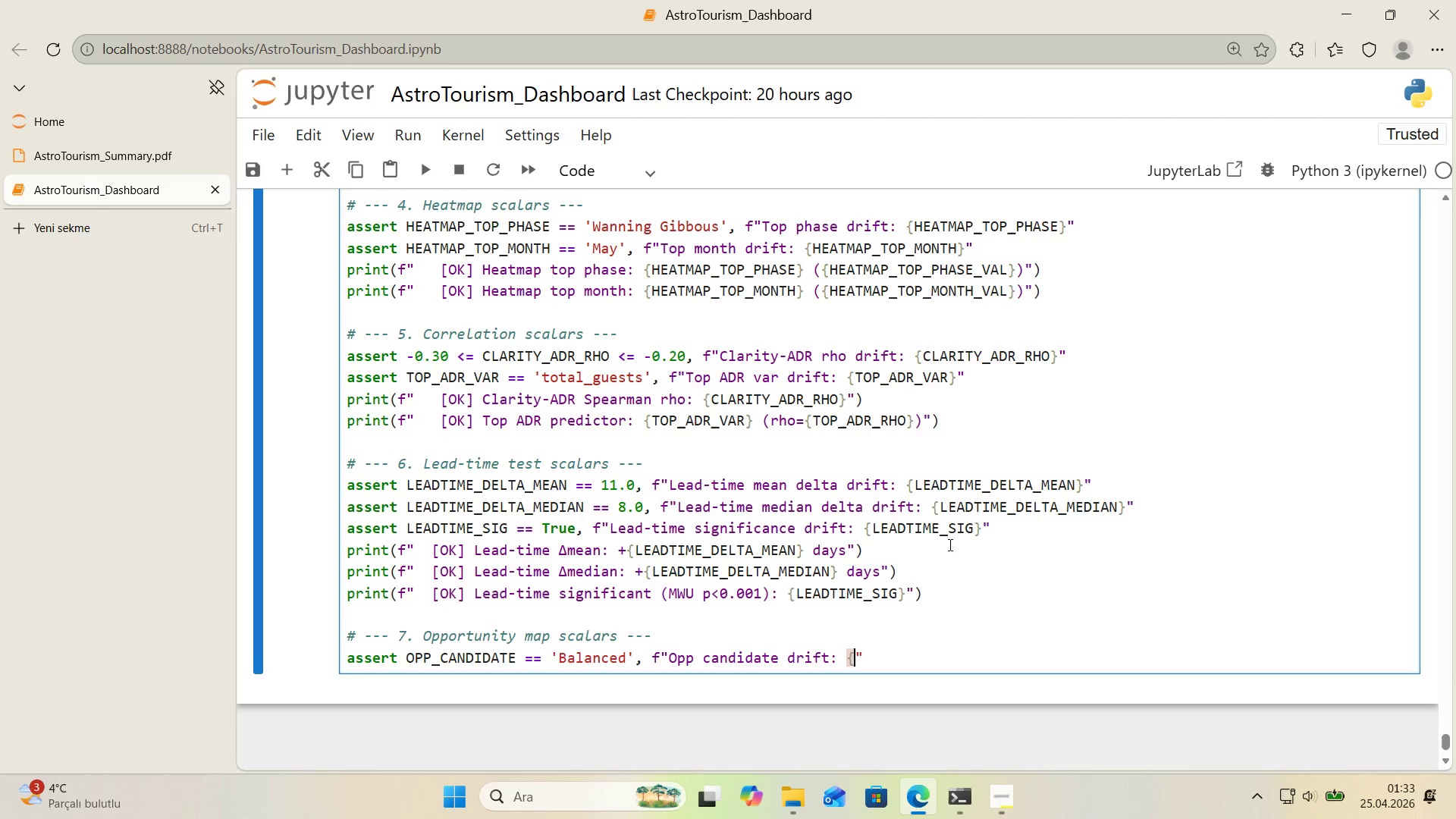 
key(Alt+Control+0)
 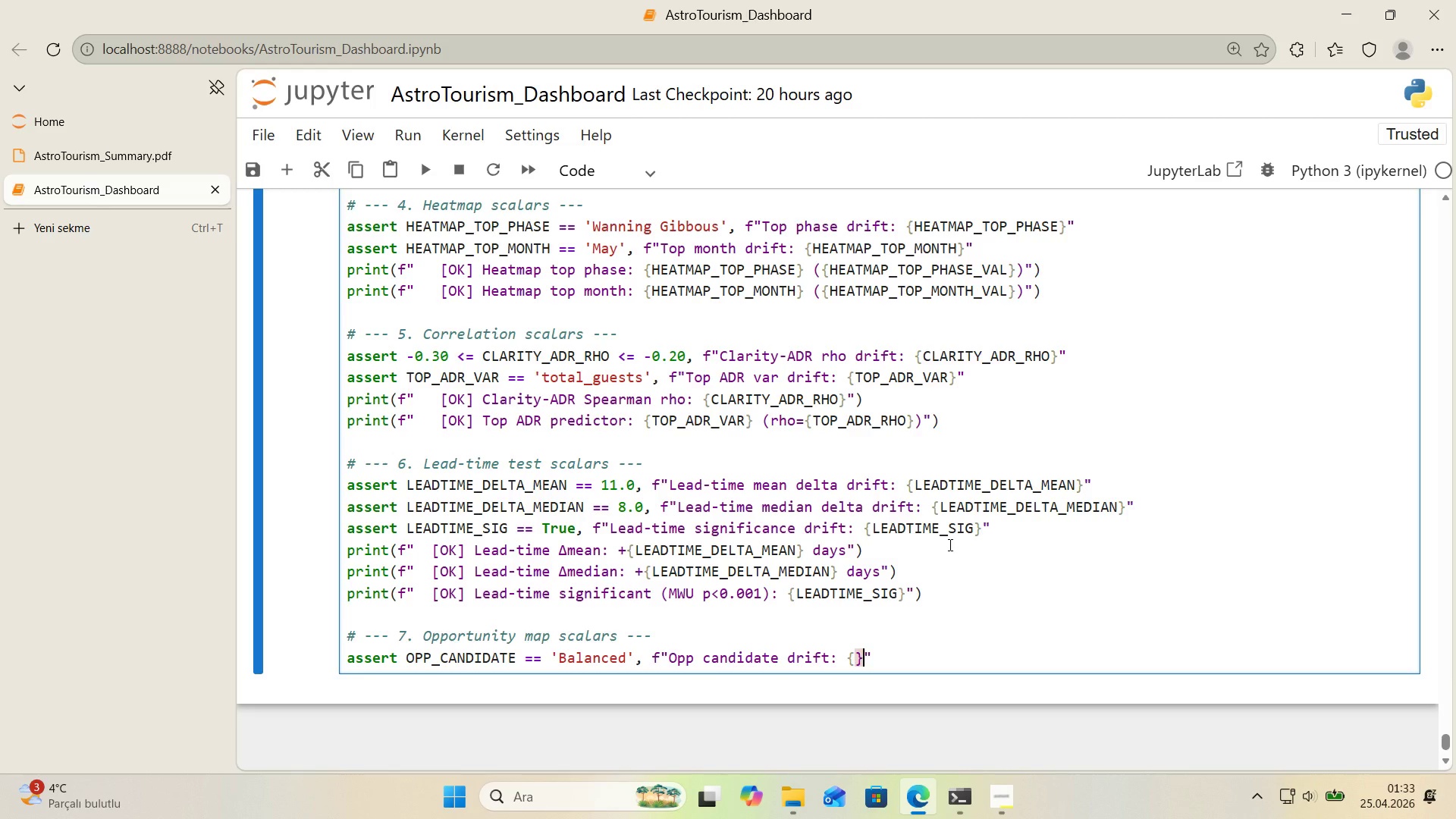 
key(ArrowLeft)
 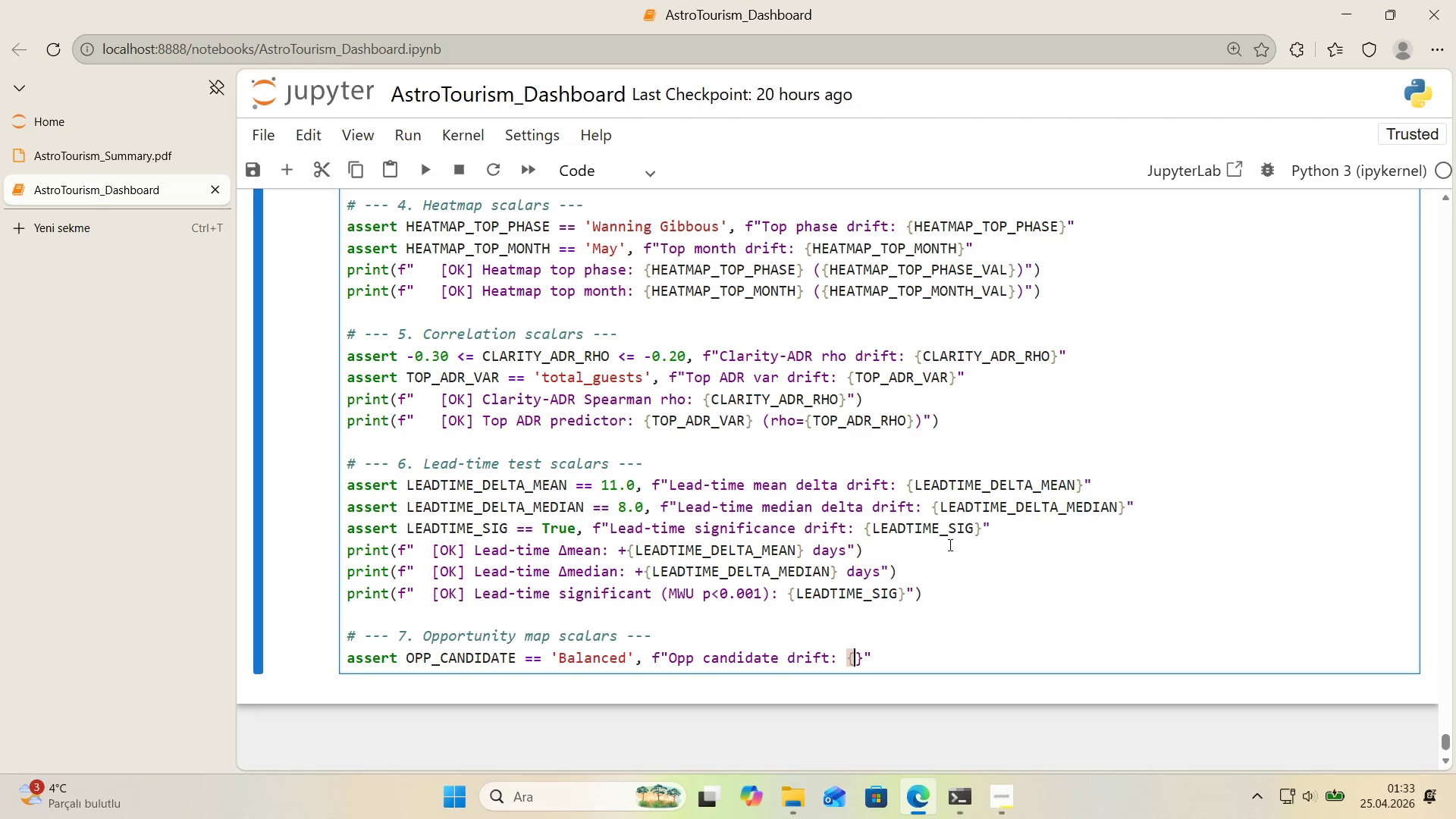 
type(OPP_CANDIDATE)
 